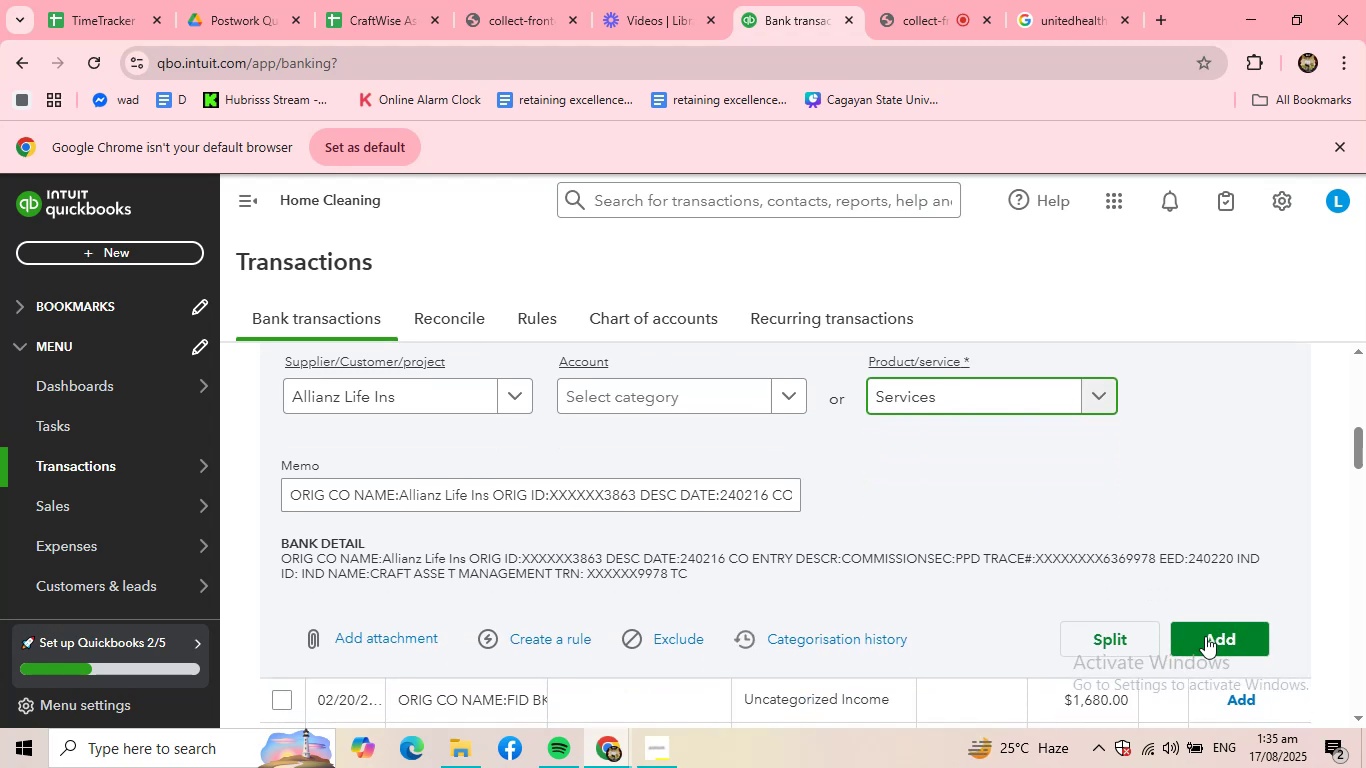 
left_click([1209, 636])
 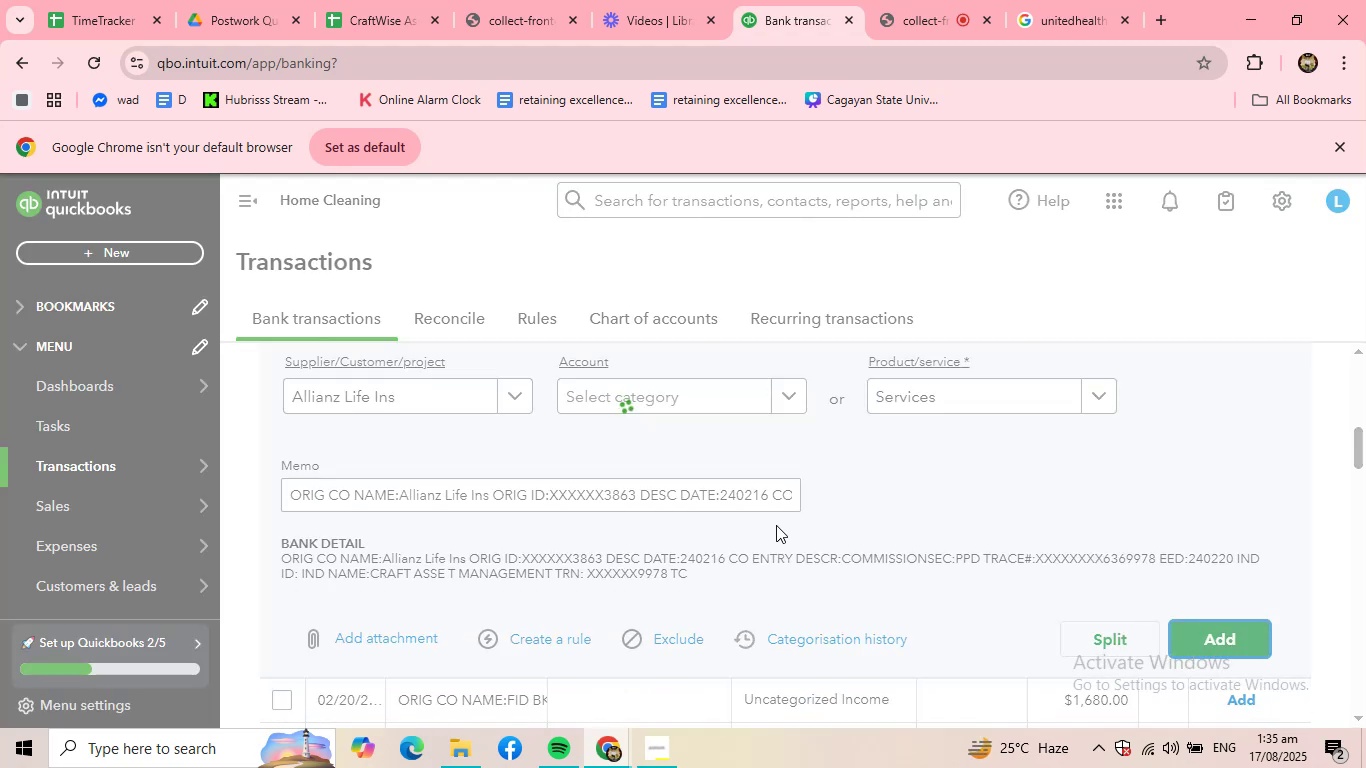 
scroll: coordinate [641, 516], scroll_direction: up, amount: 3.0
 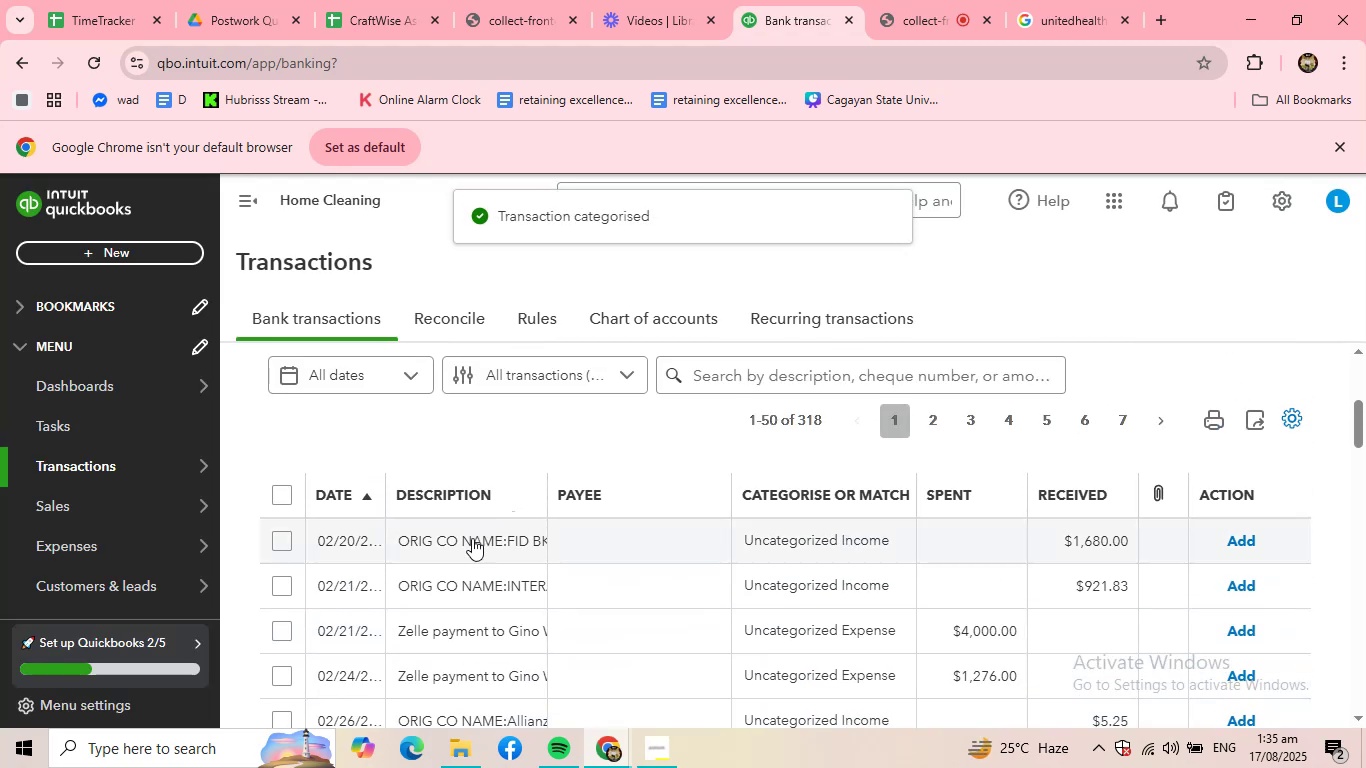 
left_click([471, 538])
 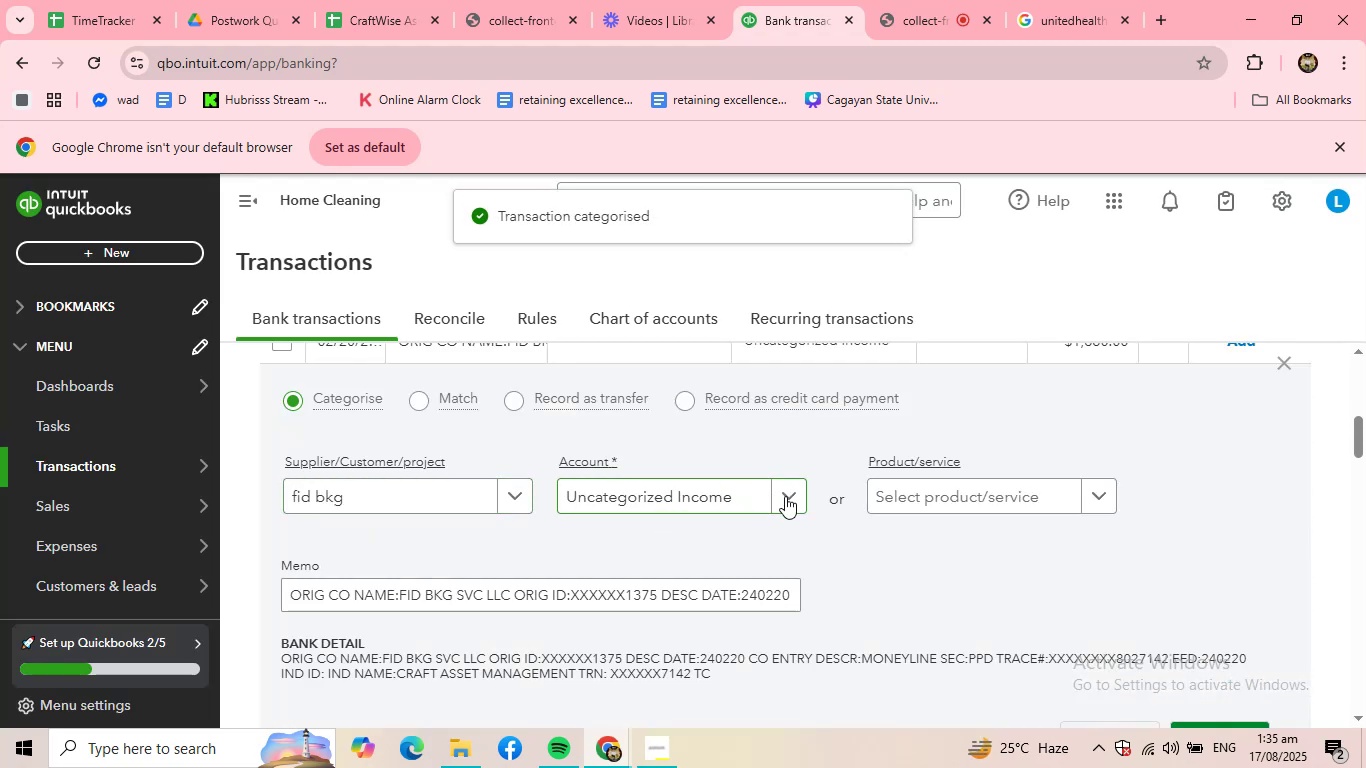 
left_click([999, 497])
 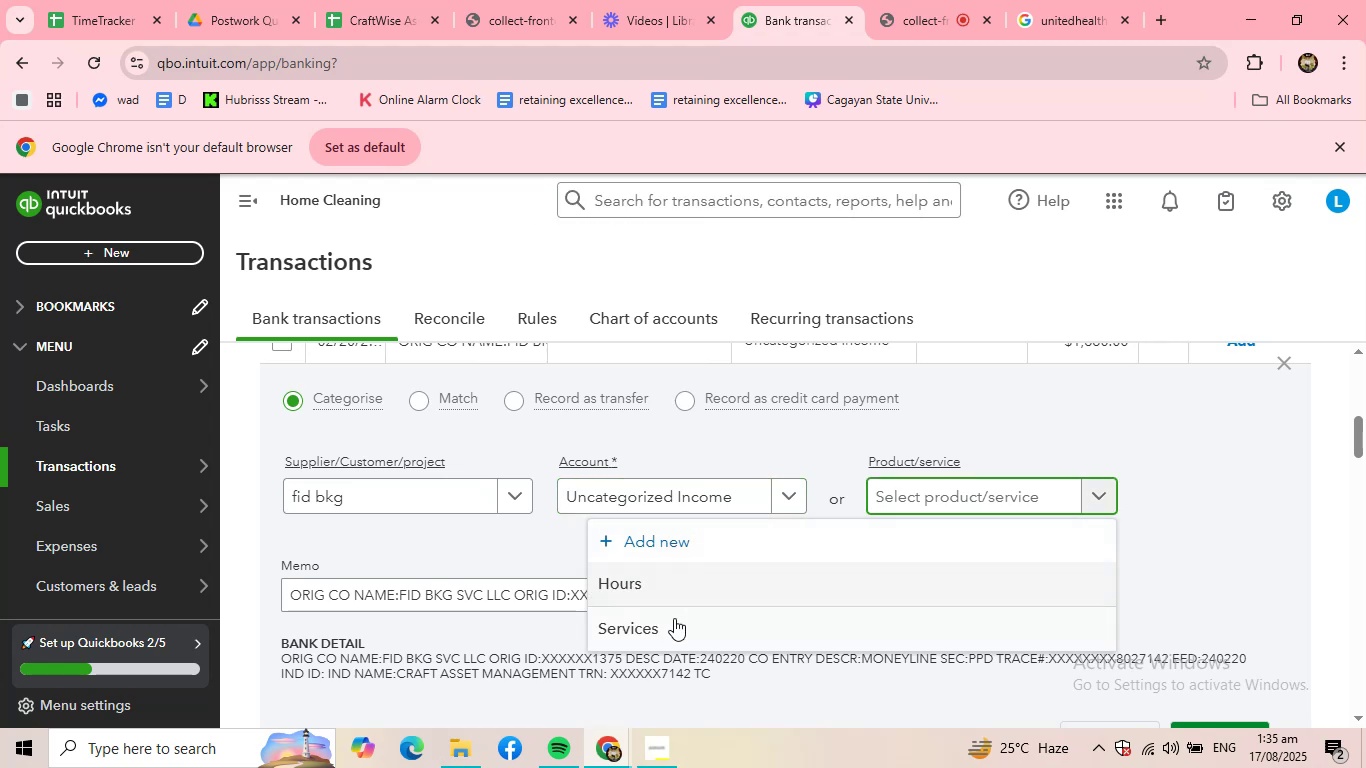 
left_click([667, 622])
 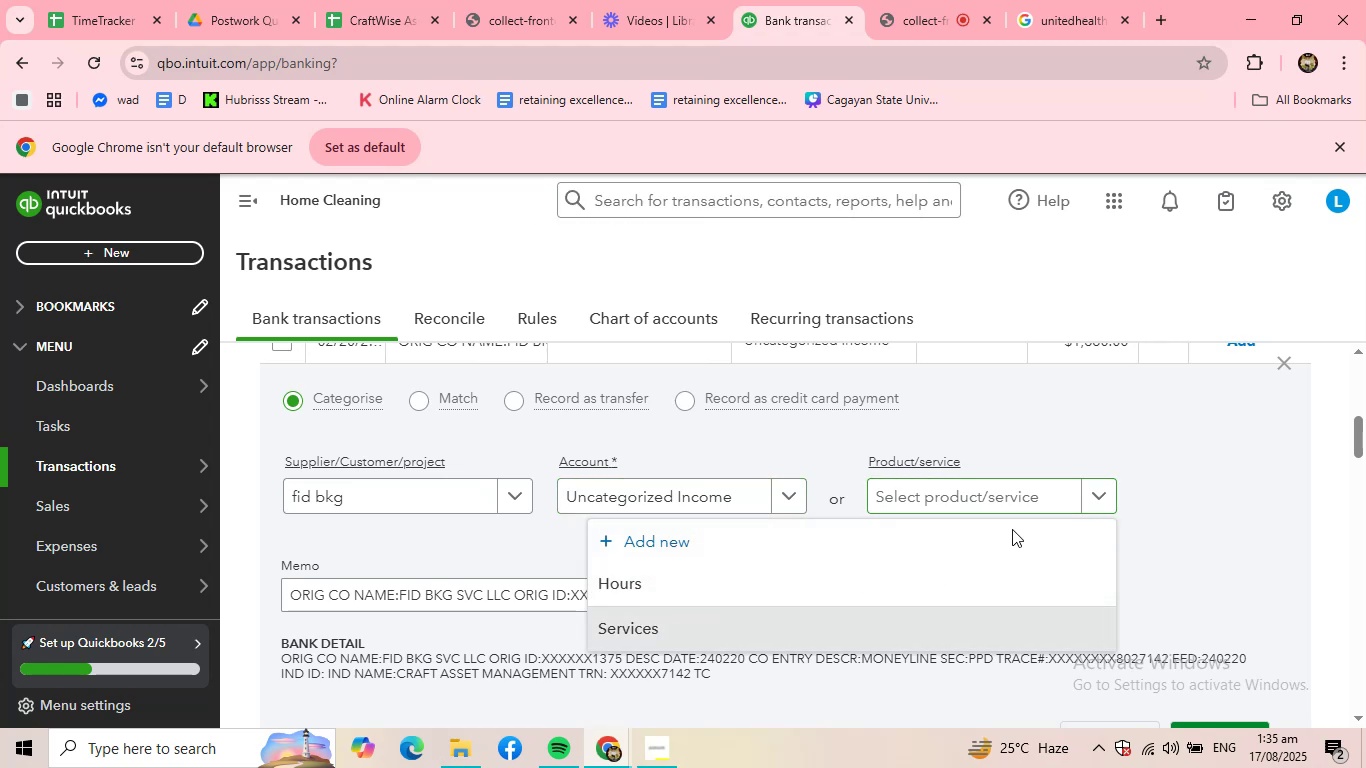 
scroll: coordinate [1012, 529], scroll_direction: down, amount: 2.0
 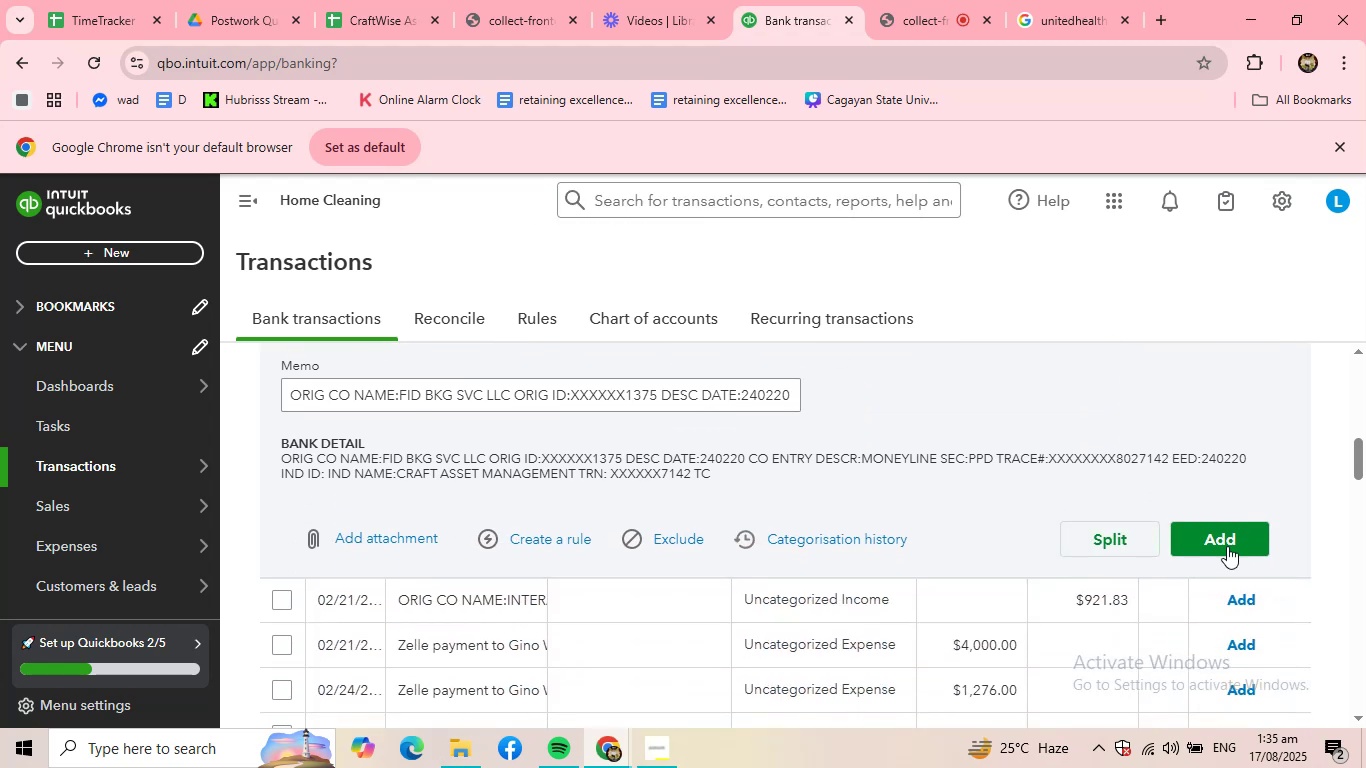 
left_click([1230, 540])
 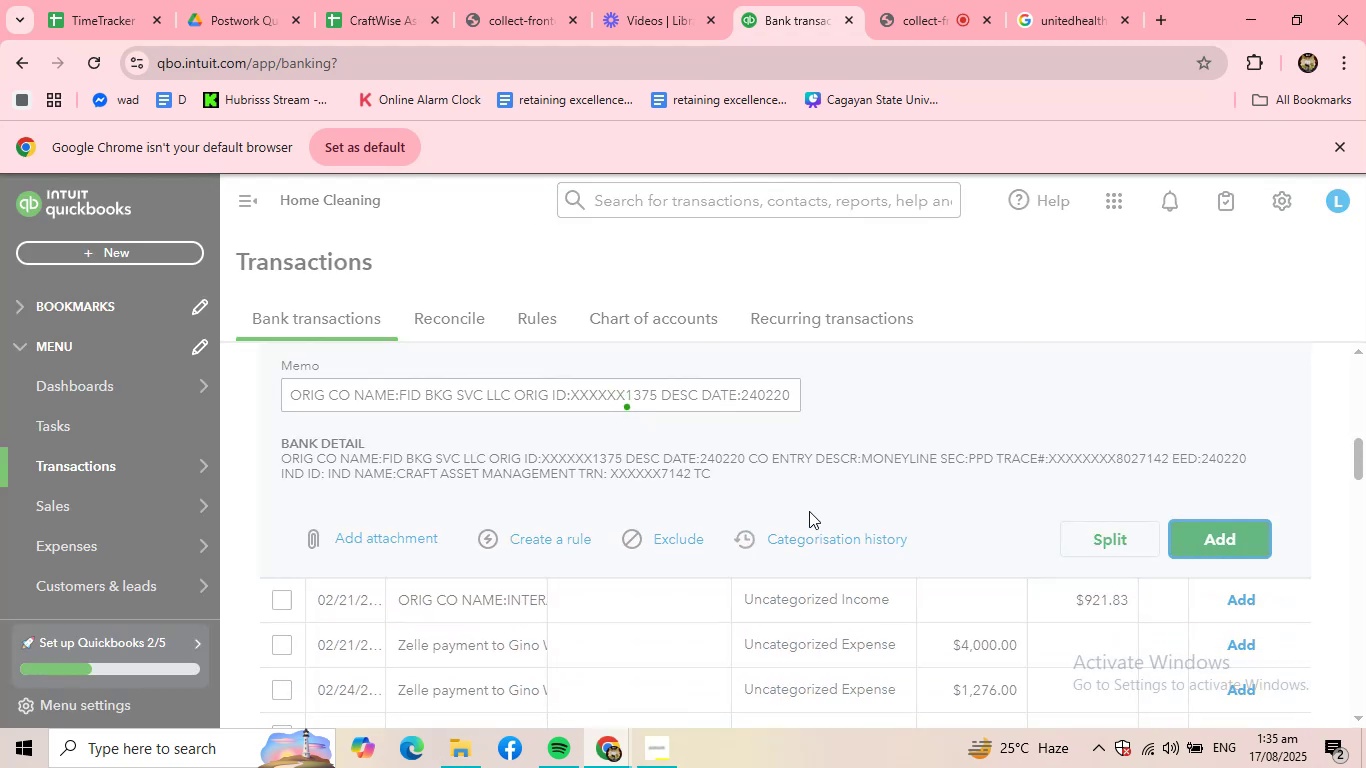 
scroll: coordinate [495, 456], scroll_direction: up, amount: 3.0
 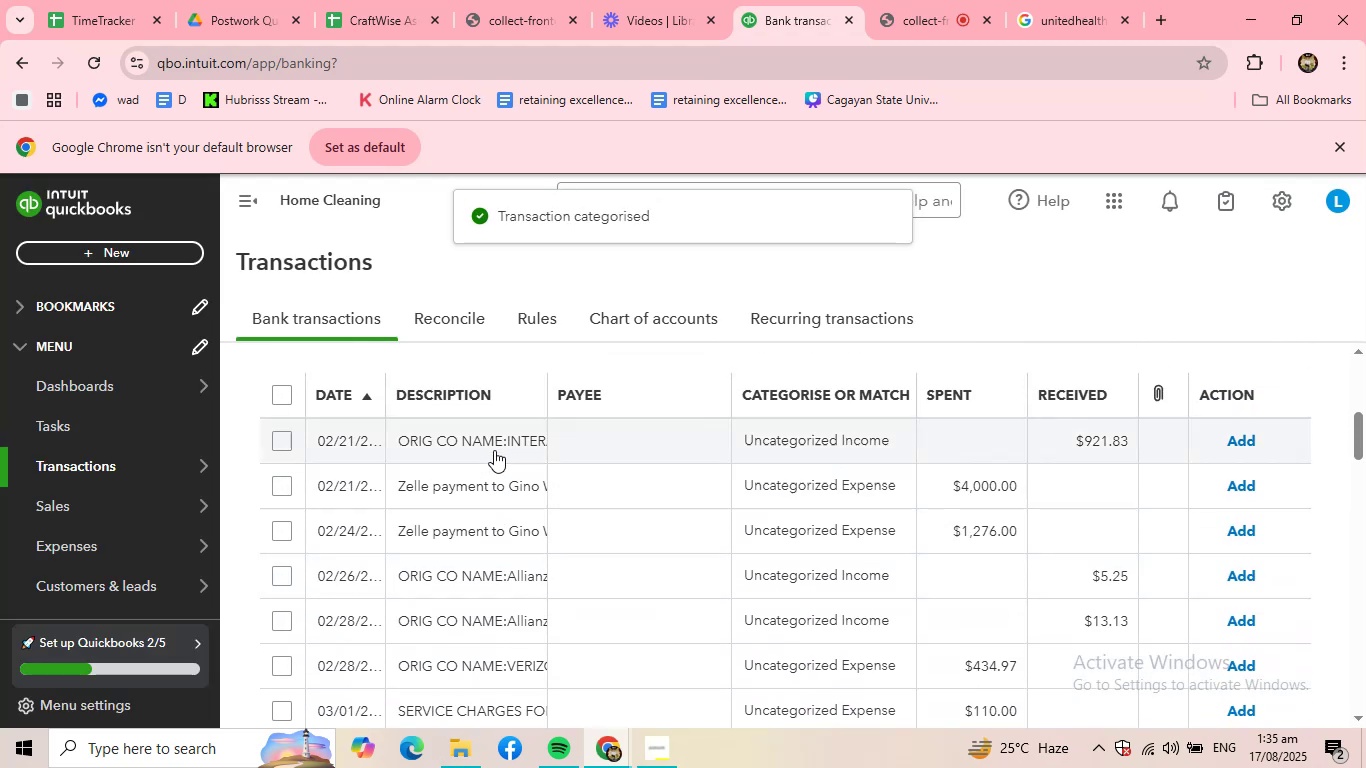 
left_click([493, 444])
 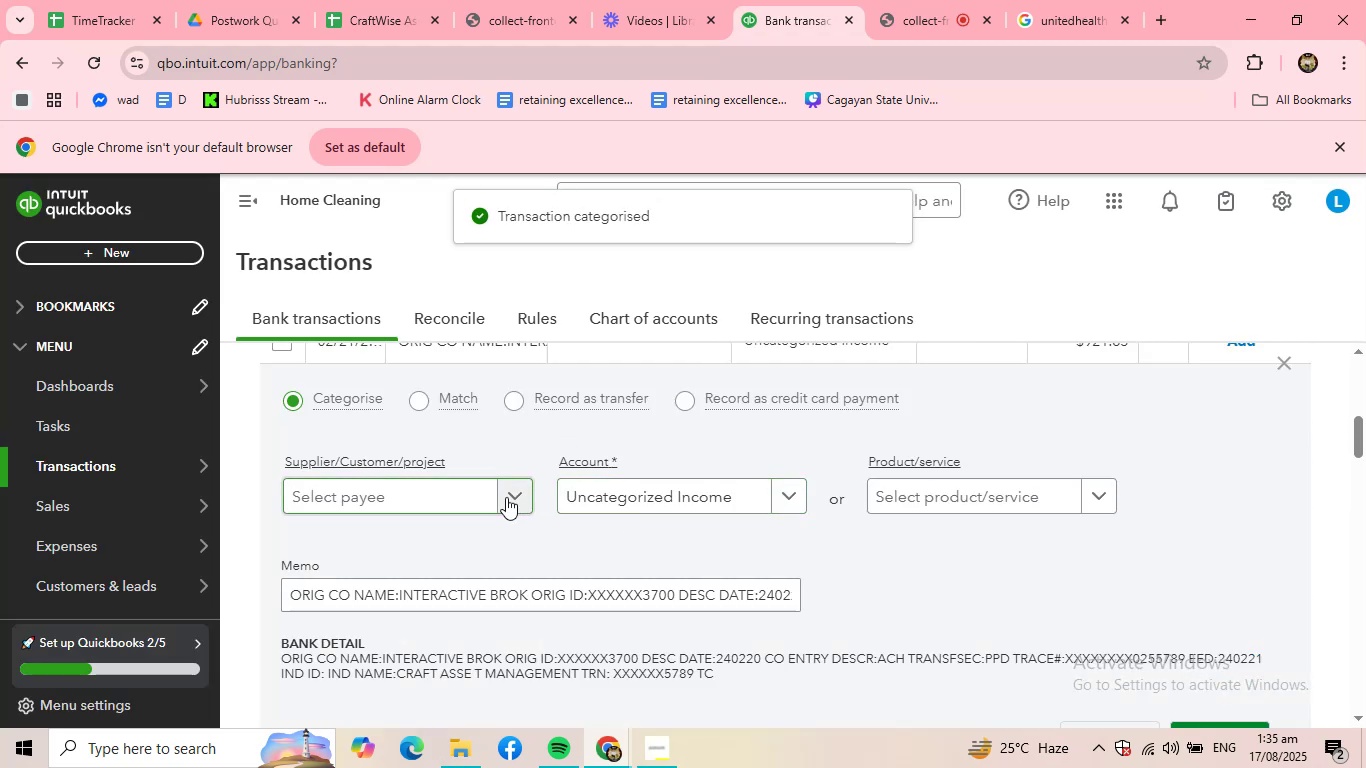 
left_click([502, 496])
 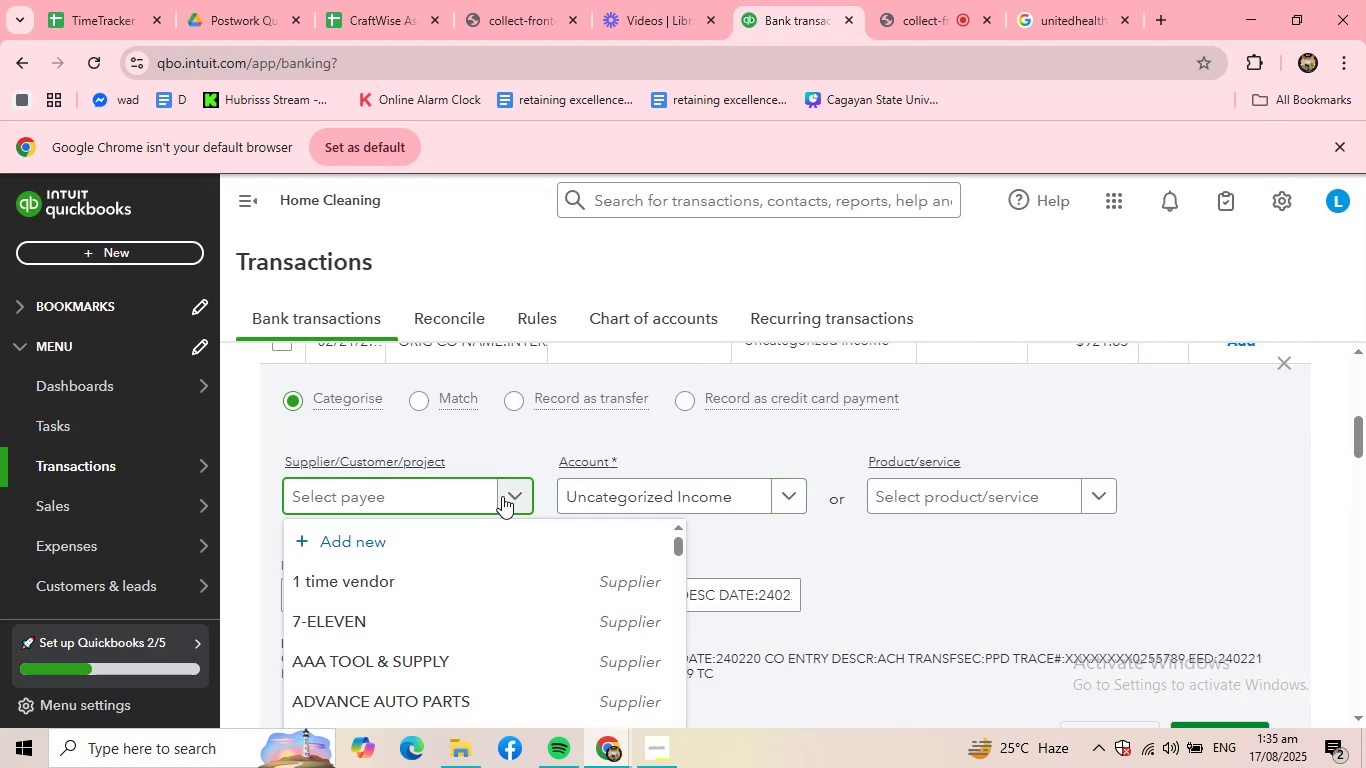 
left_click([502, 496])
 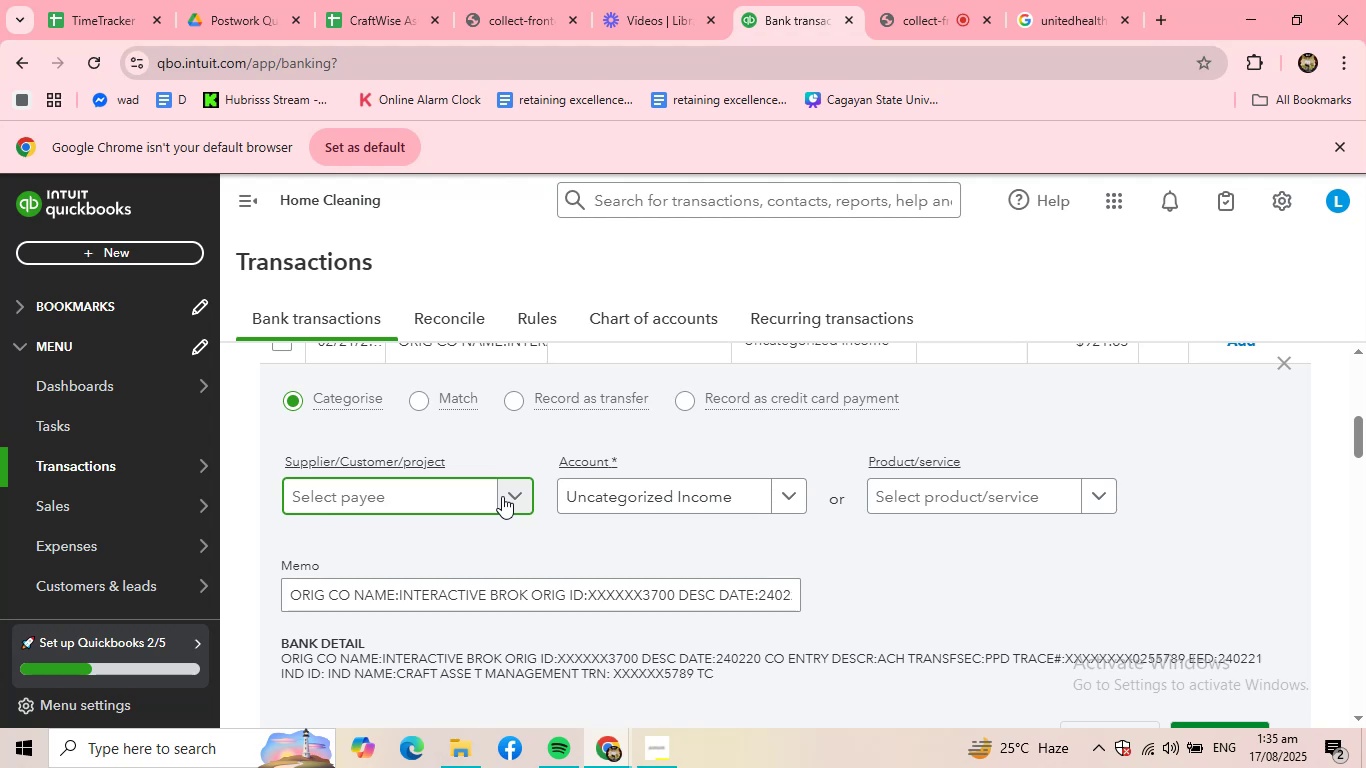 
left_click([502, 496])
 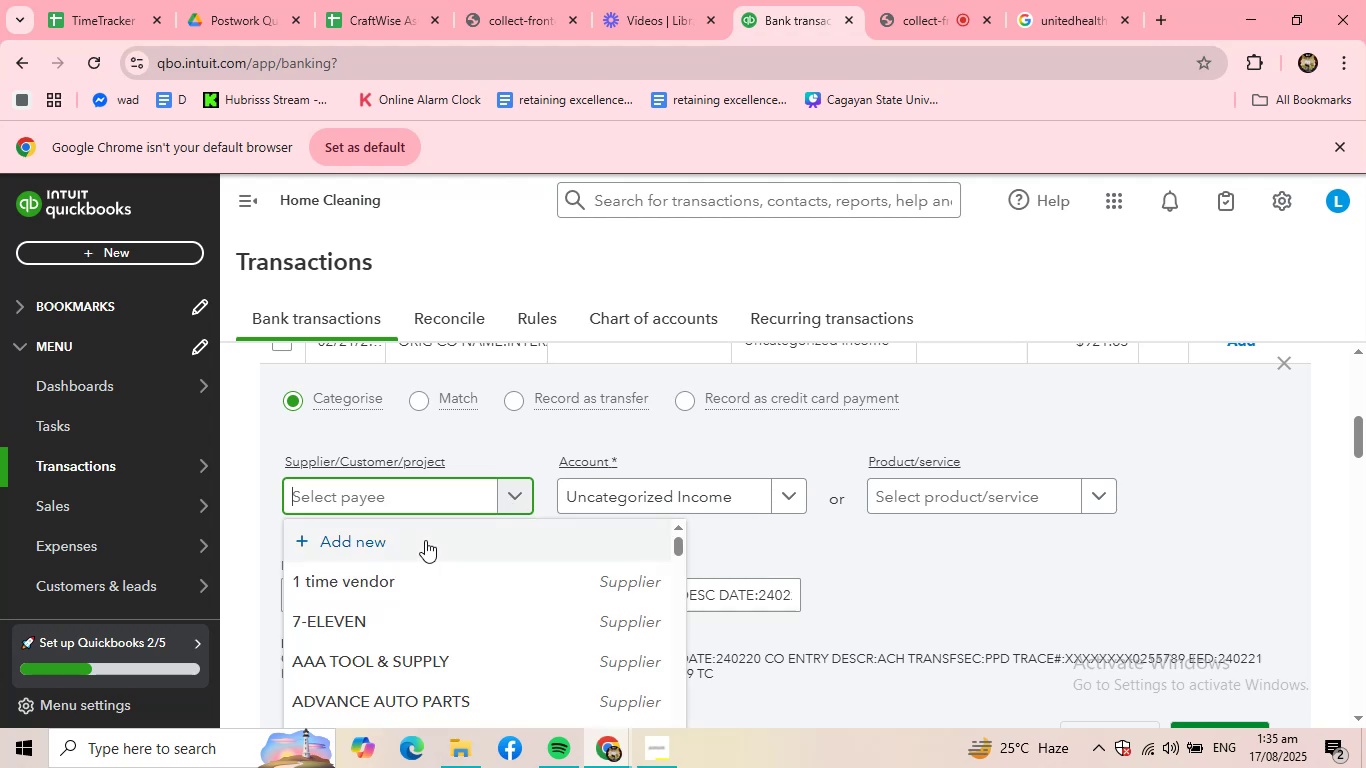 
left_click([425, 540])
 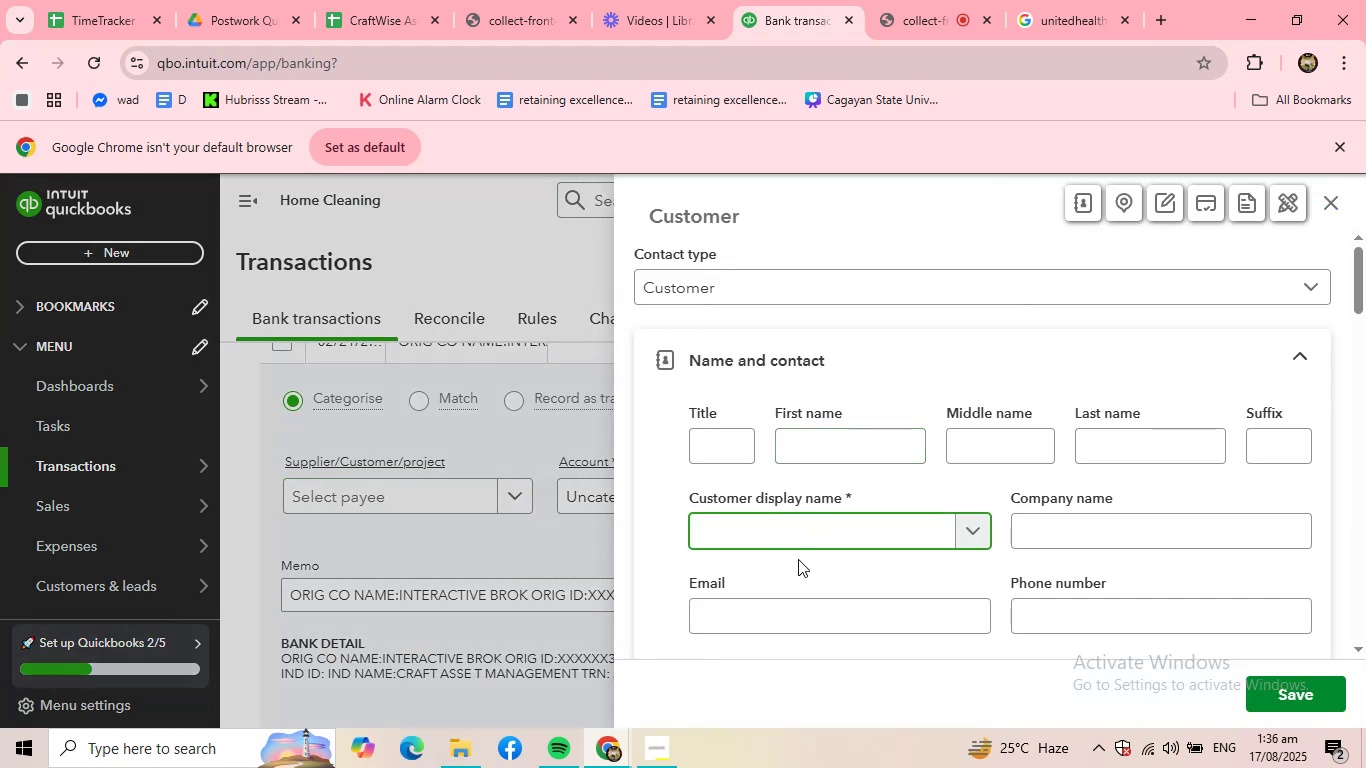 
type(INTERACTIVE BROK)
 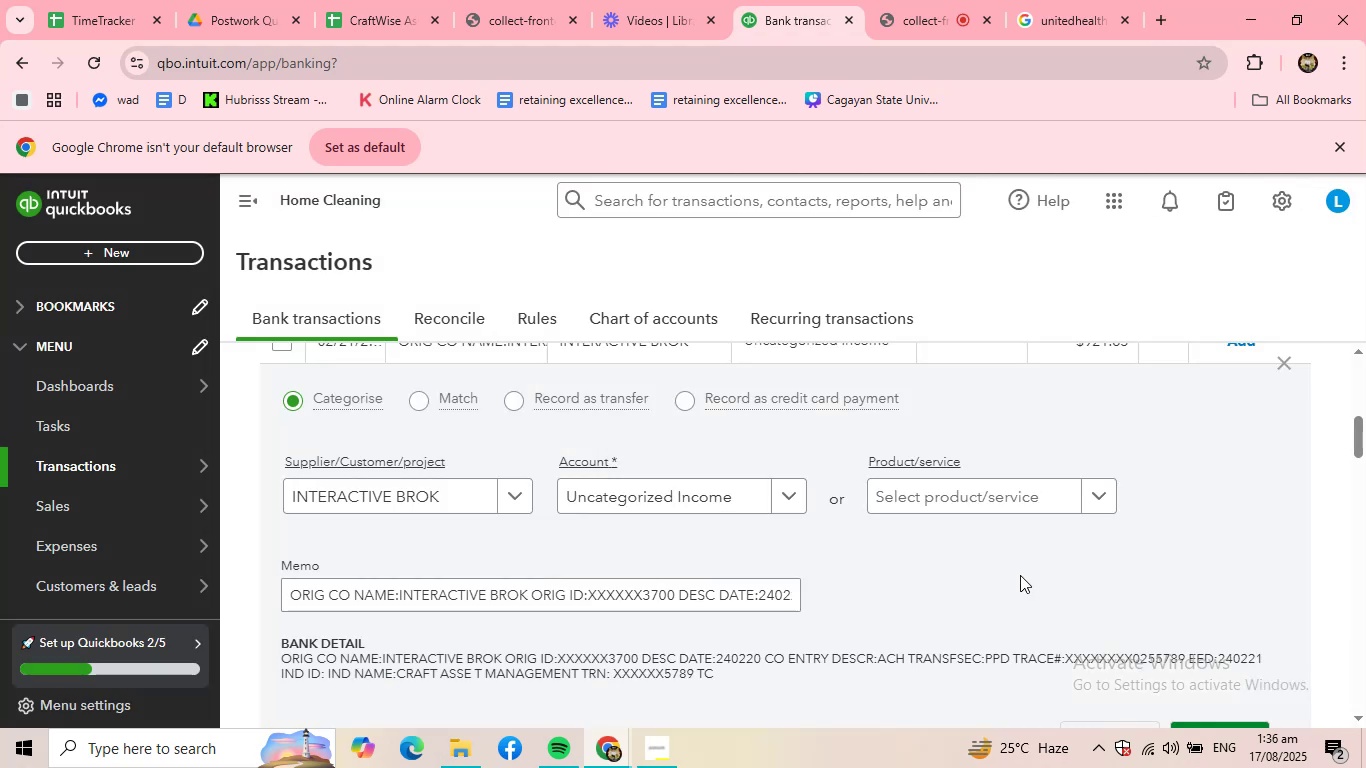 
left_click([976, 508])
 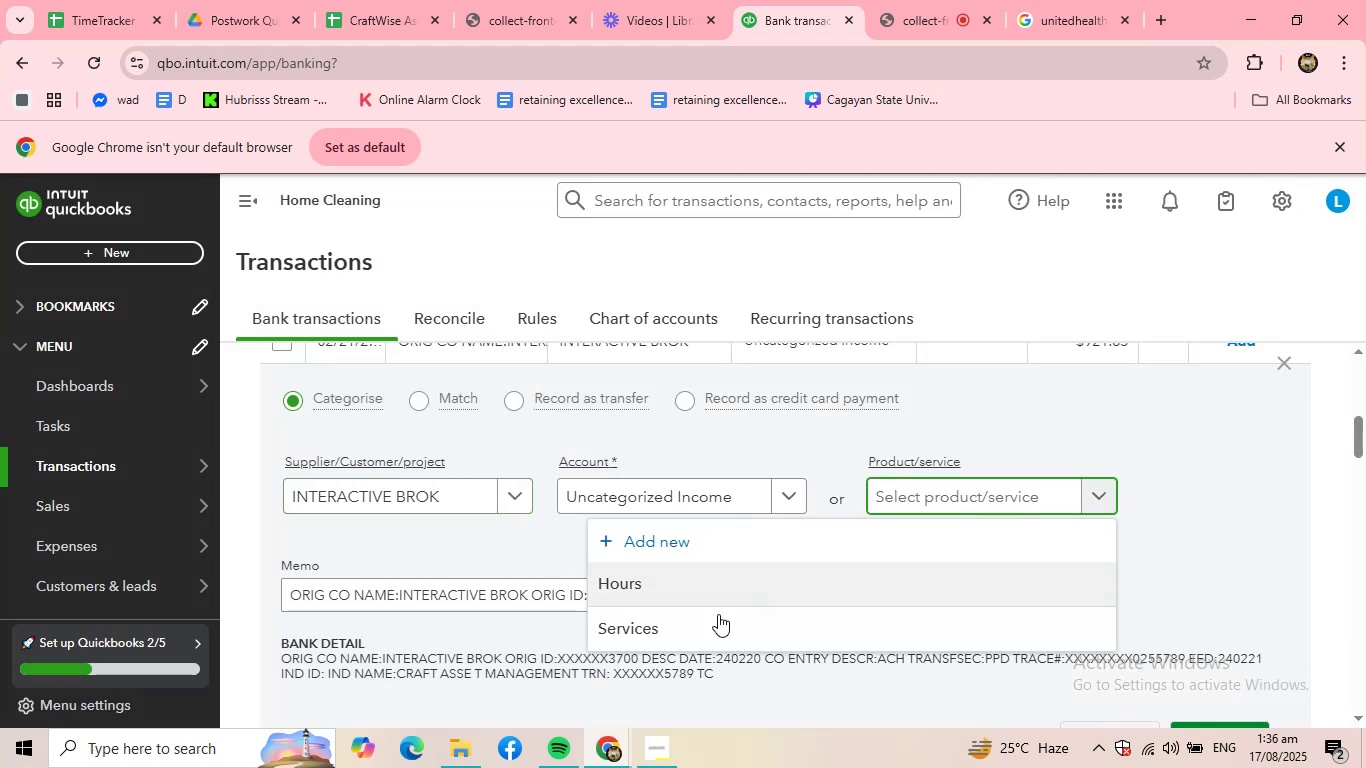 
left_click([708, 622])
 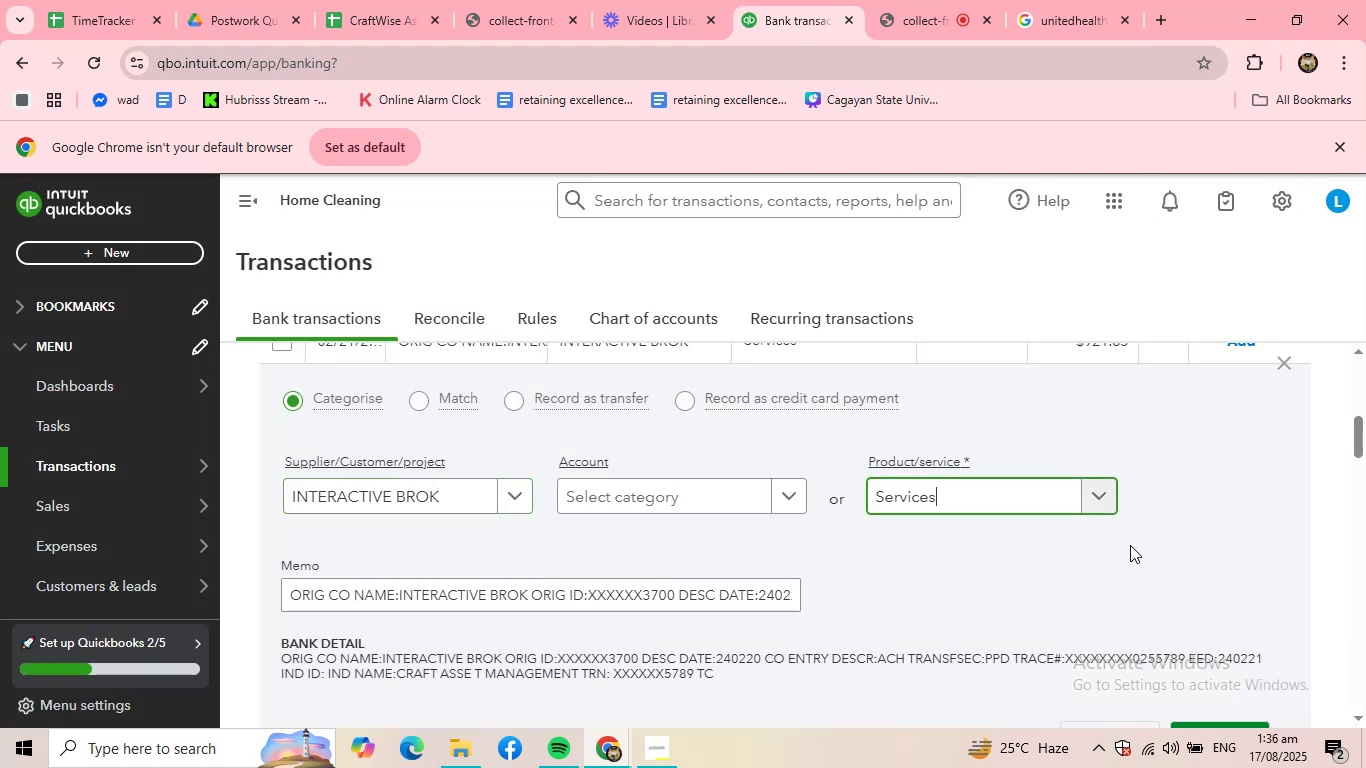 
scroll: coordinate [1130, 545], scroll_direction: down, amount: 1.0
 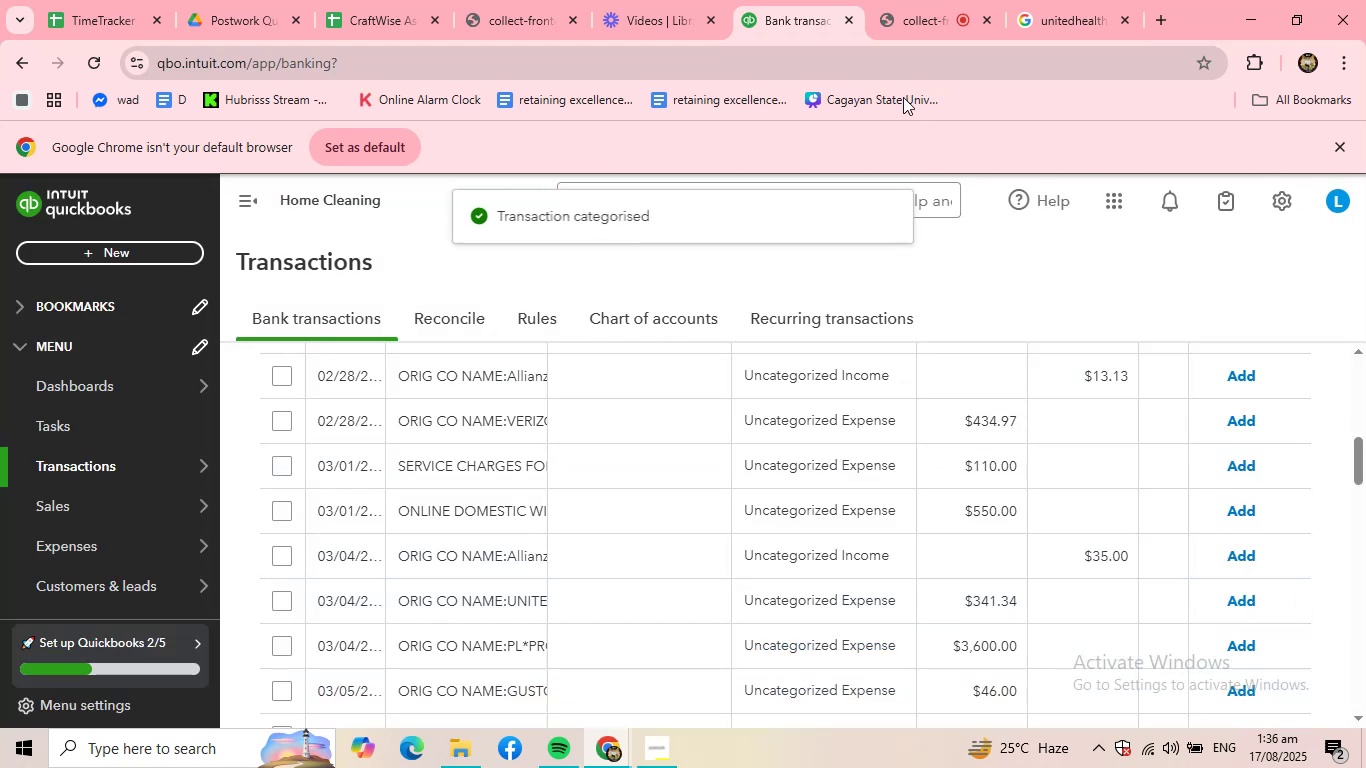 
left_click([902, 27])
 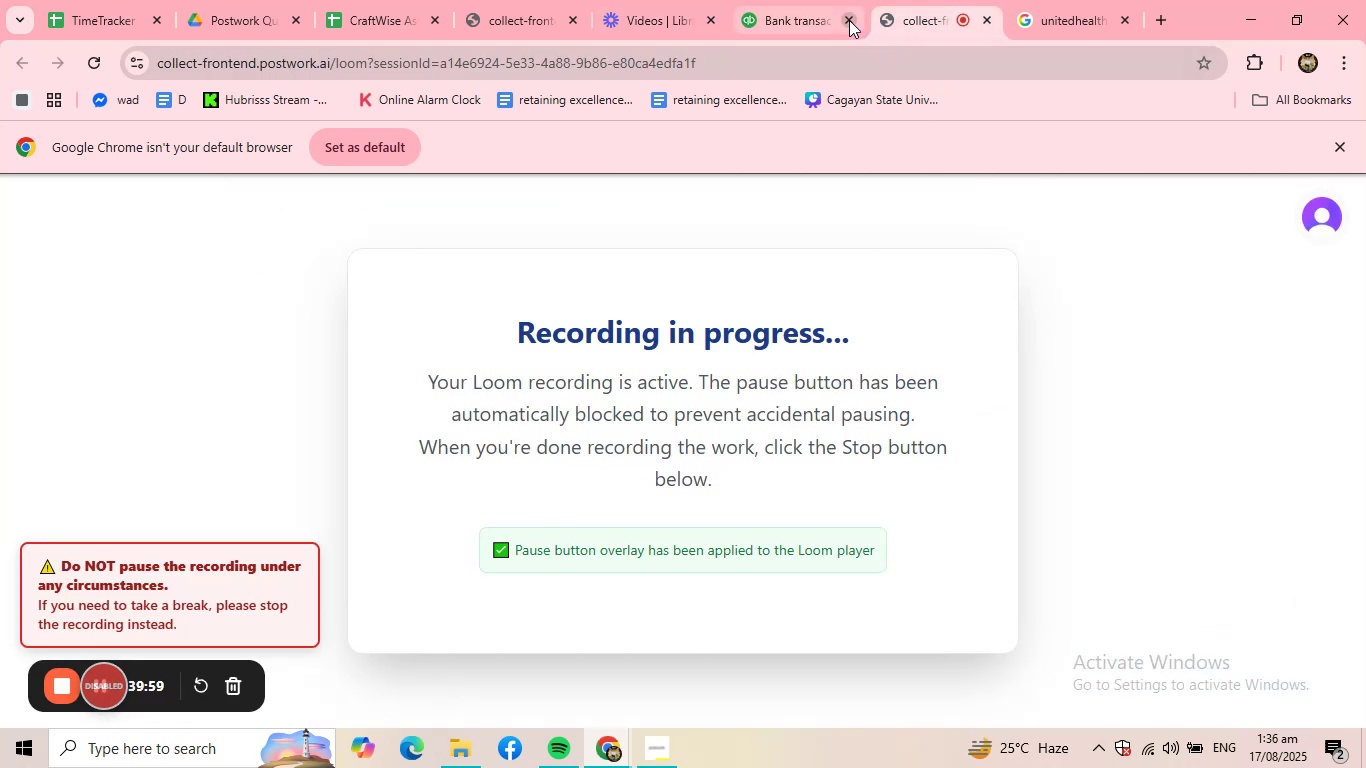 
left_click([793, 11])
 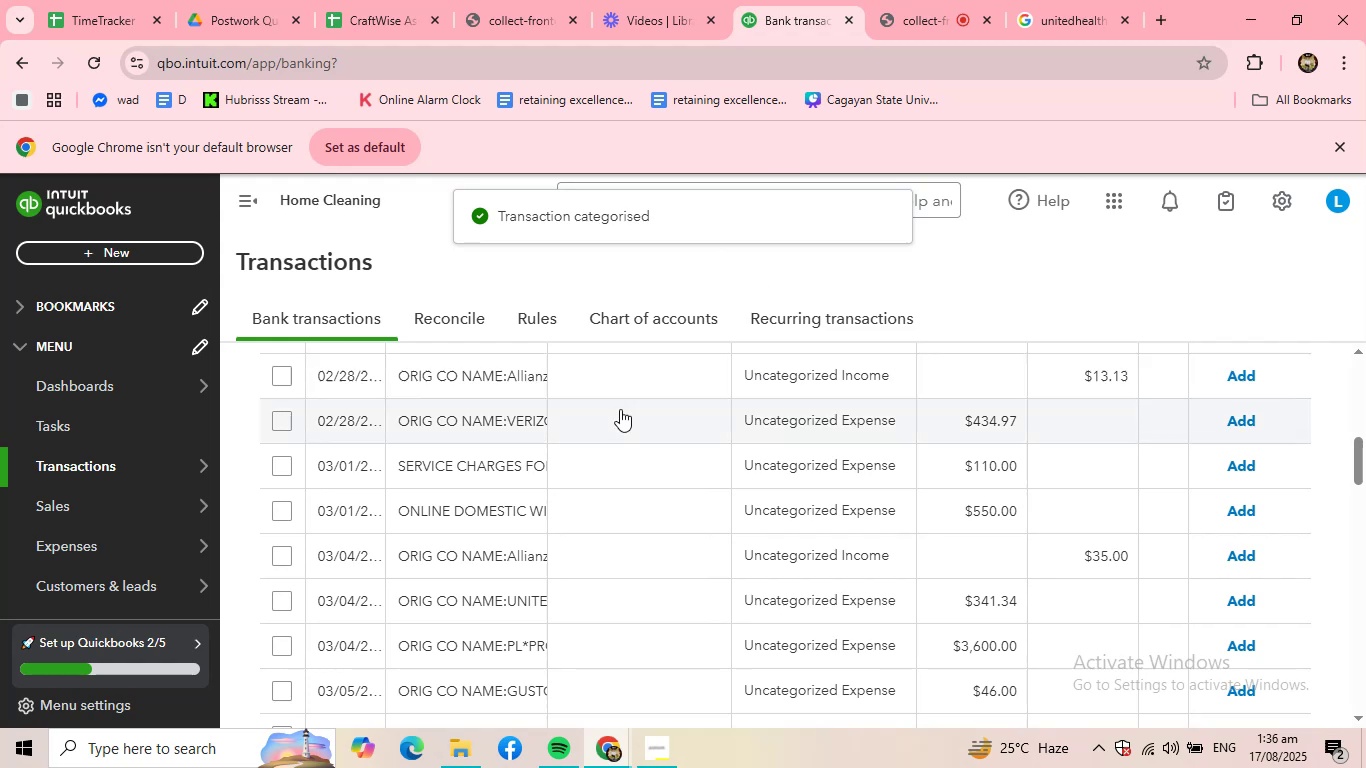 
scroll: coordinate [586, 415], scroll_direction: up, amount: 2.0
 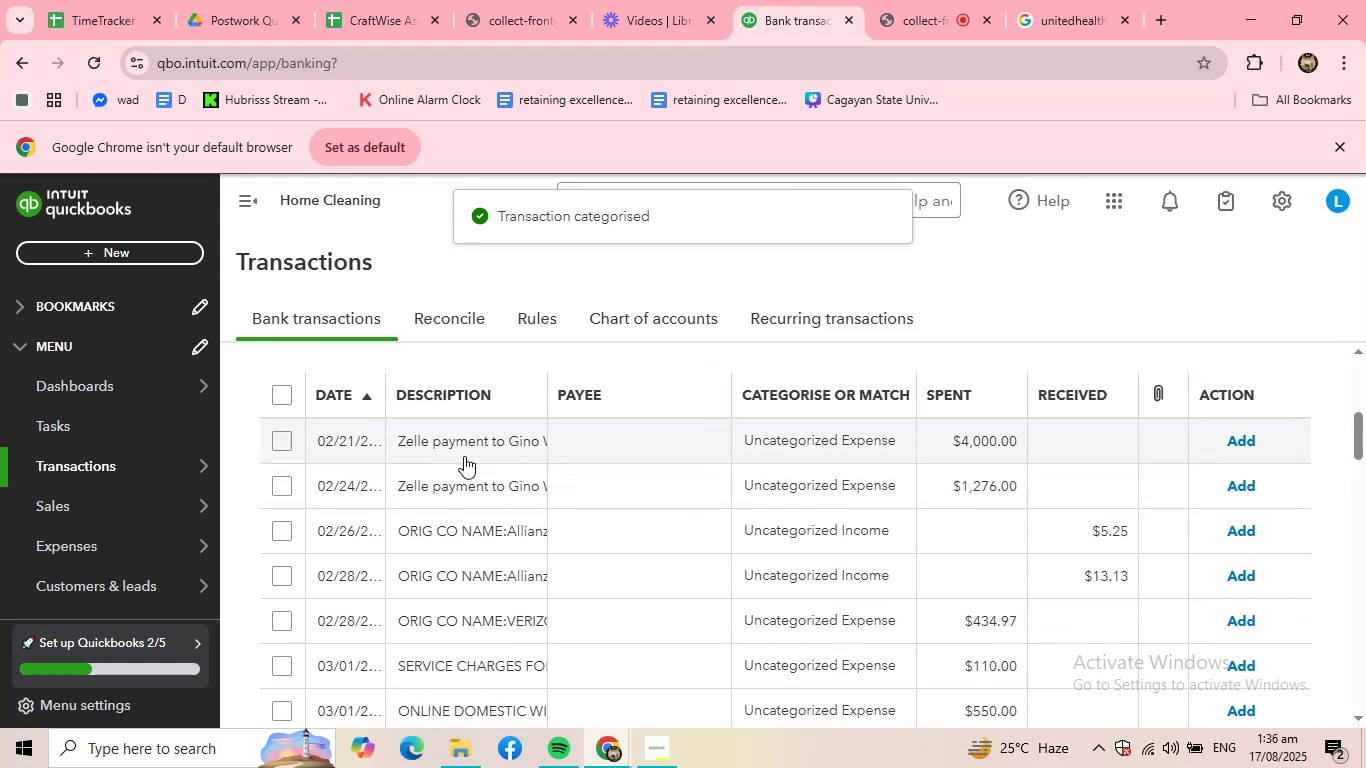 
left_click([464, 456])
 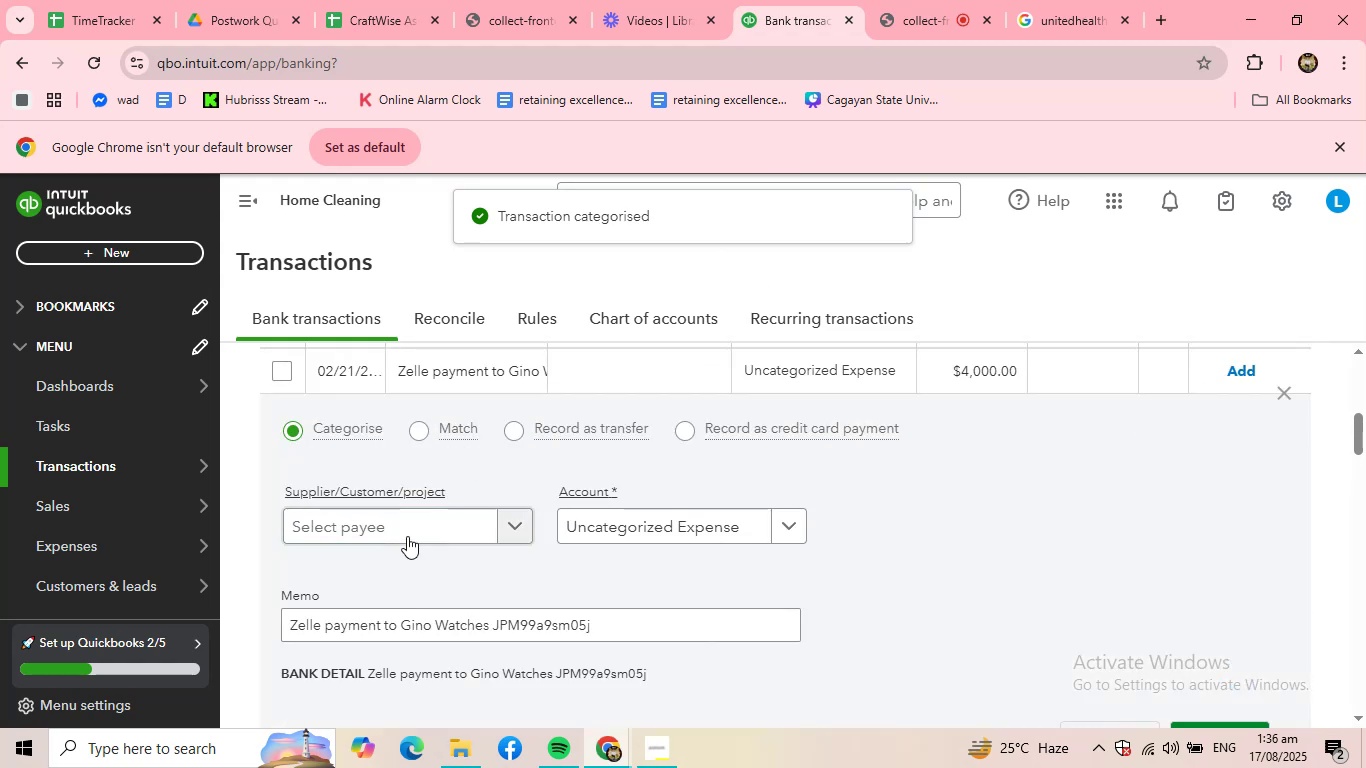 
left_click([407, 521])
 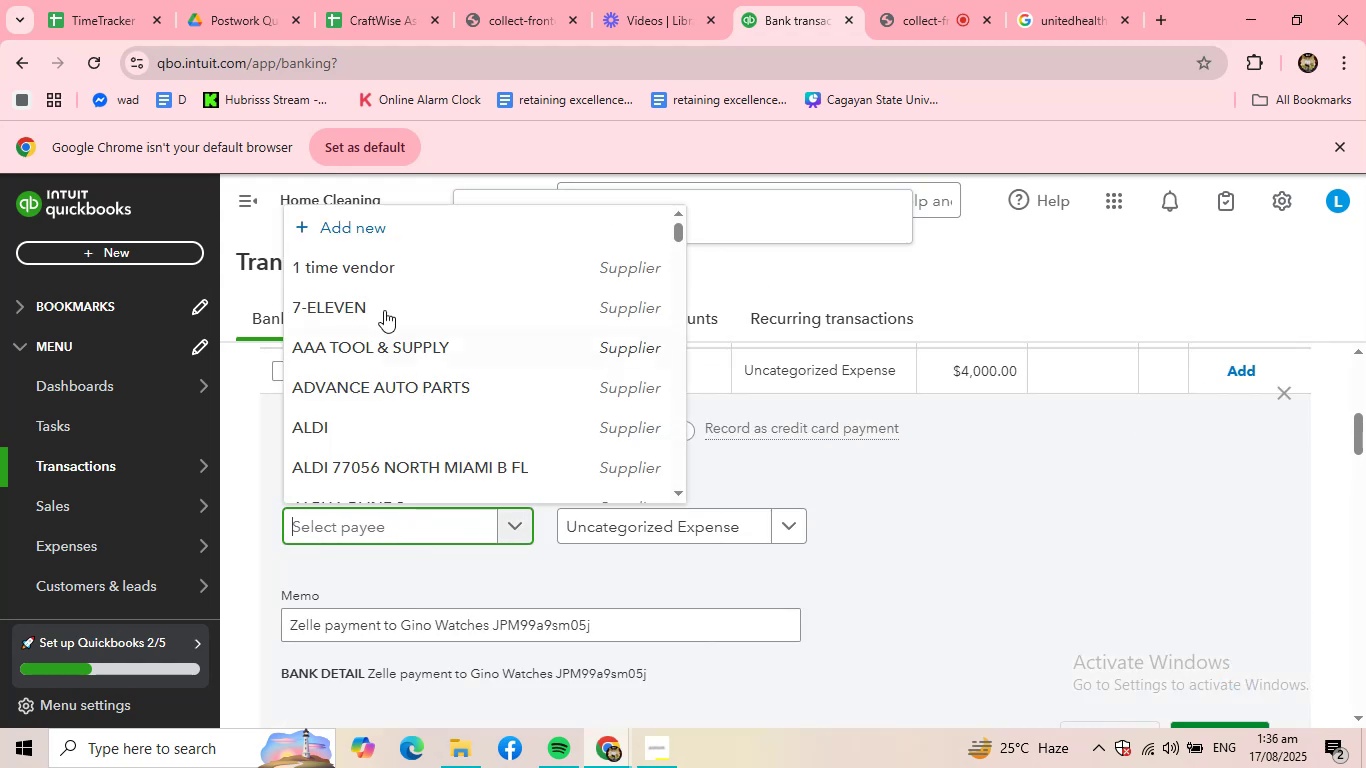 
left_click([366, 223])
 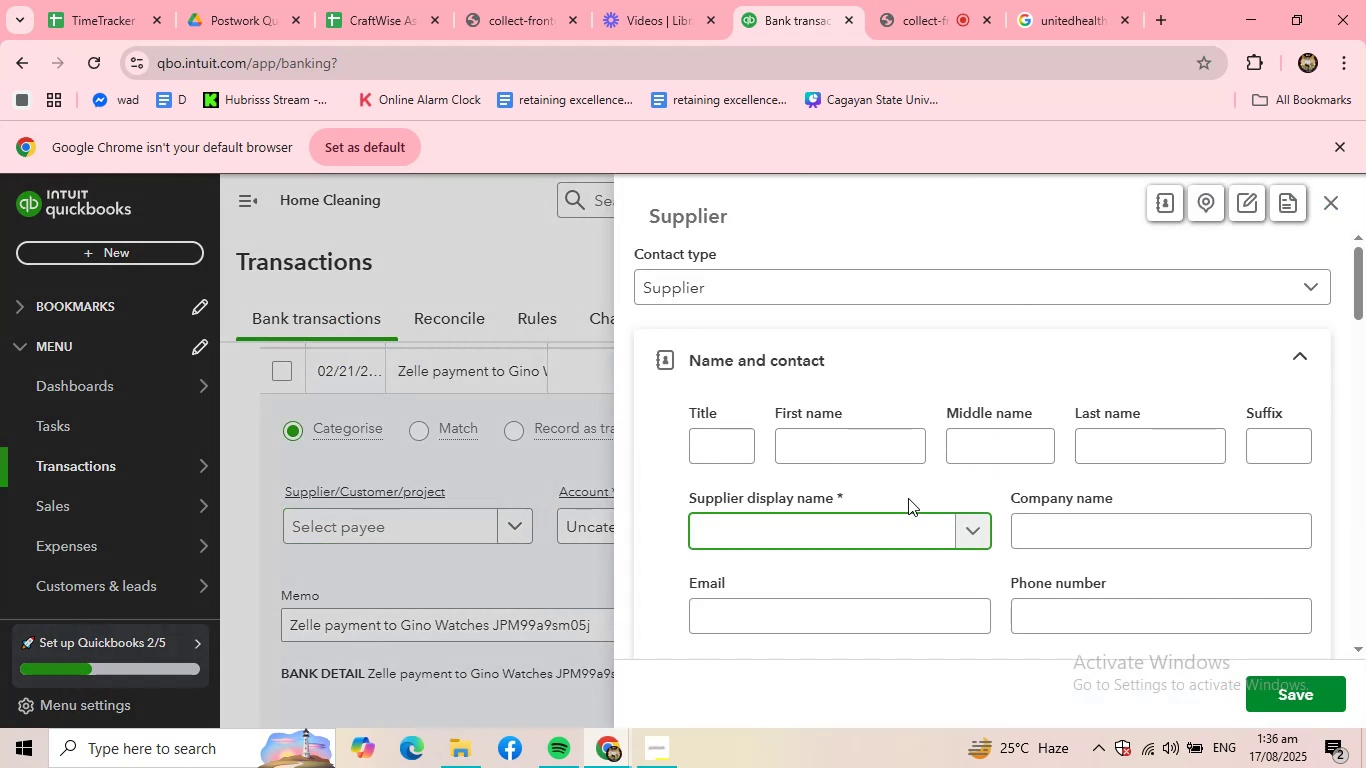 
type(GIU)
key(Backspace)
type(NO WATE)
key(Backspace)
type(CHES)
 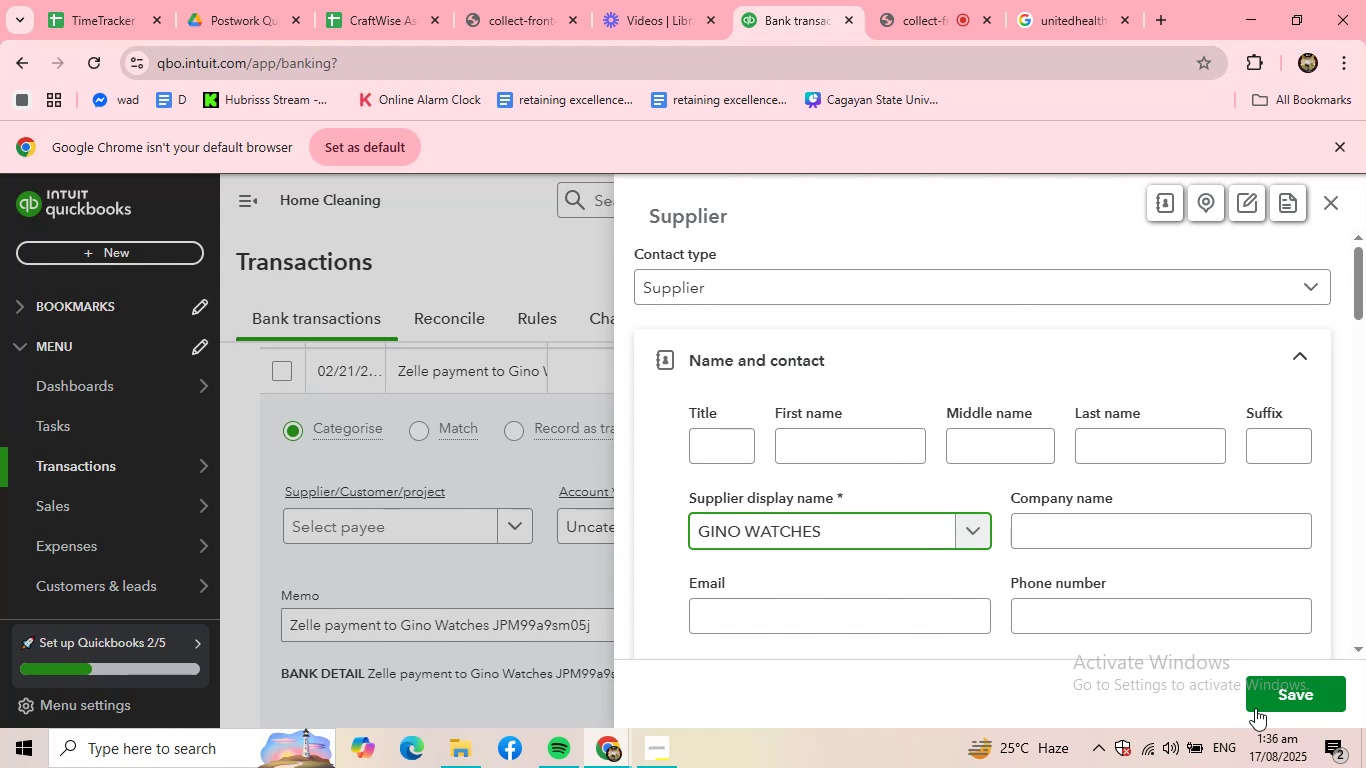 
left_click([1289, 698])
 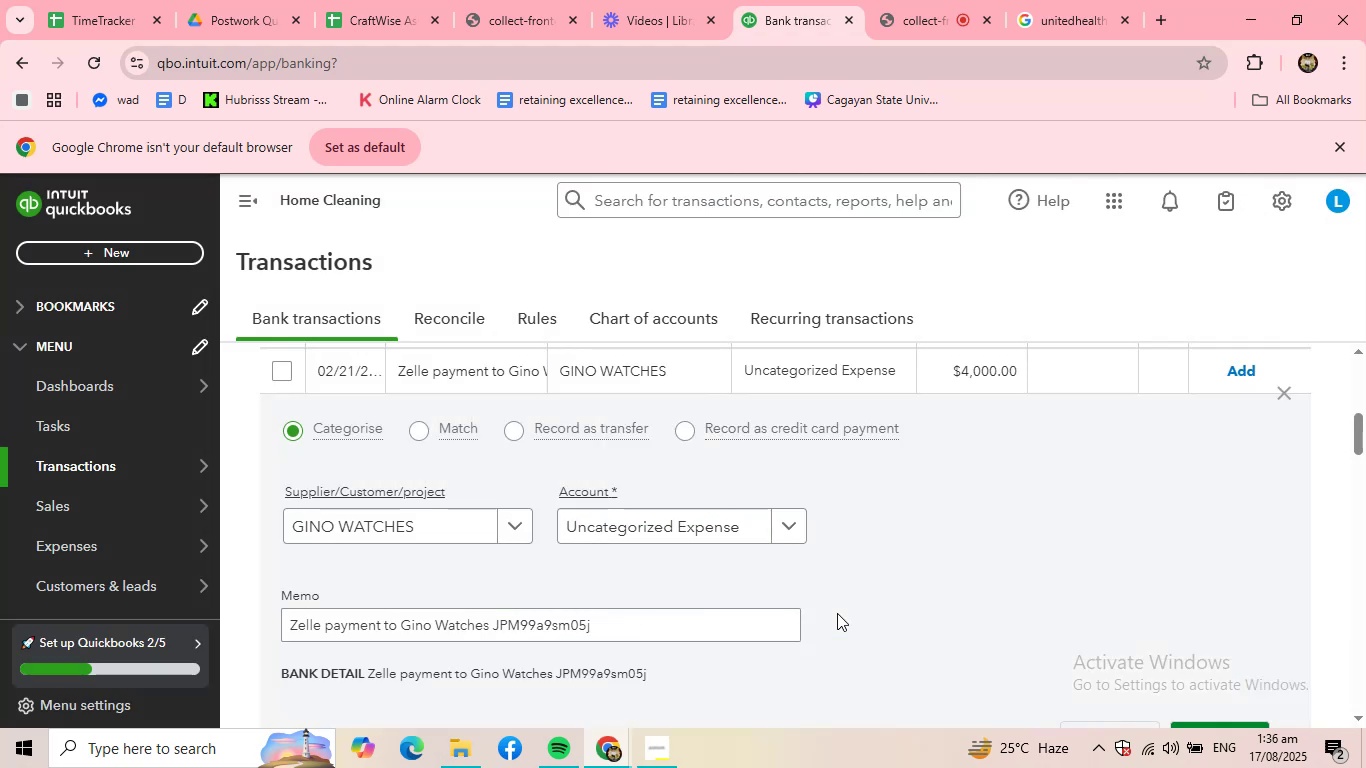 
scroll: coordinate [843, 620], scroll_direction: down, amount: 1.0
 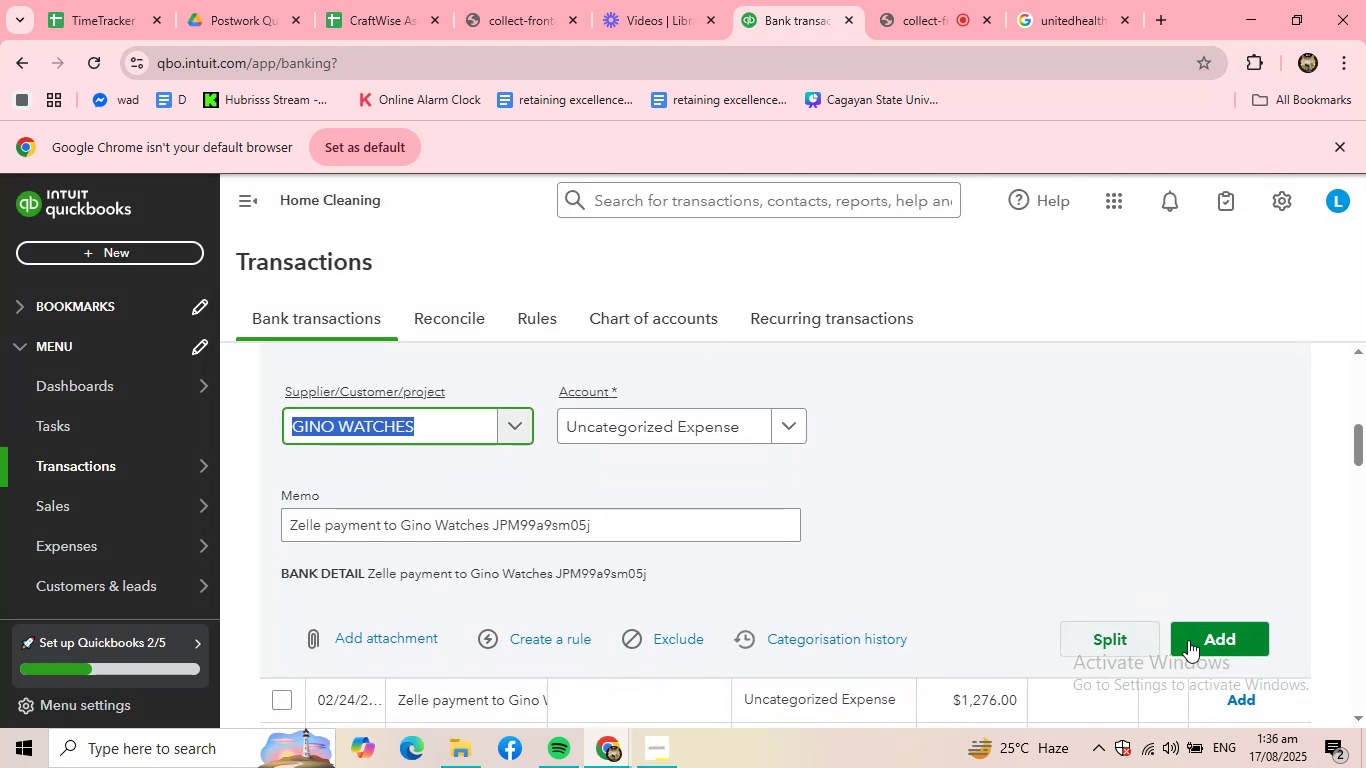 
left_click([1189, 639])
 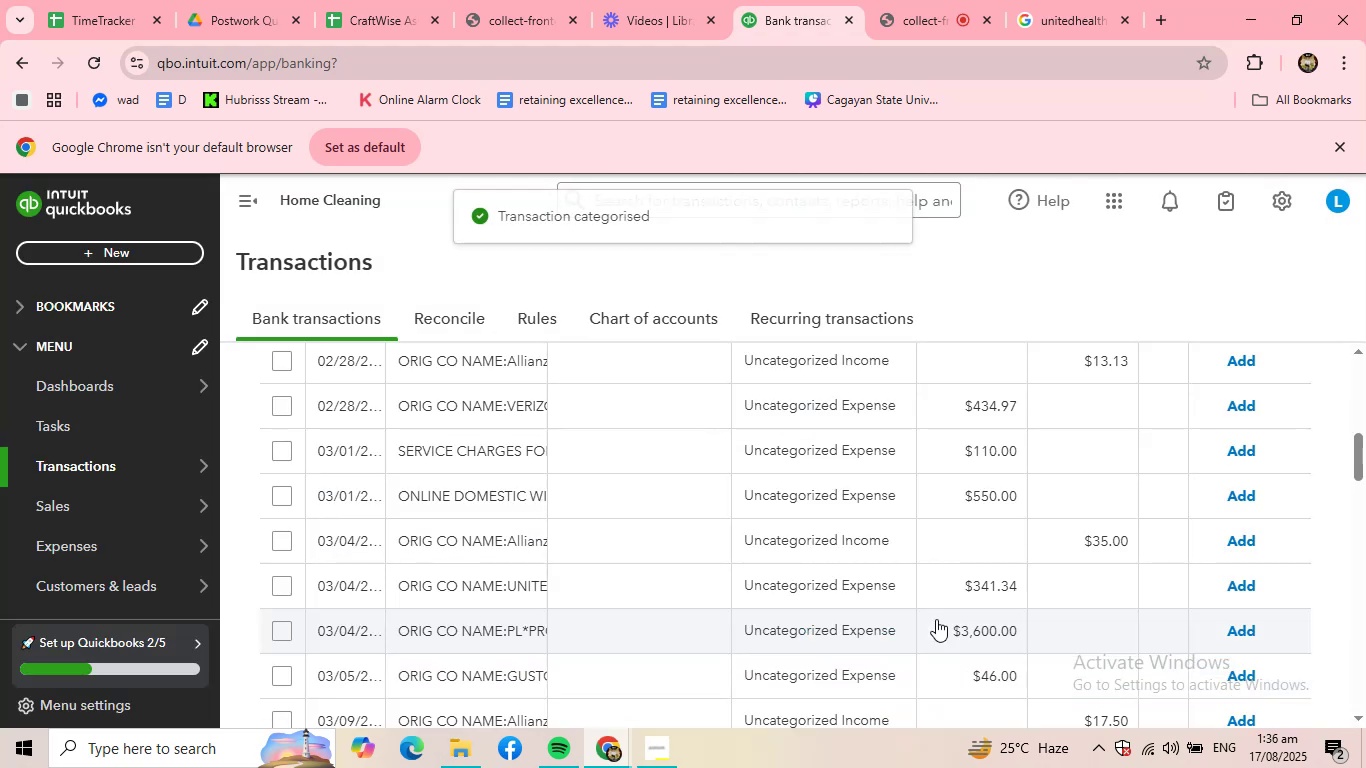 
scroll: coordinate [936, 617], scroll_direction: down, amount: 11.0
 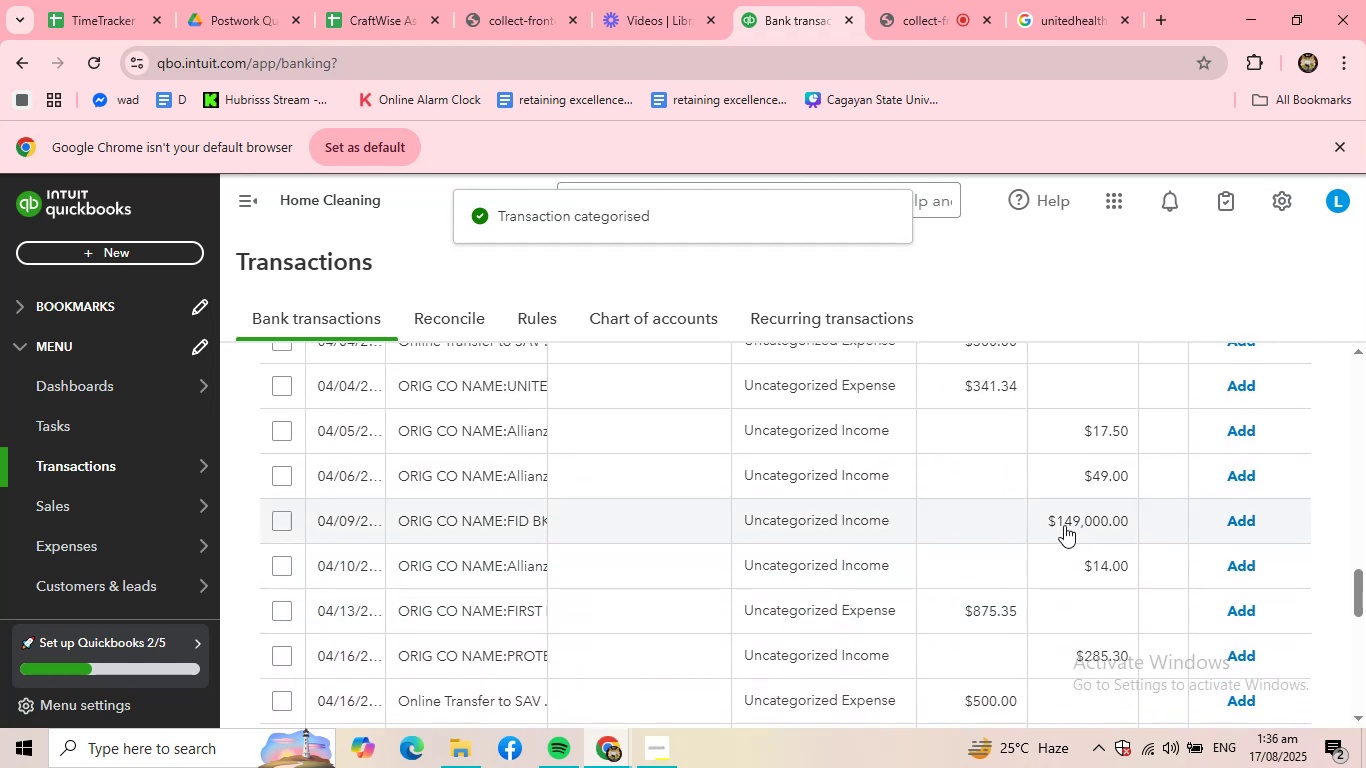 
scroll: coordinate [775, 519], scroll_direction: up, amount: 15.0
 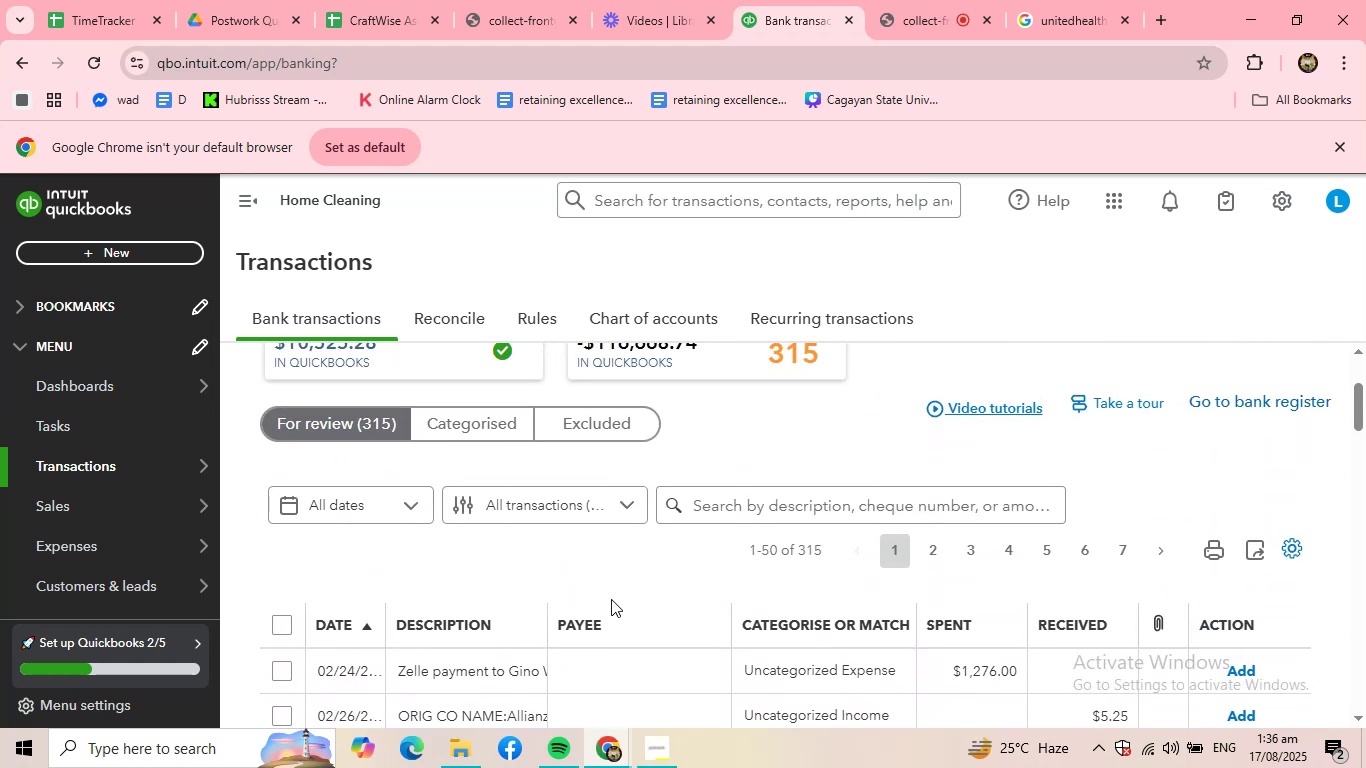 
scroll: coordinate [614, 600], scroll_direction: down, amount: 1.0
 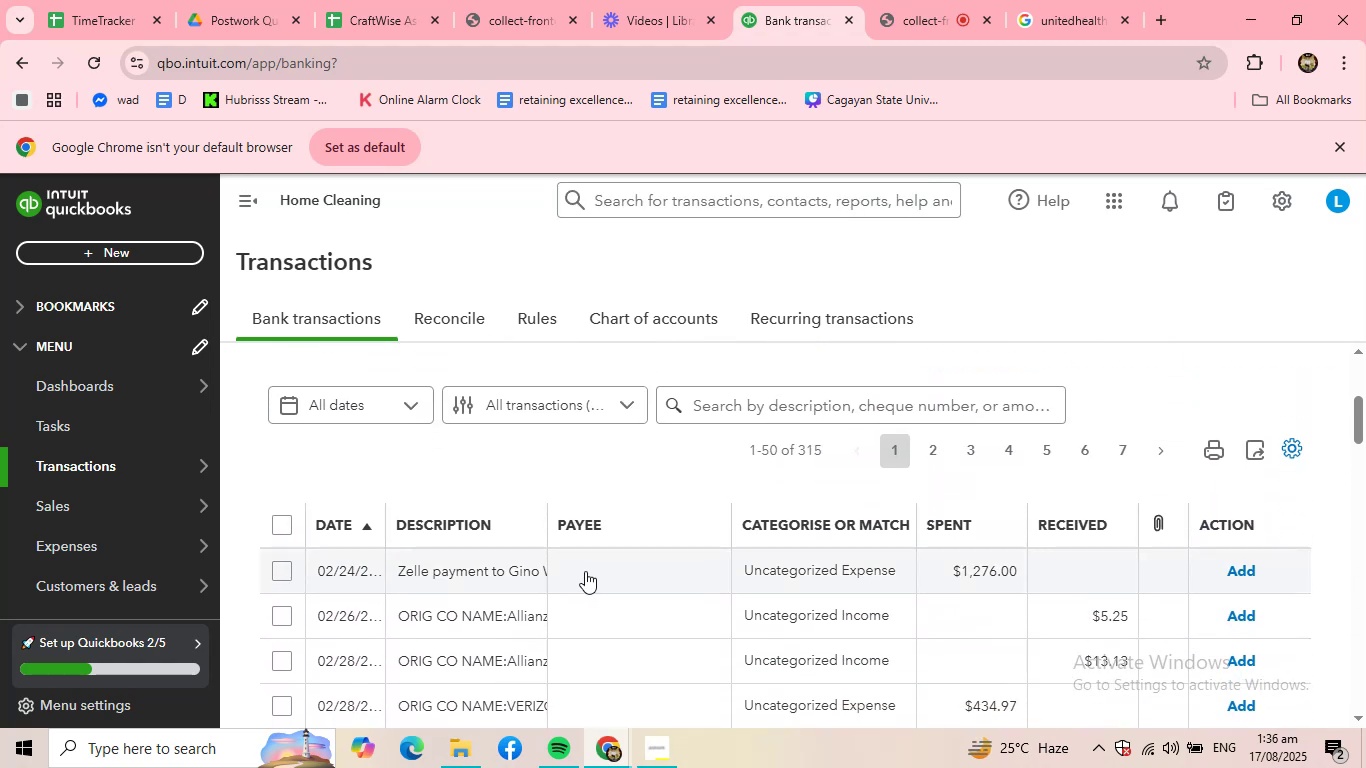 
left_click([585, 571])
 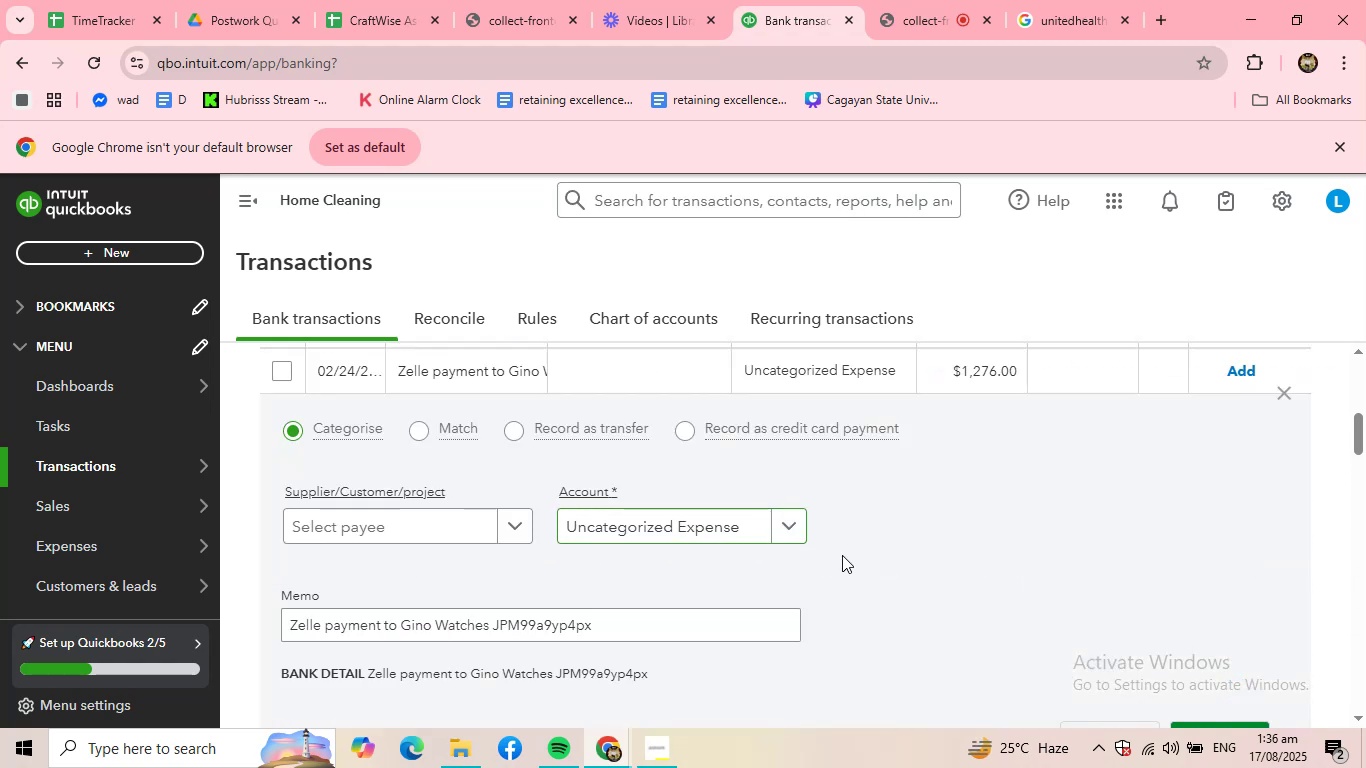 
scroll: coordinate [913, 558], scroll_direction: down, amount: 1.0
 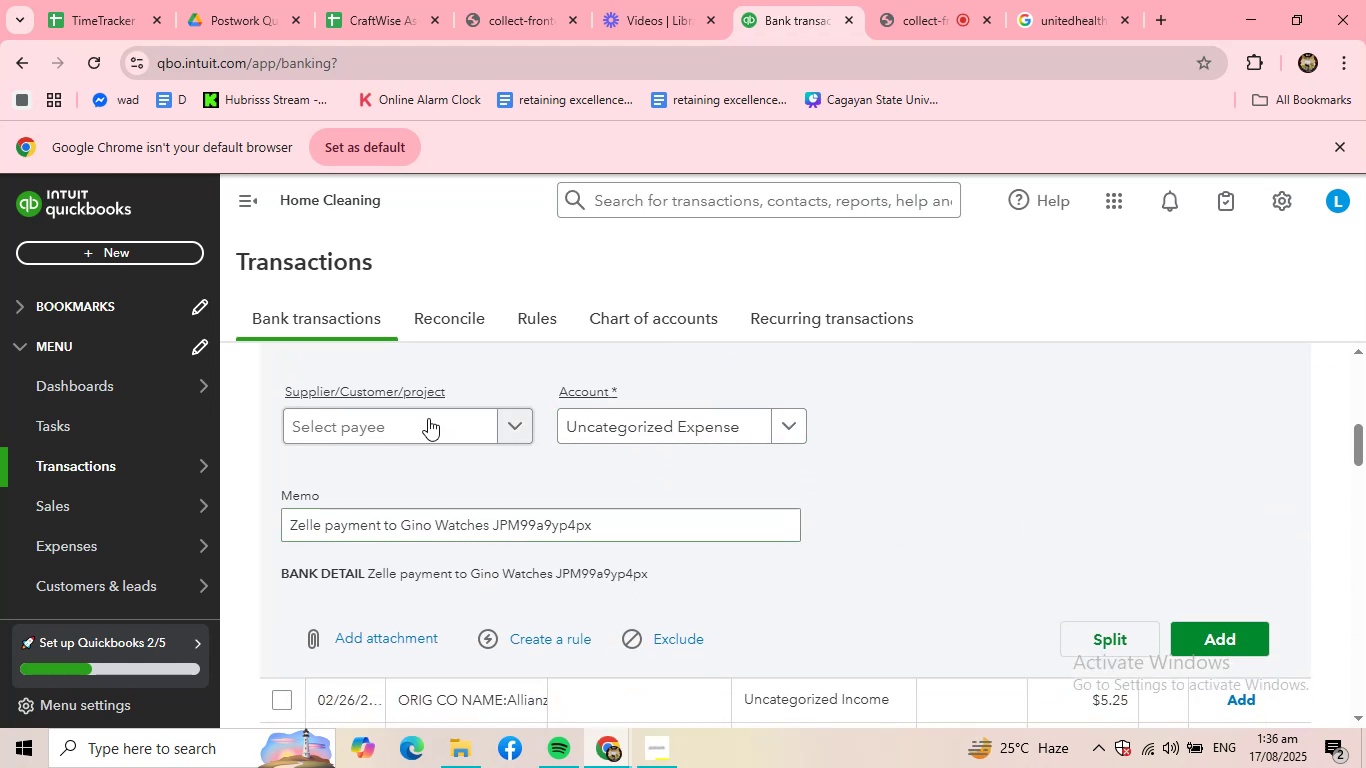 
left_click([428, 418])
 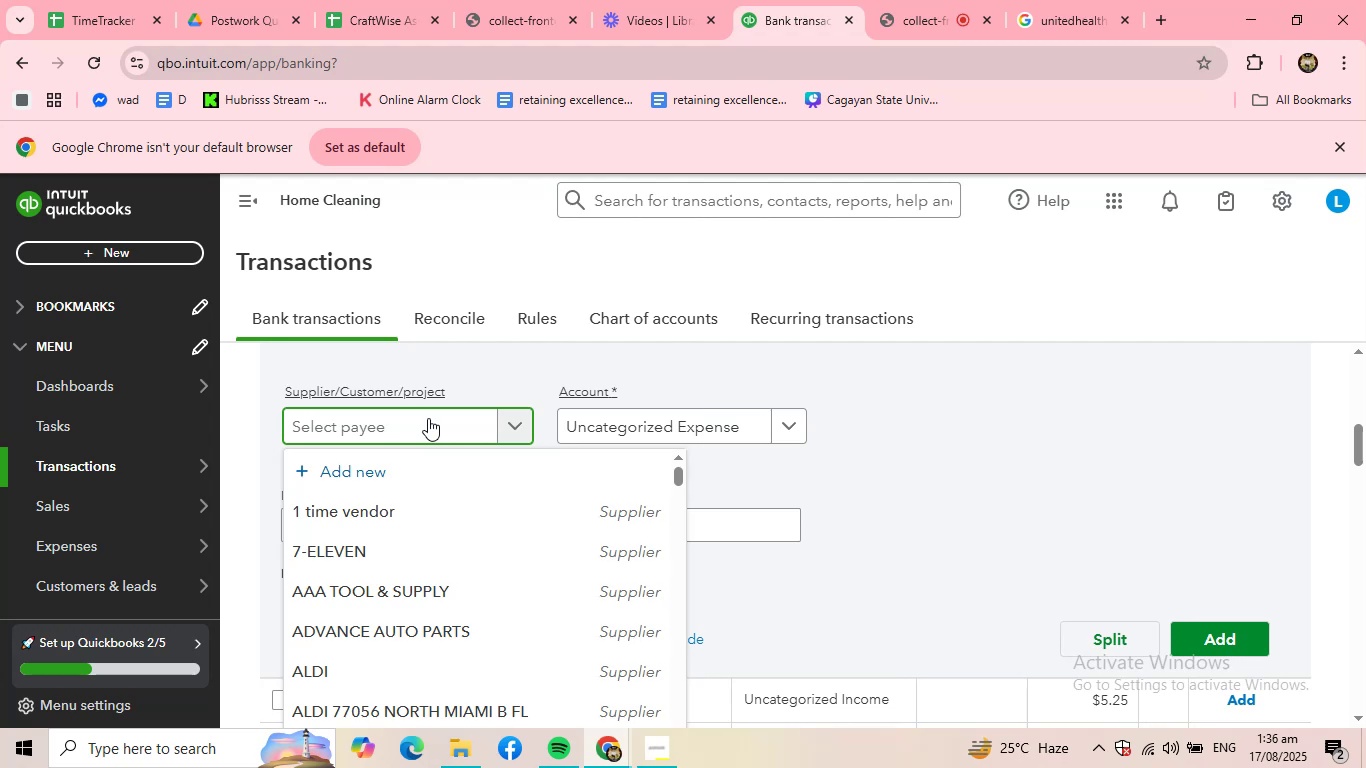 
type(GINO)
 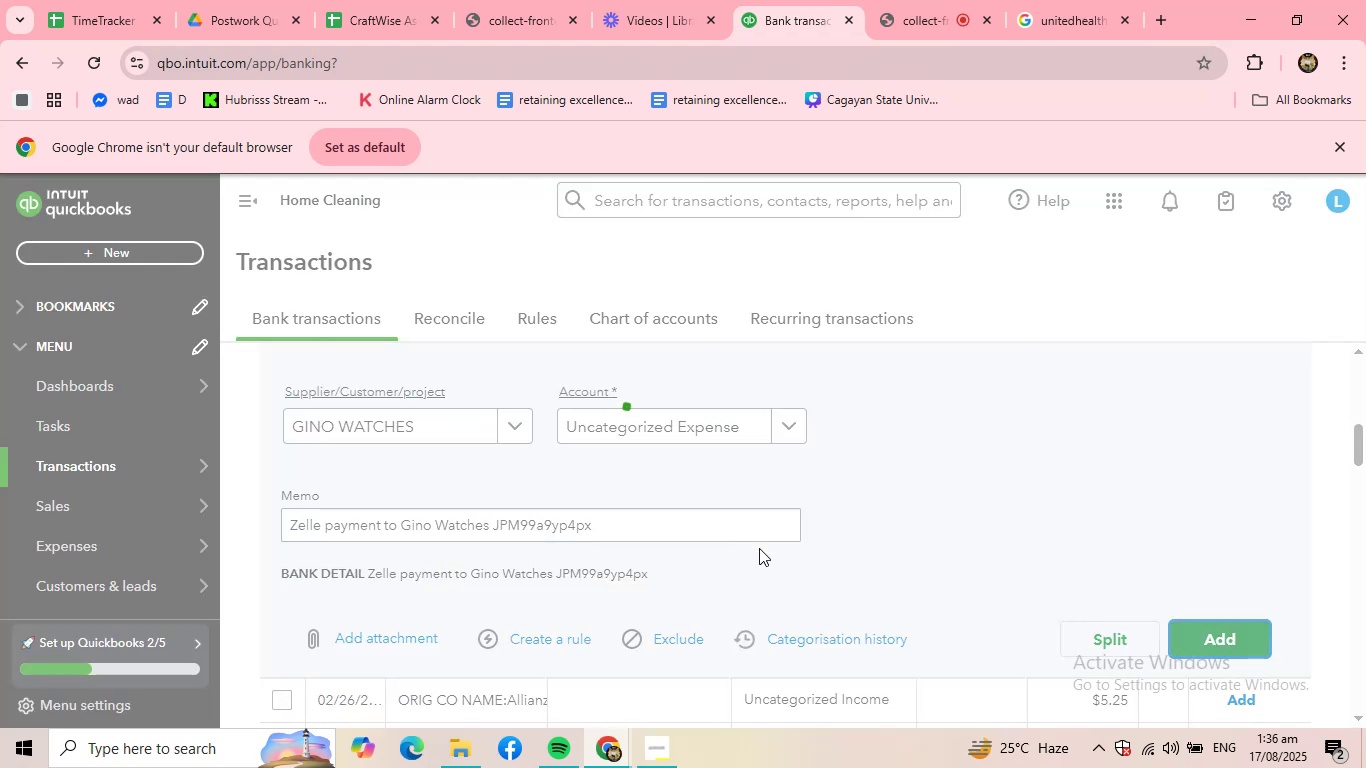 
wait(5.13)
 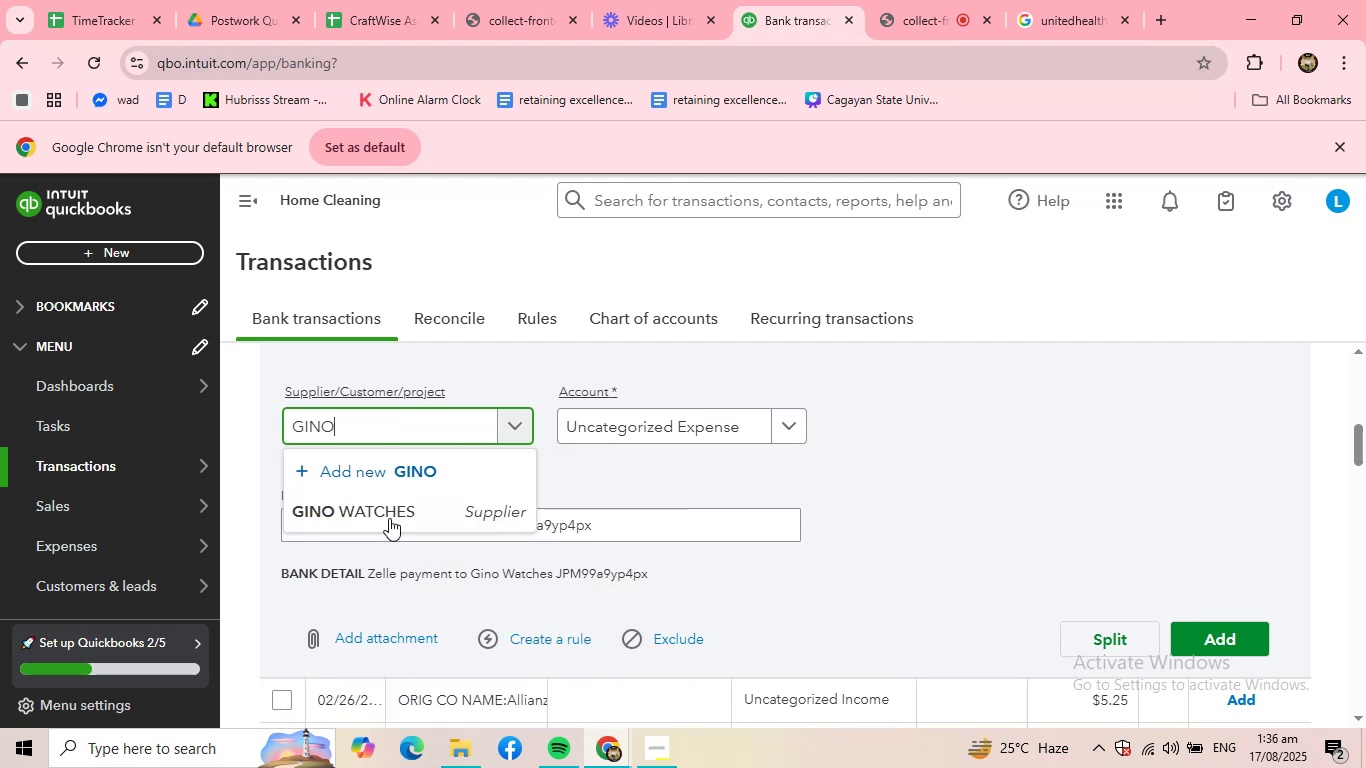 
scroll: coordinate [564, 551], scroll_direction: up, amount: 3.0
 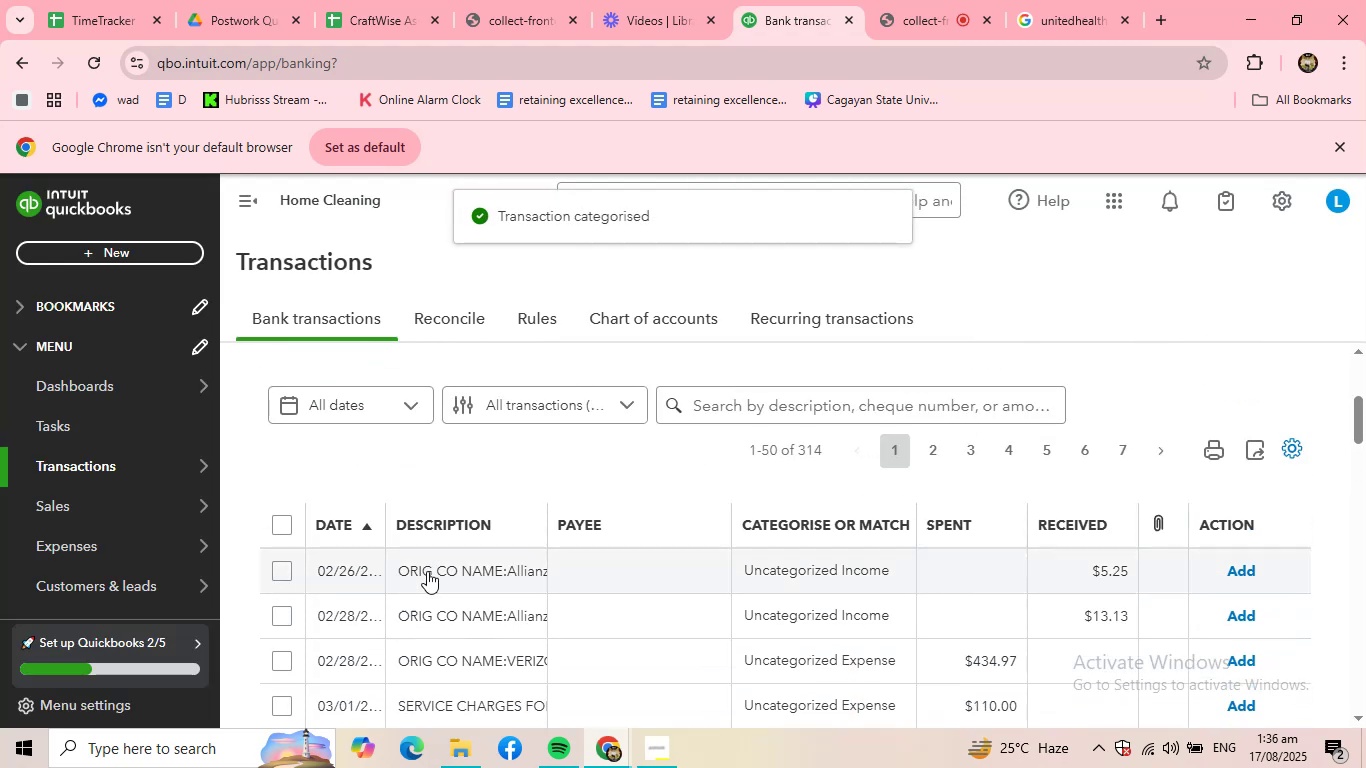 
left_click([428, 572])
 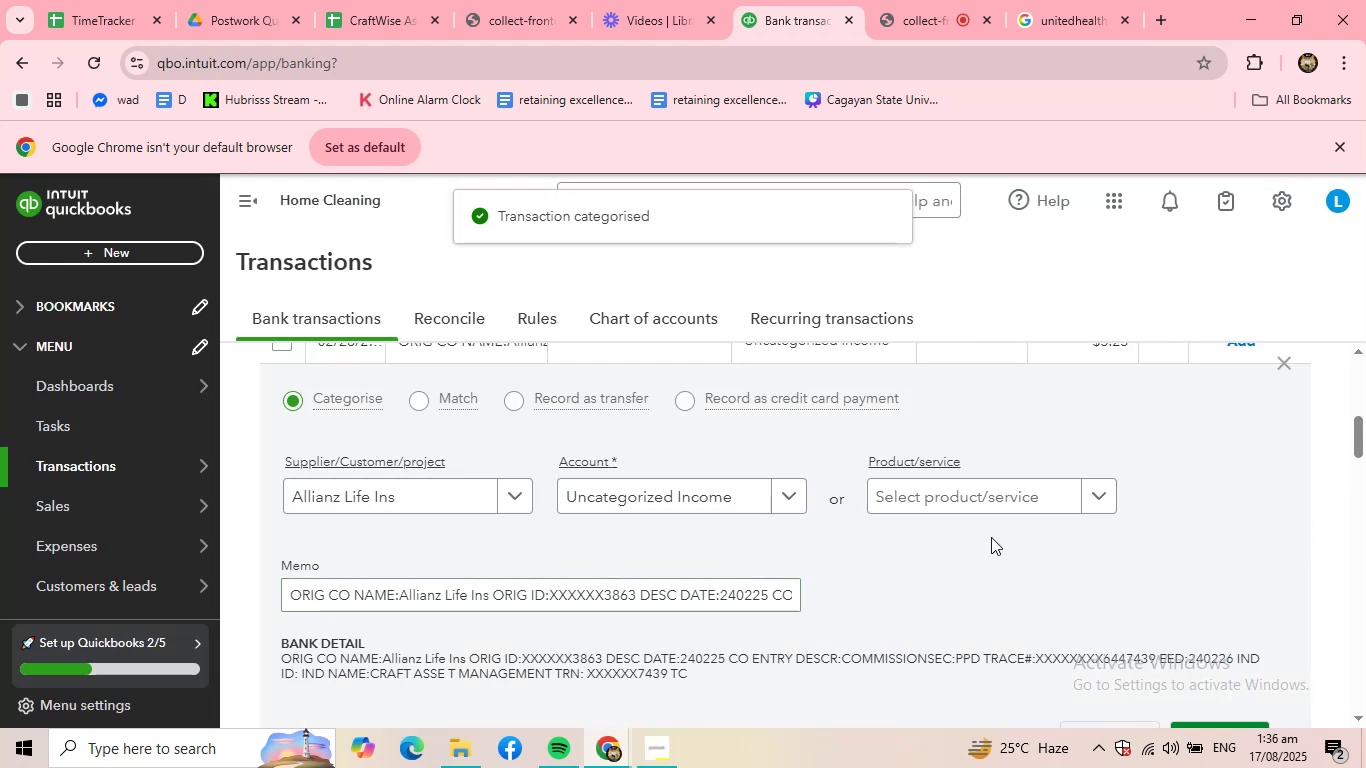 
double_click([992, 496])
 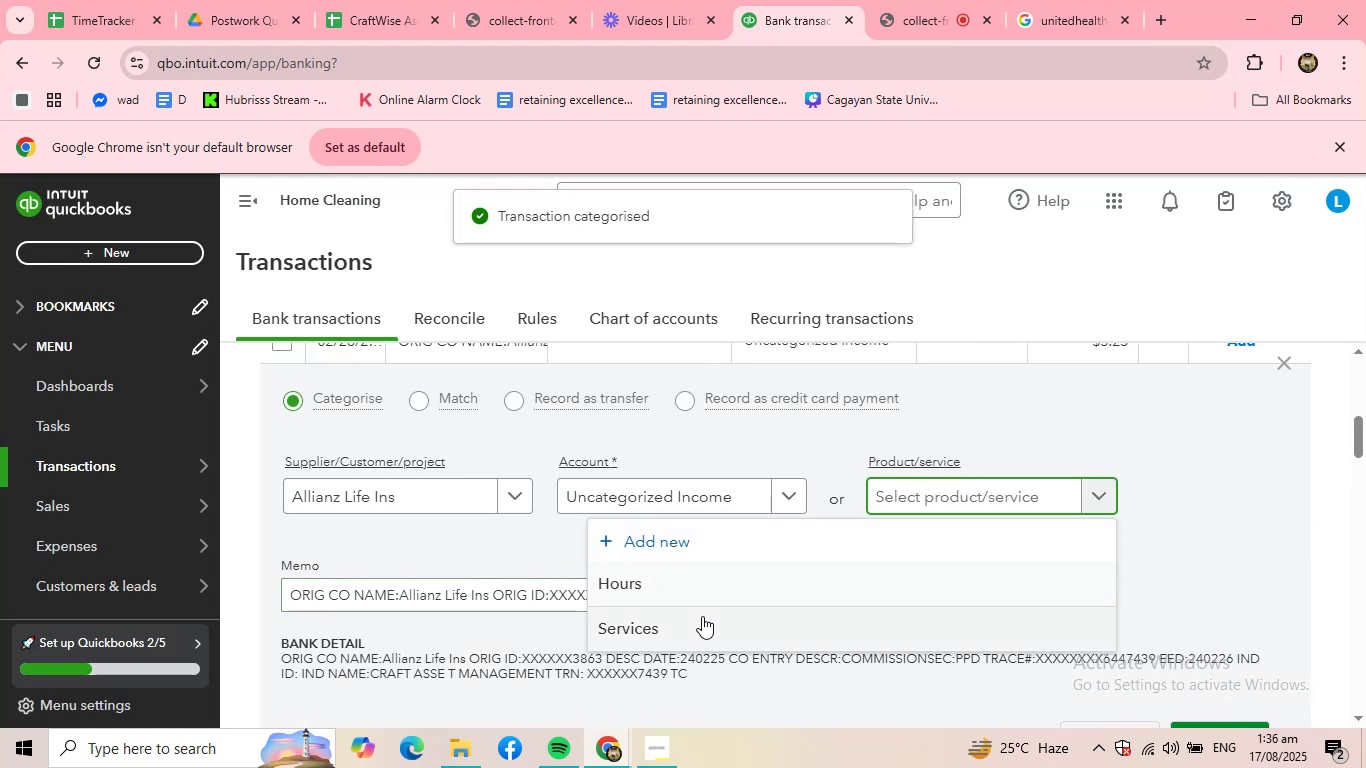 
left_click([702, 620])
 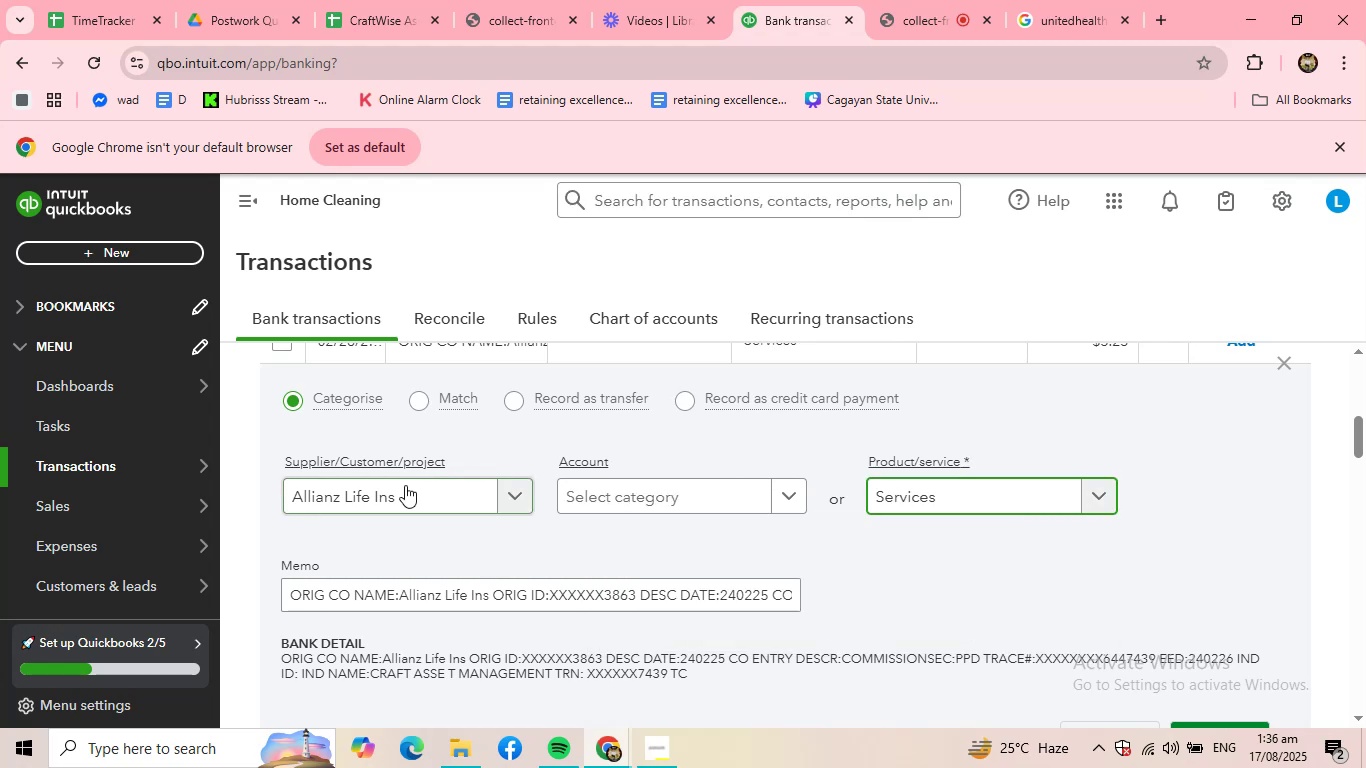 
scroll: coordinate [872, 489], scroll_direction: down, amount: 1.0
 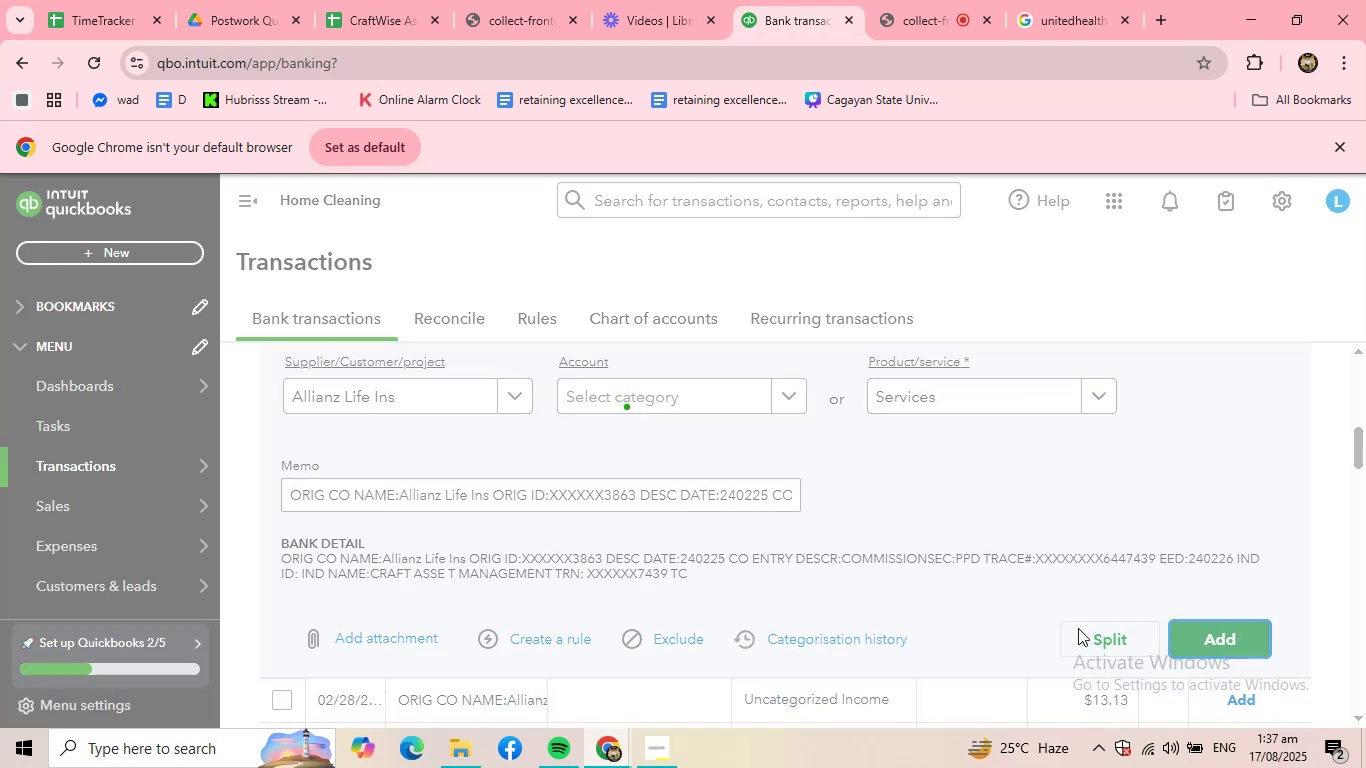 
scroll: coordinate [415, 401], scroll_direction: up, amount: 2.0
 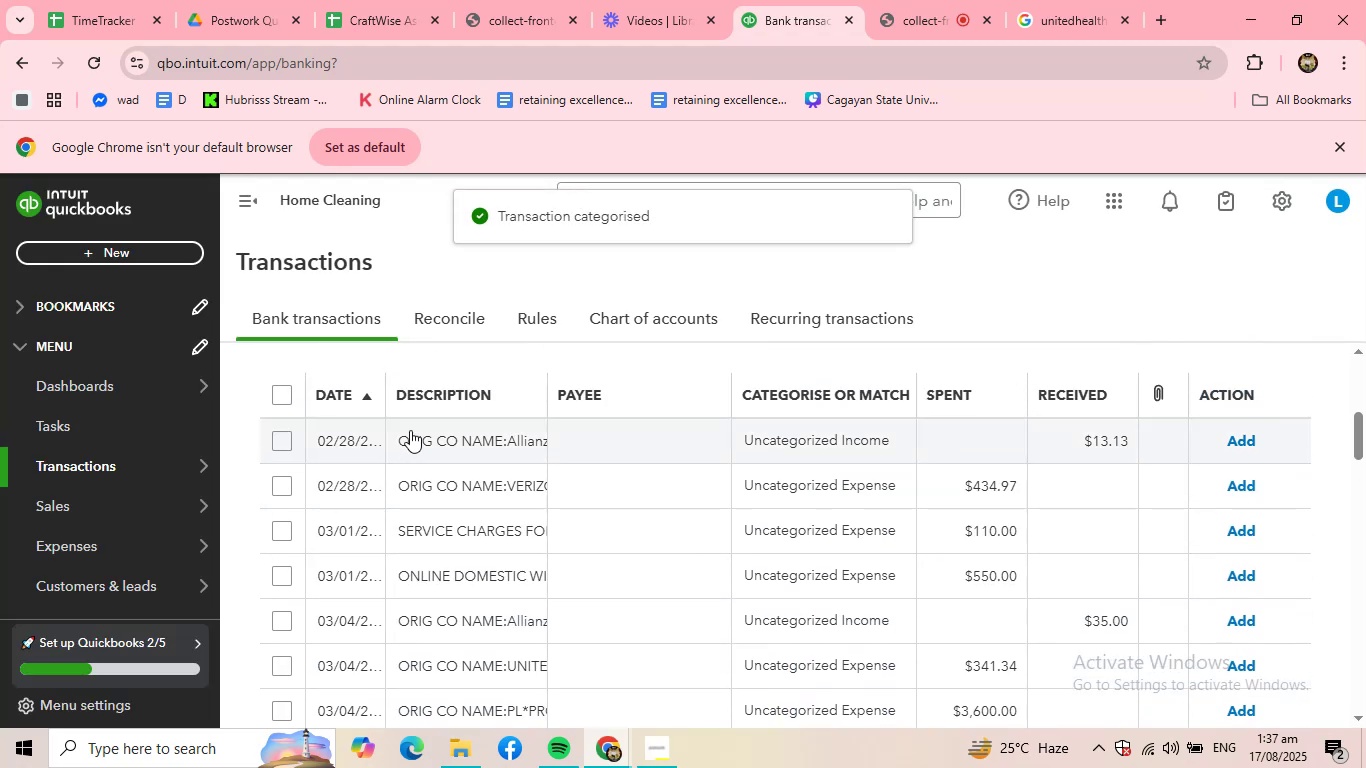 
left_click([410, 430])
 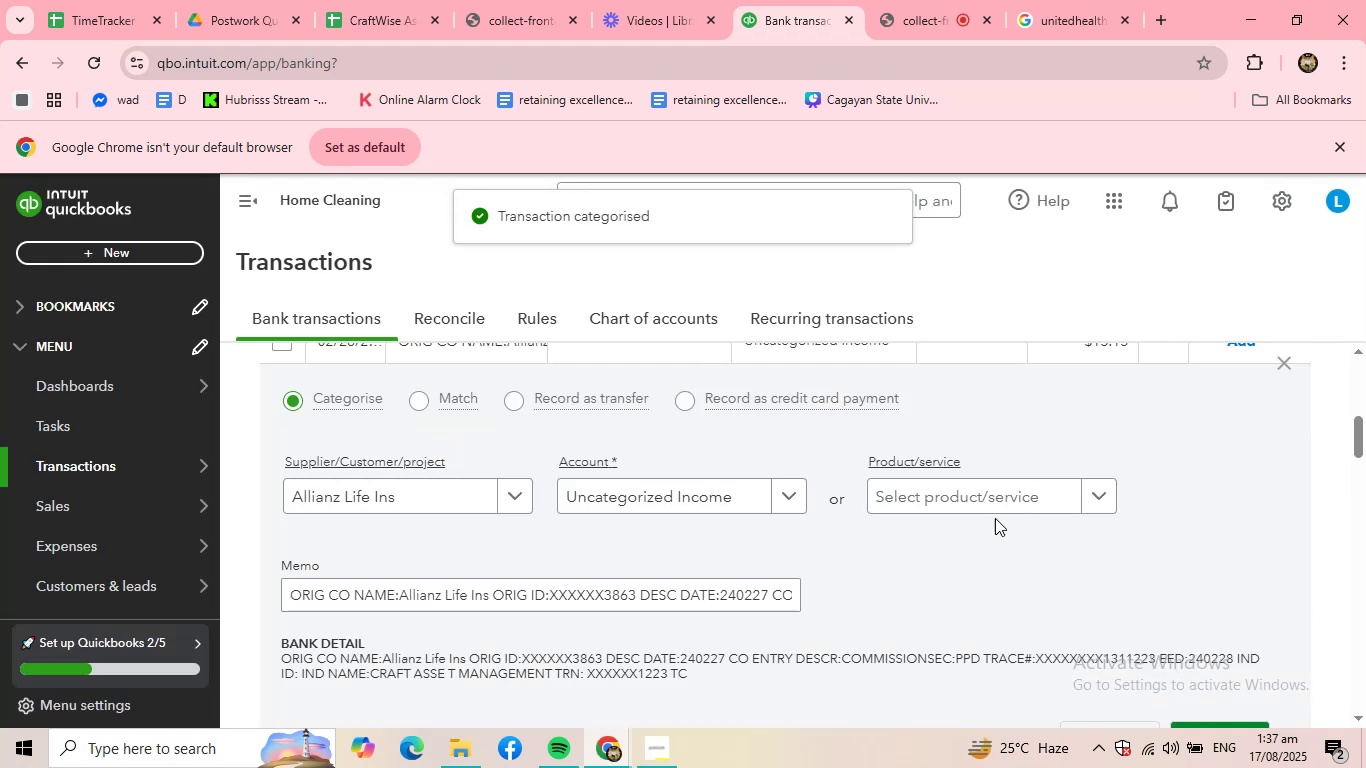 
left_click([1019, 513])
 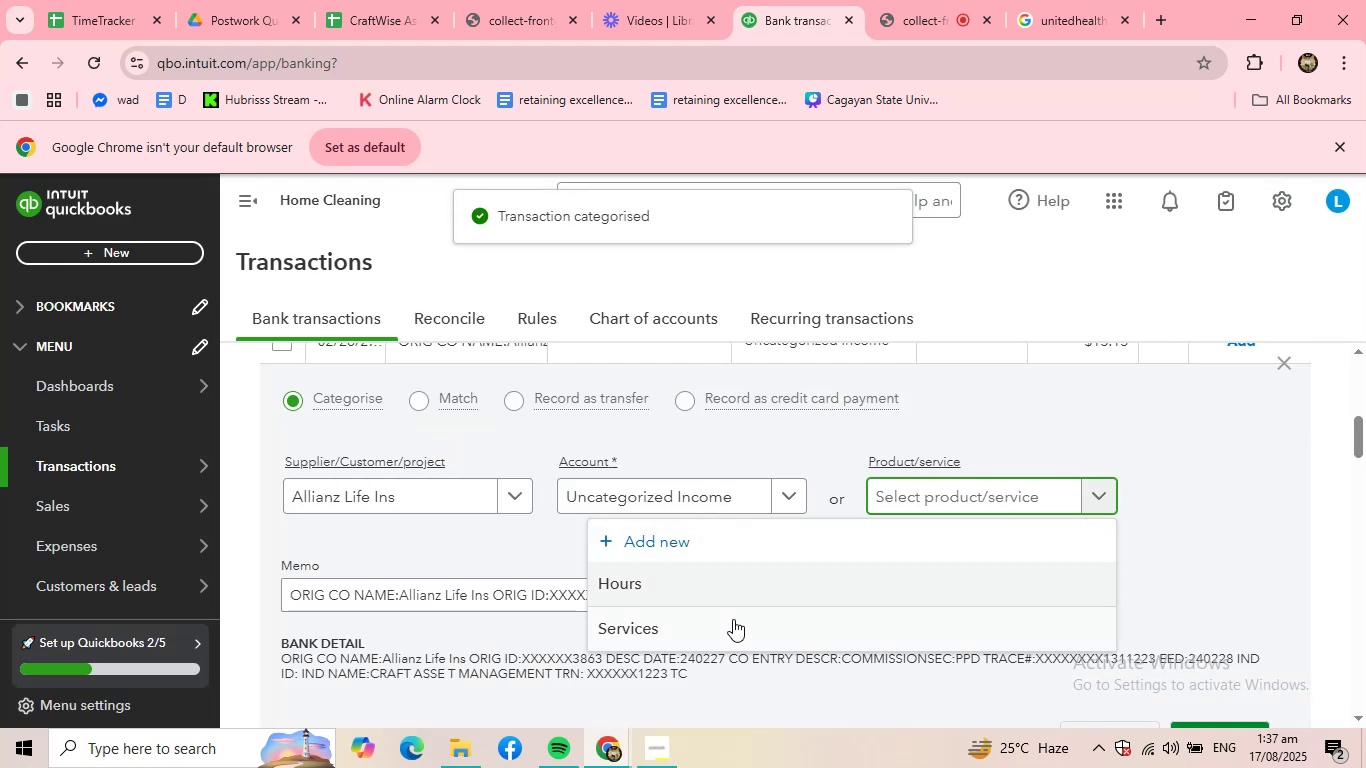 
left_click([733, 619])
 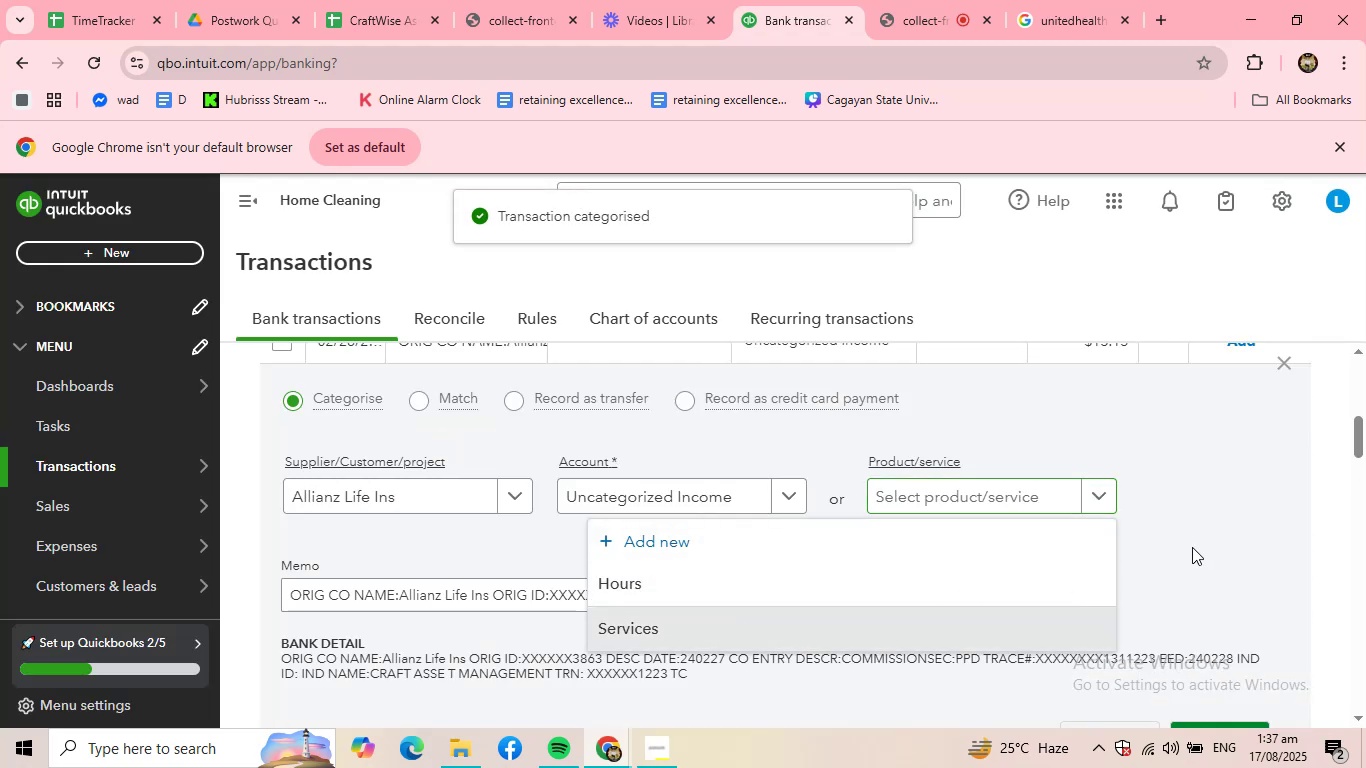 
scroll: coordinate [1192, 547], scroll_direction: down, amount: 1.0
 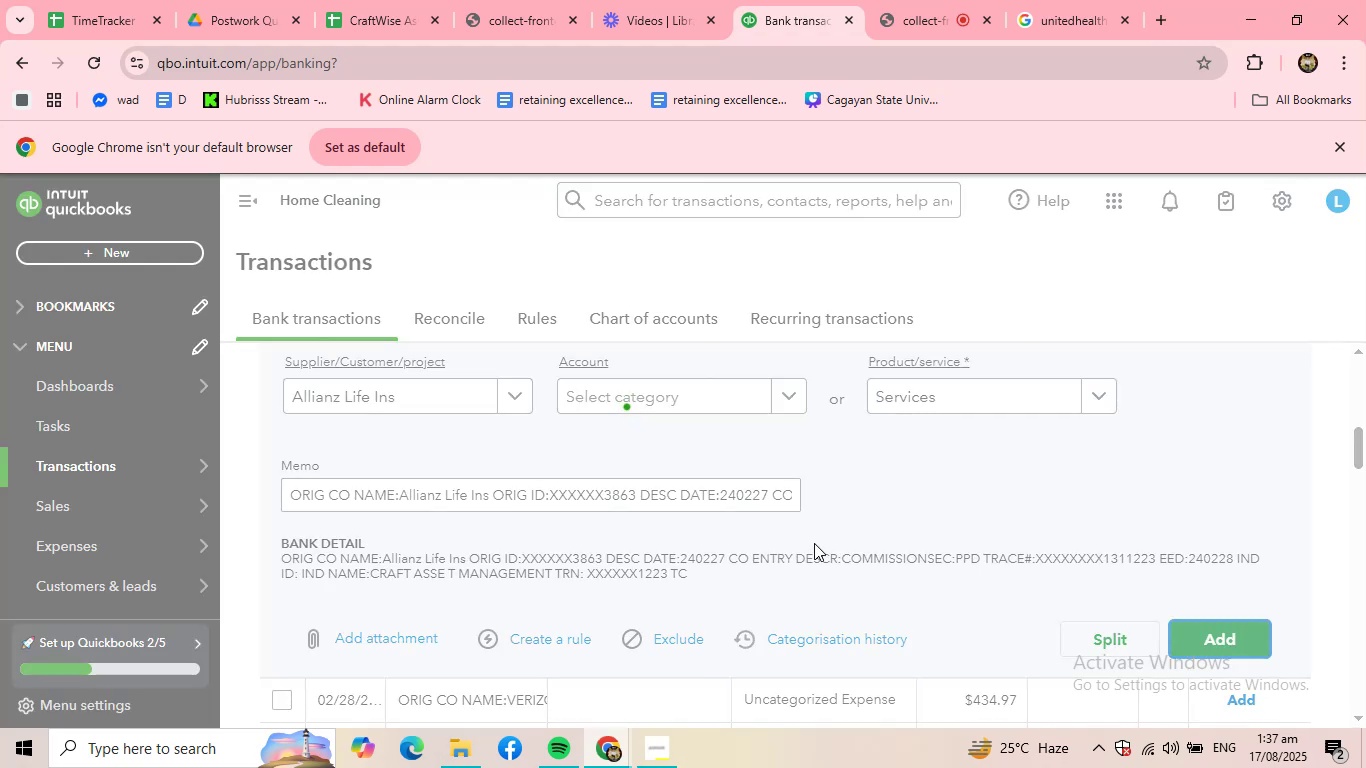 
scroll: coordinate [814, 542], scroll_direction: up, amount: 4.0
 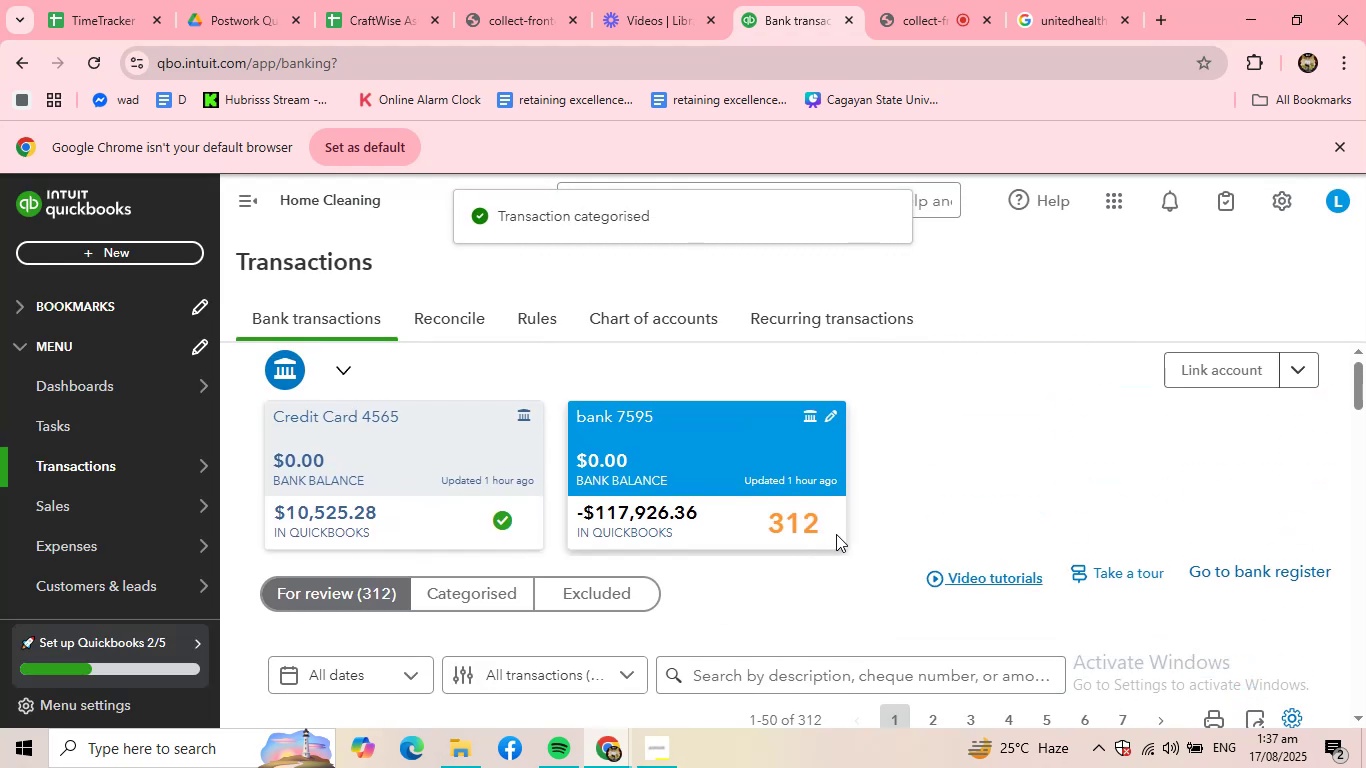 
scroll: coordinate [607, 621], scroll_direction: down, amount: 3.0
 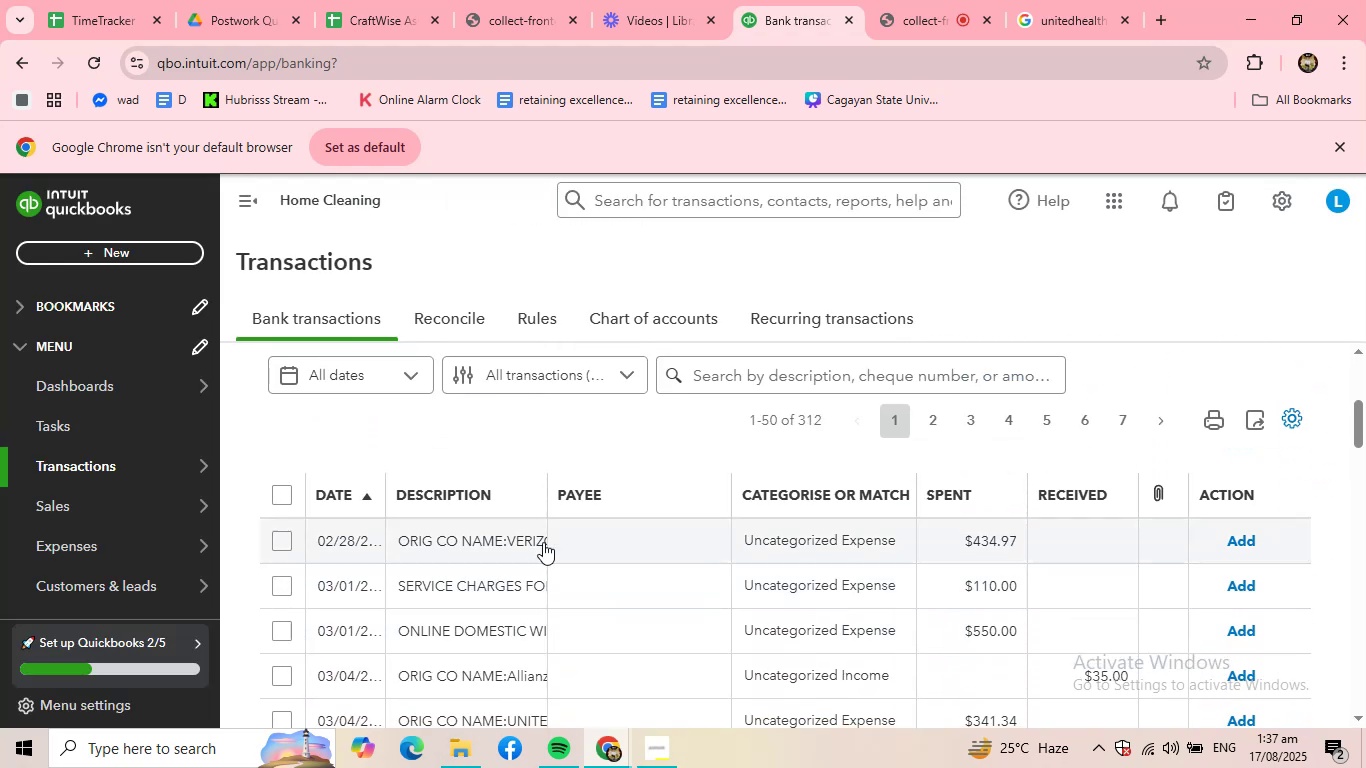 
left_click([546, 538])
 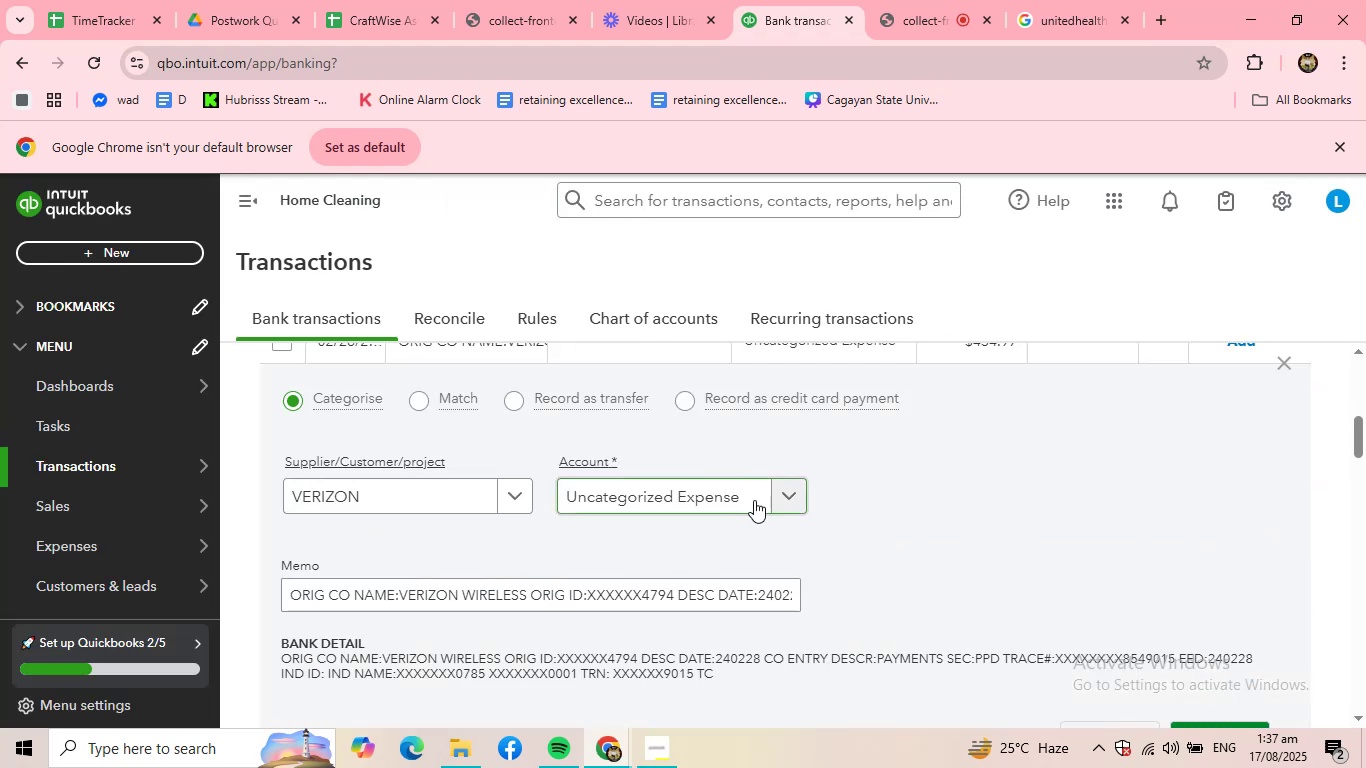 
scroll: coordinate [1133, 667], scroll_direction: down, amount: 1.0
 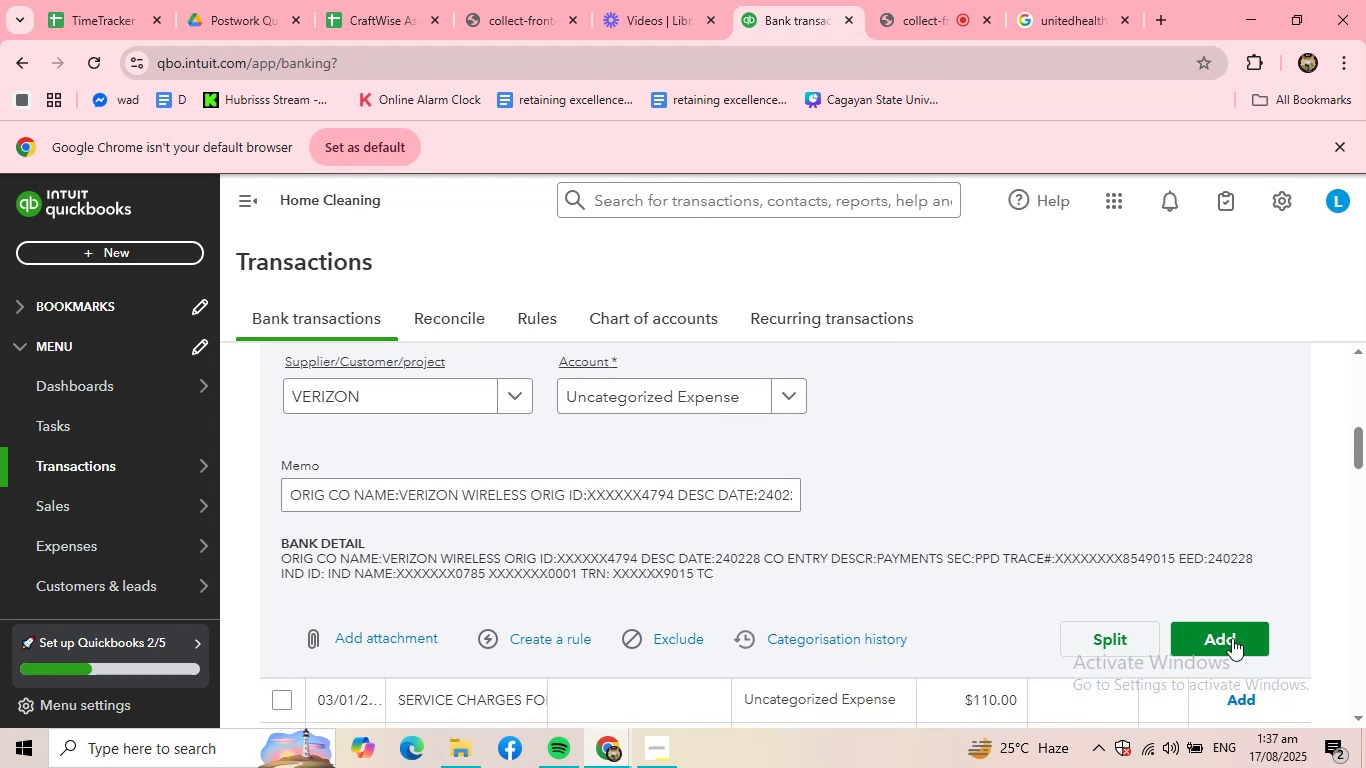 
left_click([1232, 639])
 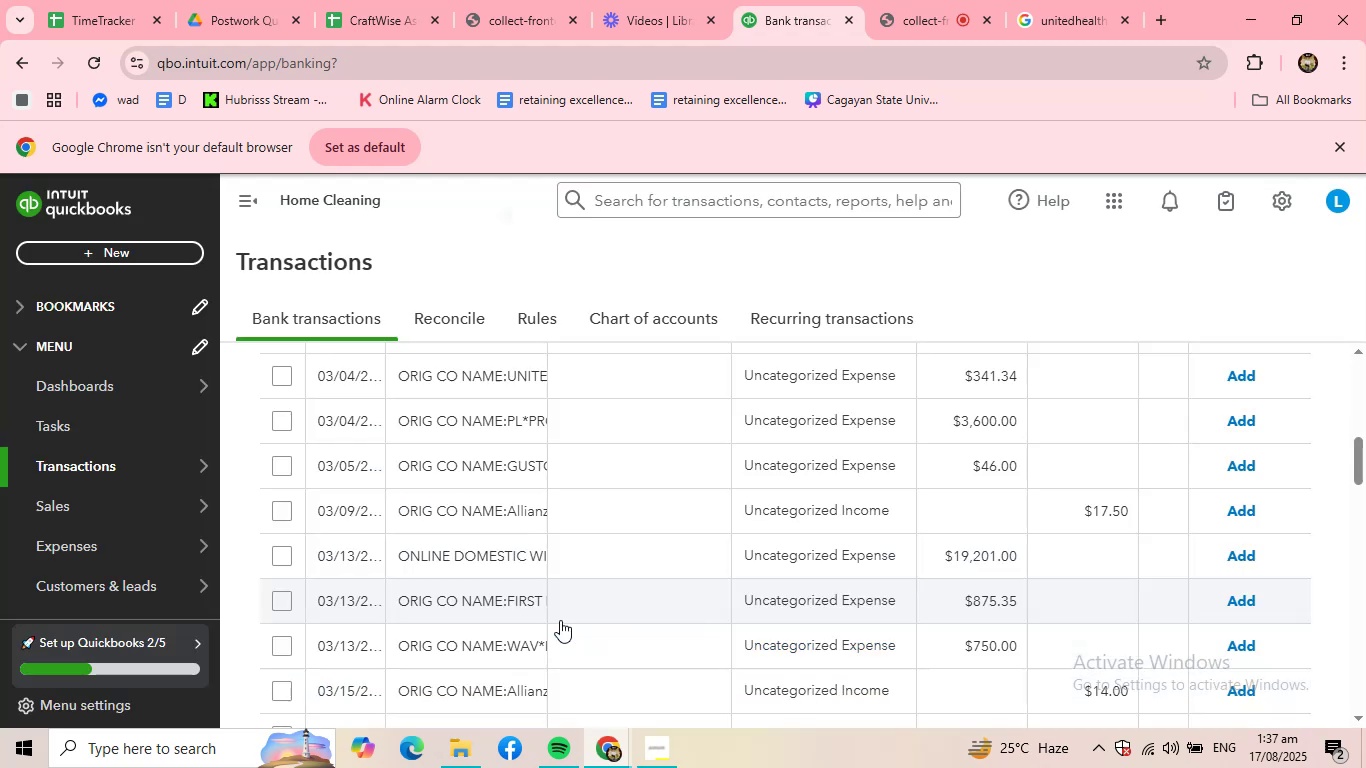 
scroll: coordinate [492, 482], scroll_direction: up, amount: 2.0
 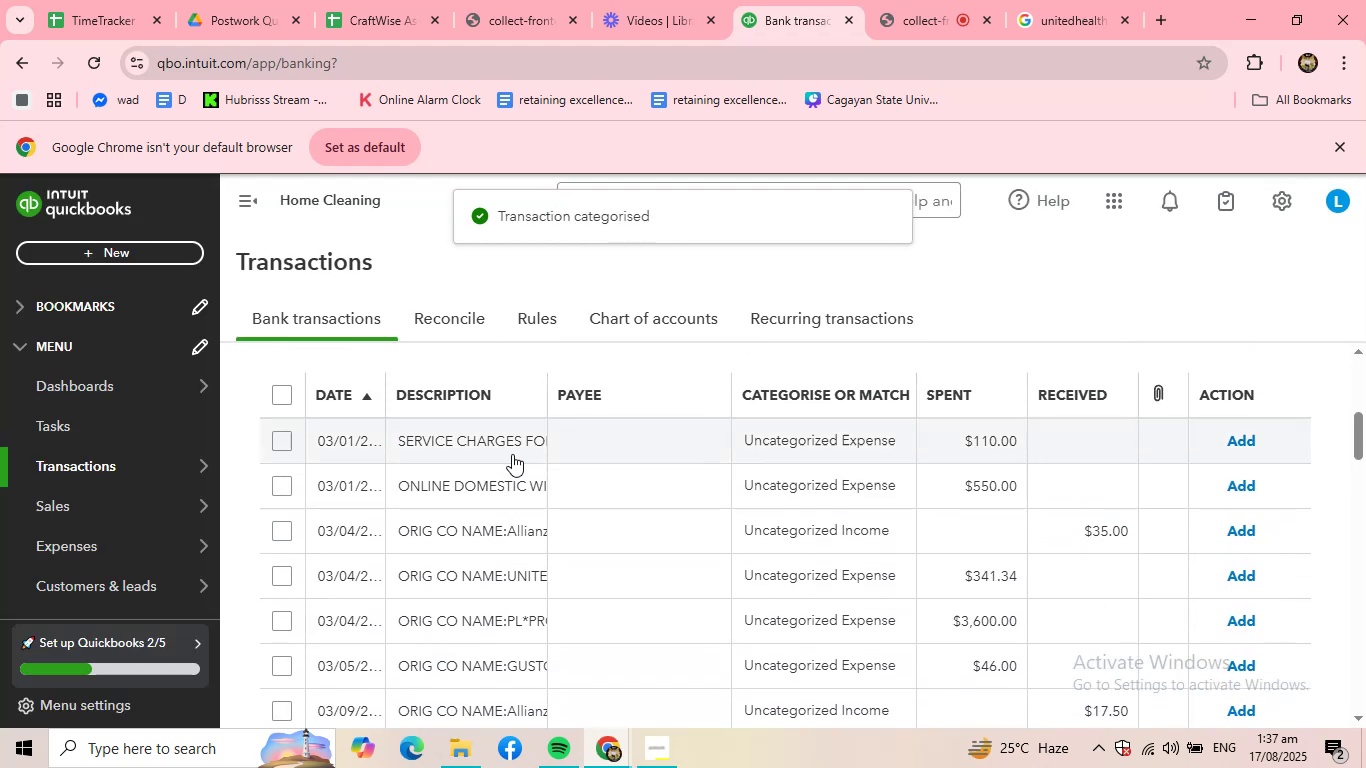 
left_click([512, 454])
 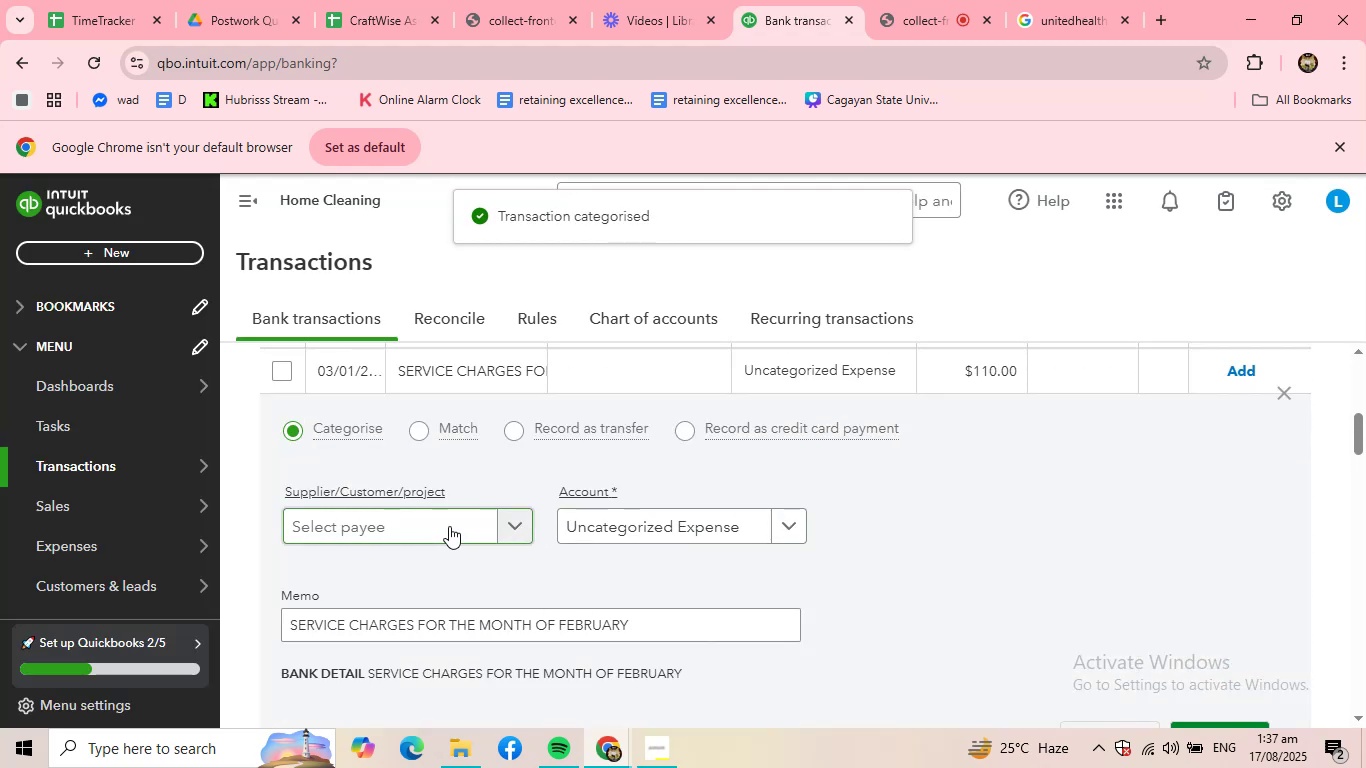 
left_click([500, 525])
 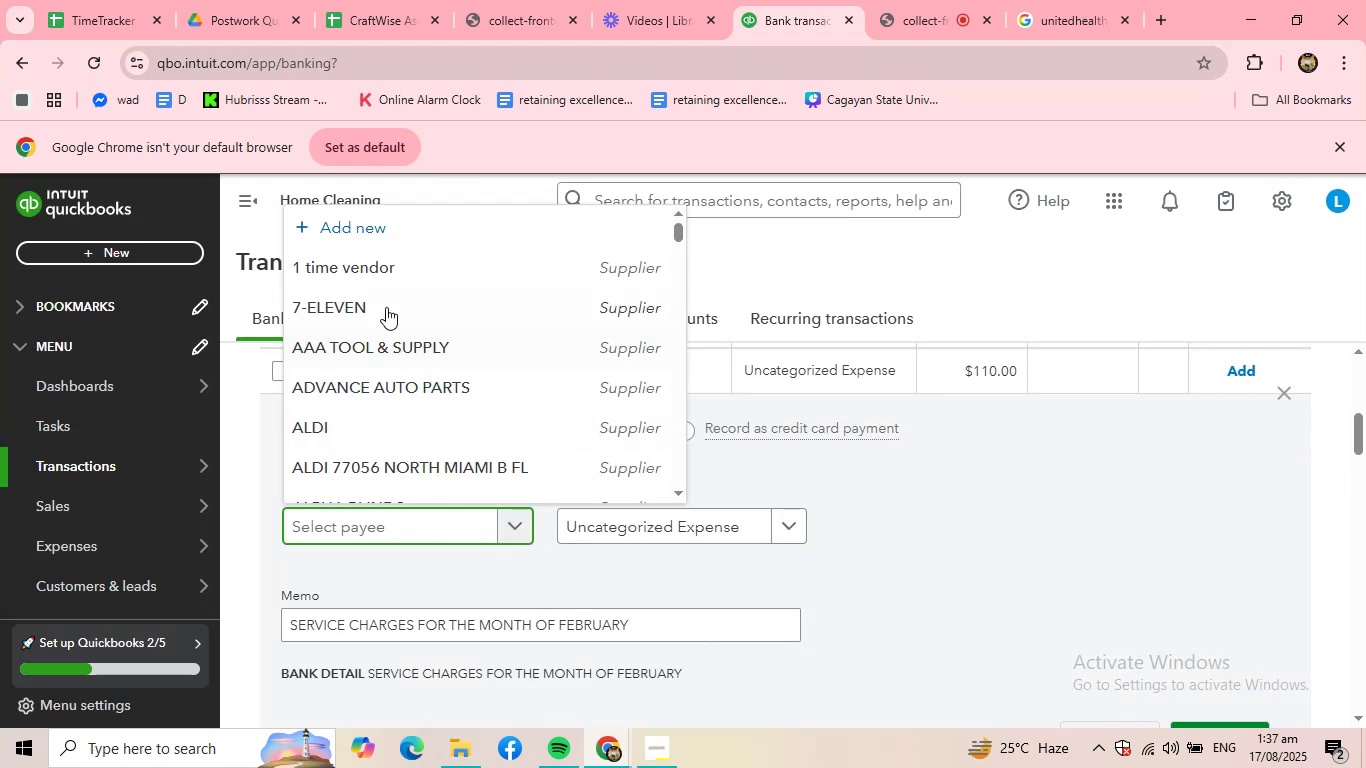 
left_click([390, 277])
 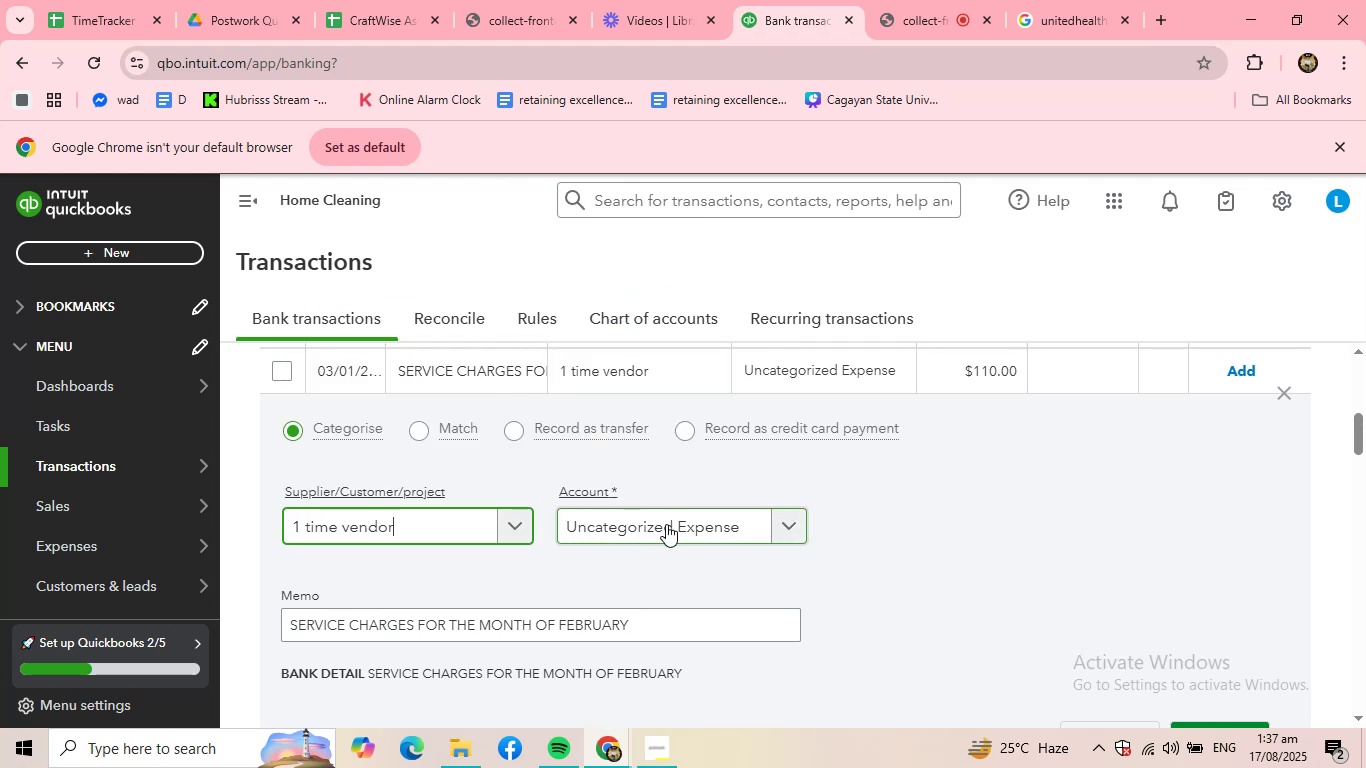 
left_click([666, 524])
 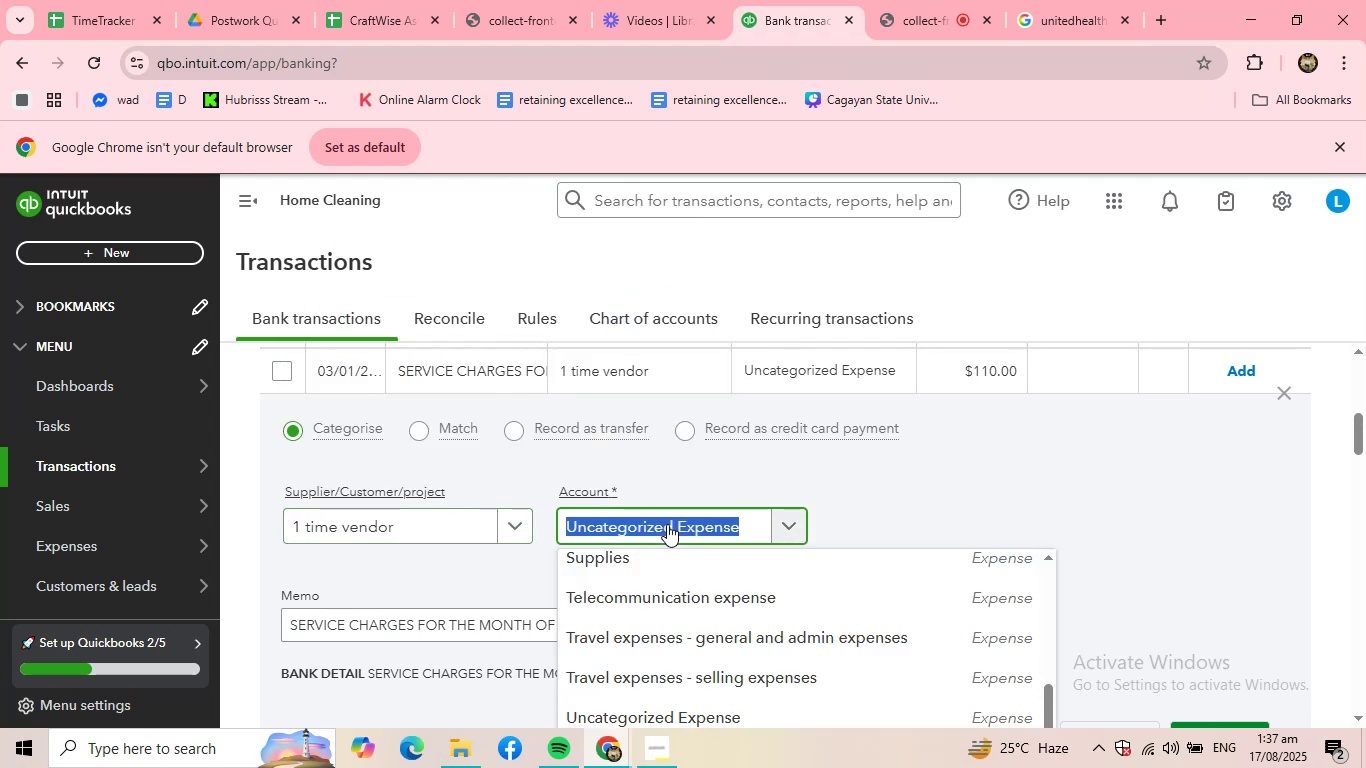 
type(SERVI)
 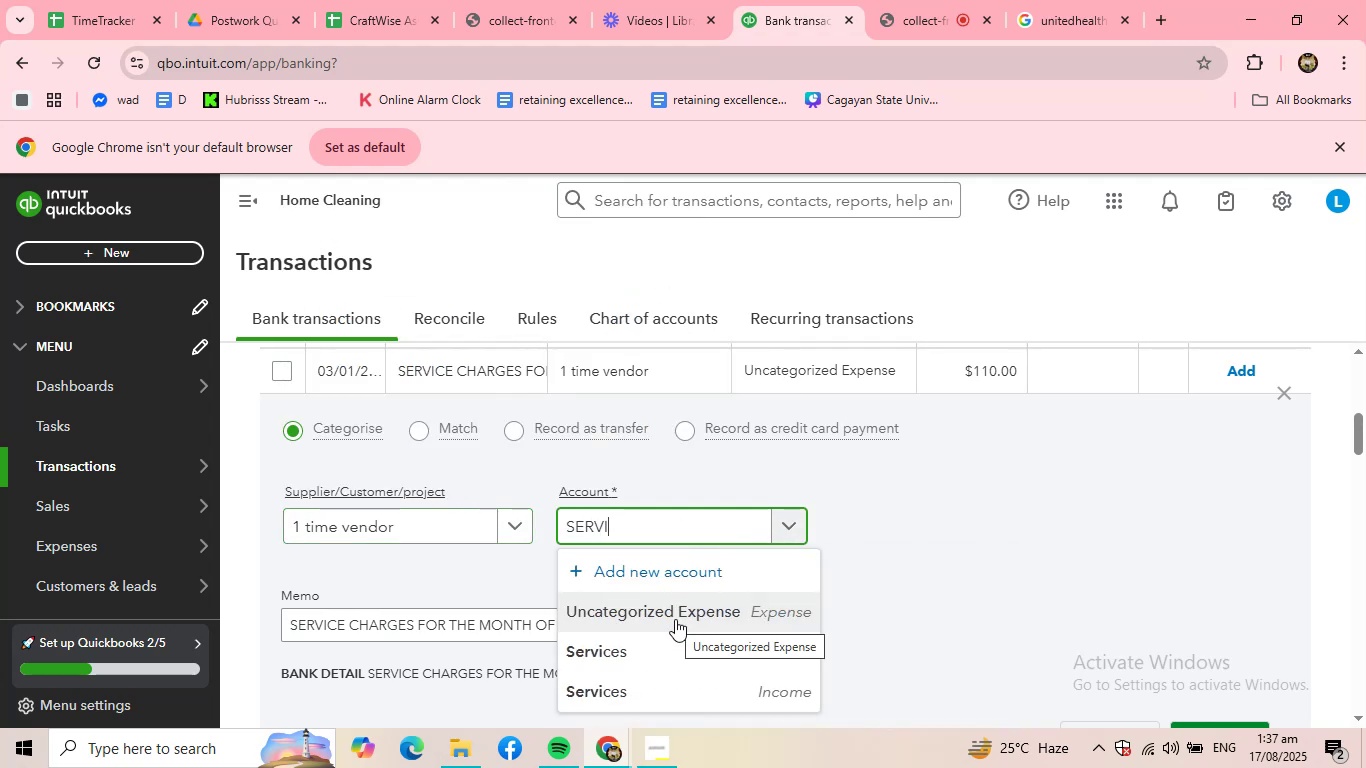 
type(CE CHARGE)
 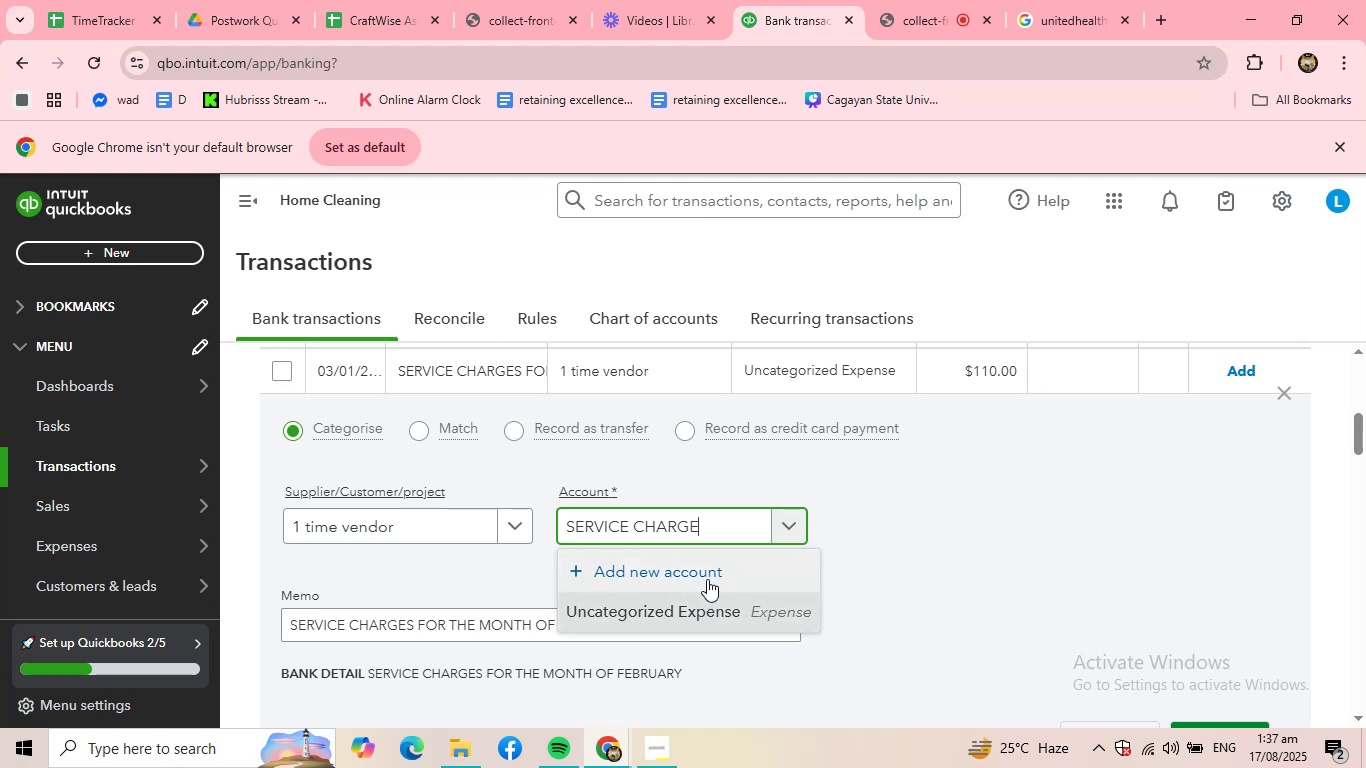 
left_click([707, 579])
 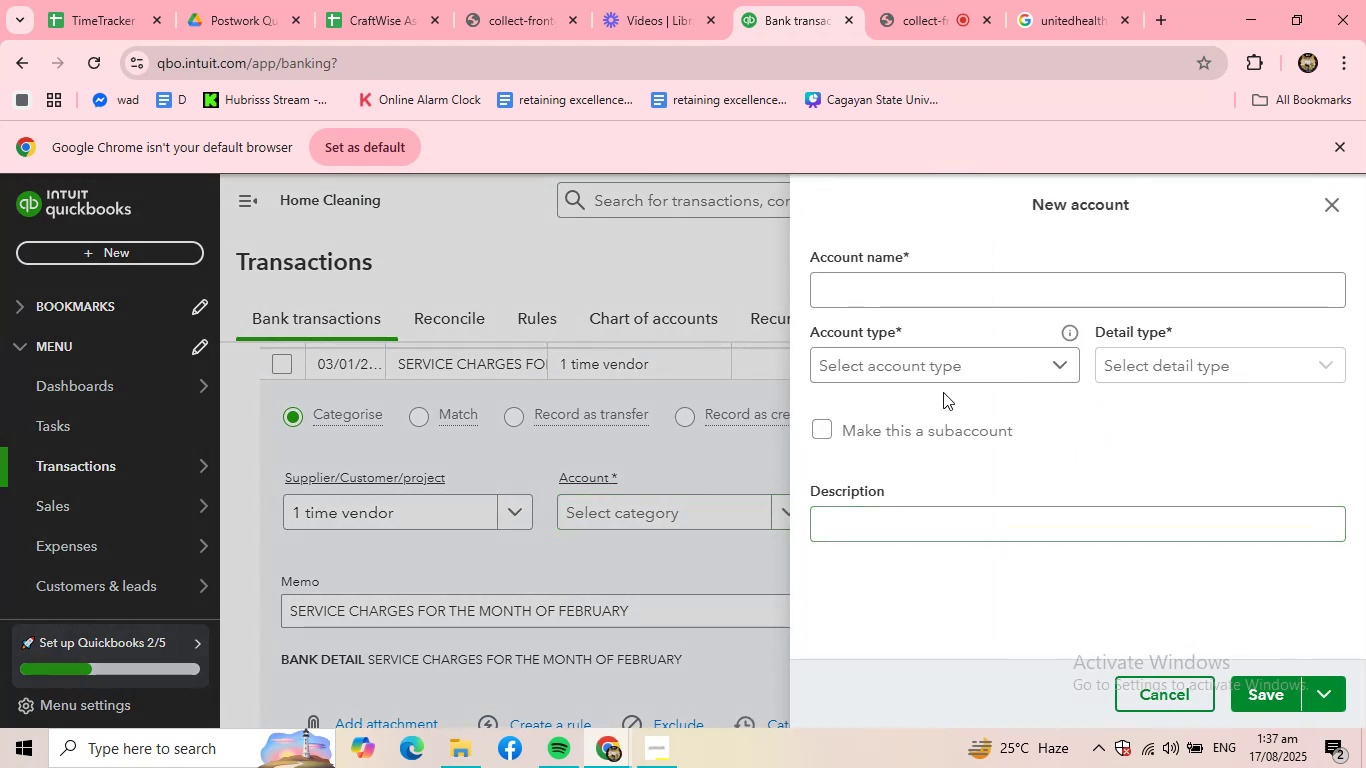 
left_click([954, 369])
 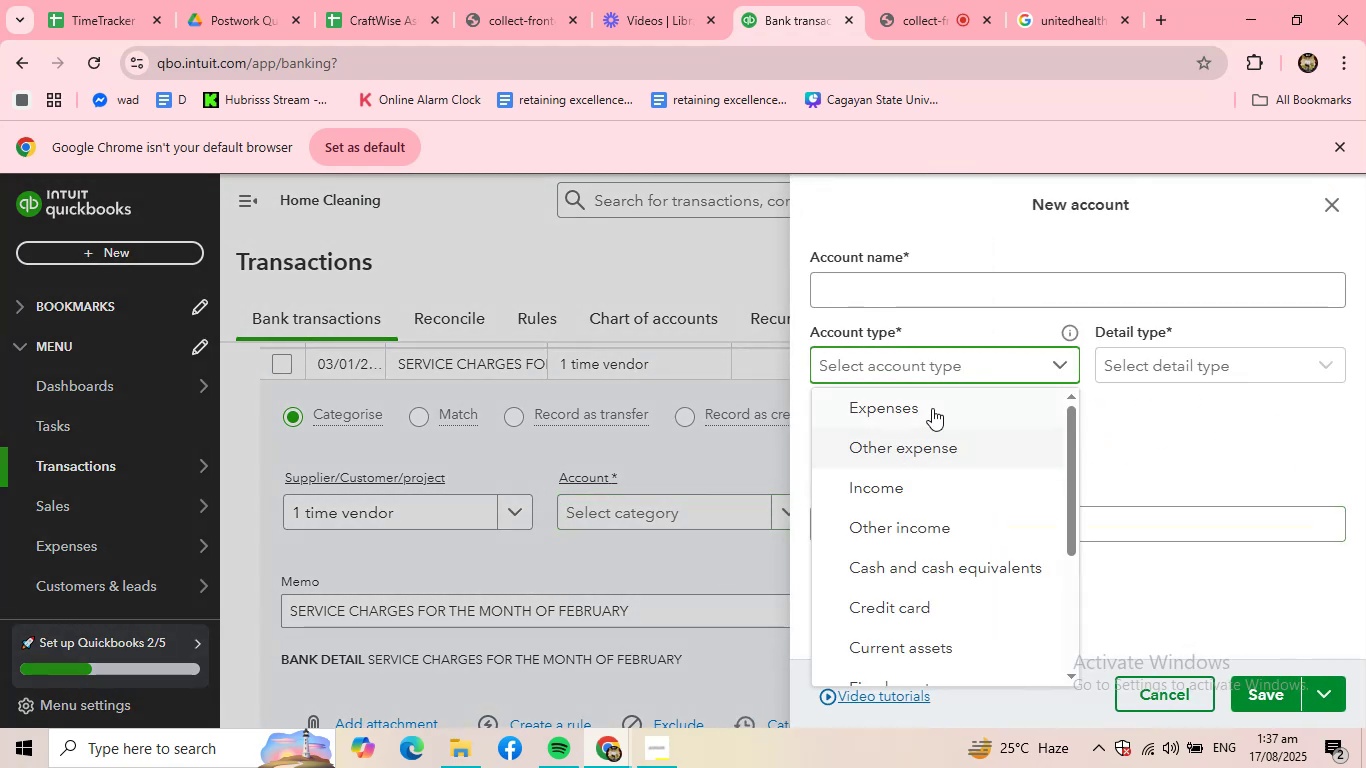 
left_click([932, 404])
 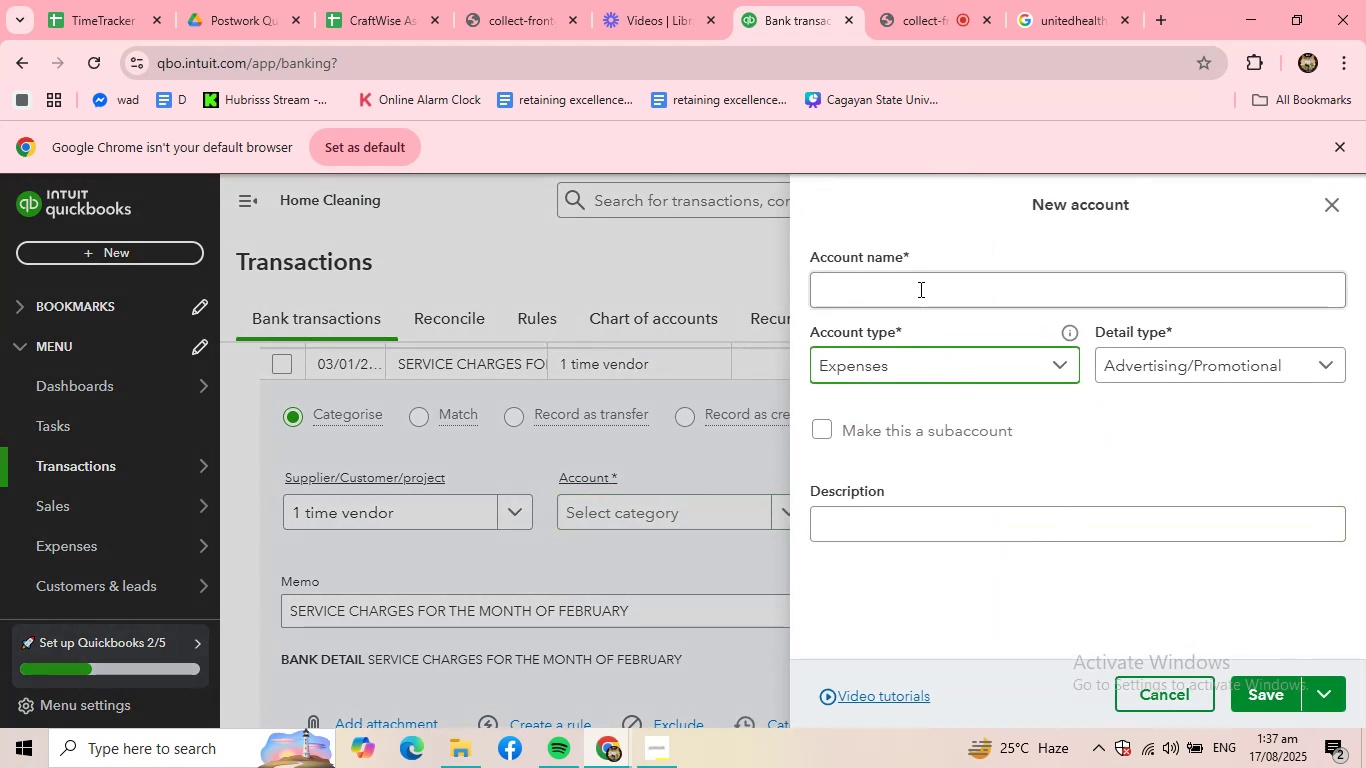 
key(S)
 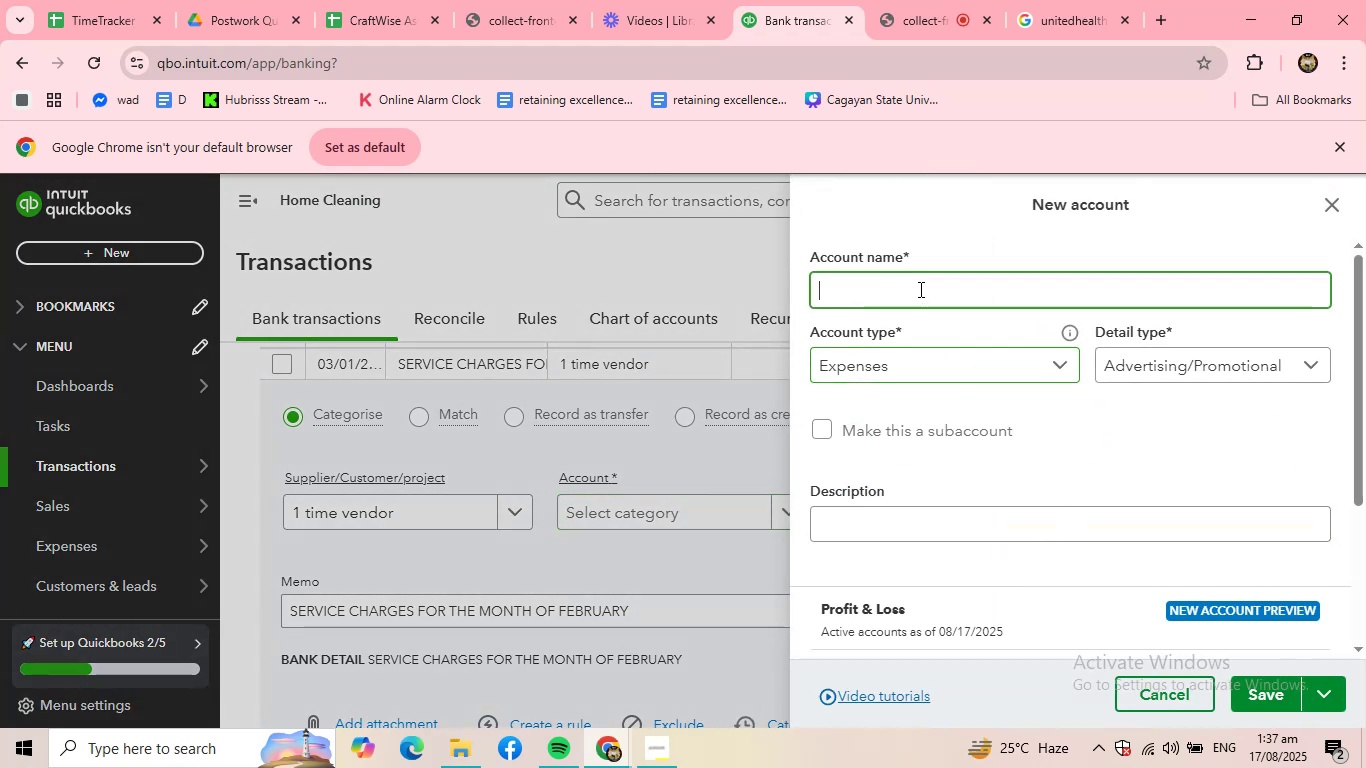 
double_click([919, 289])
 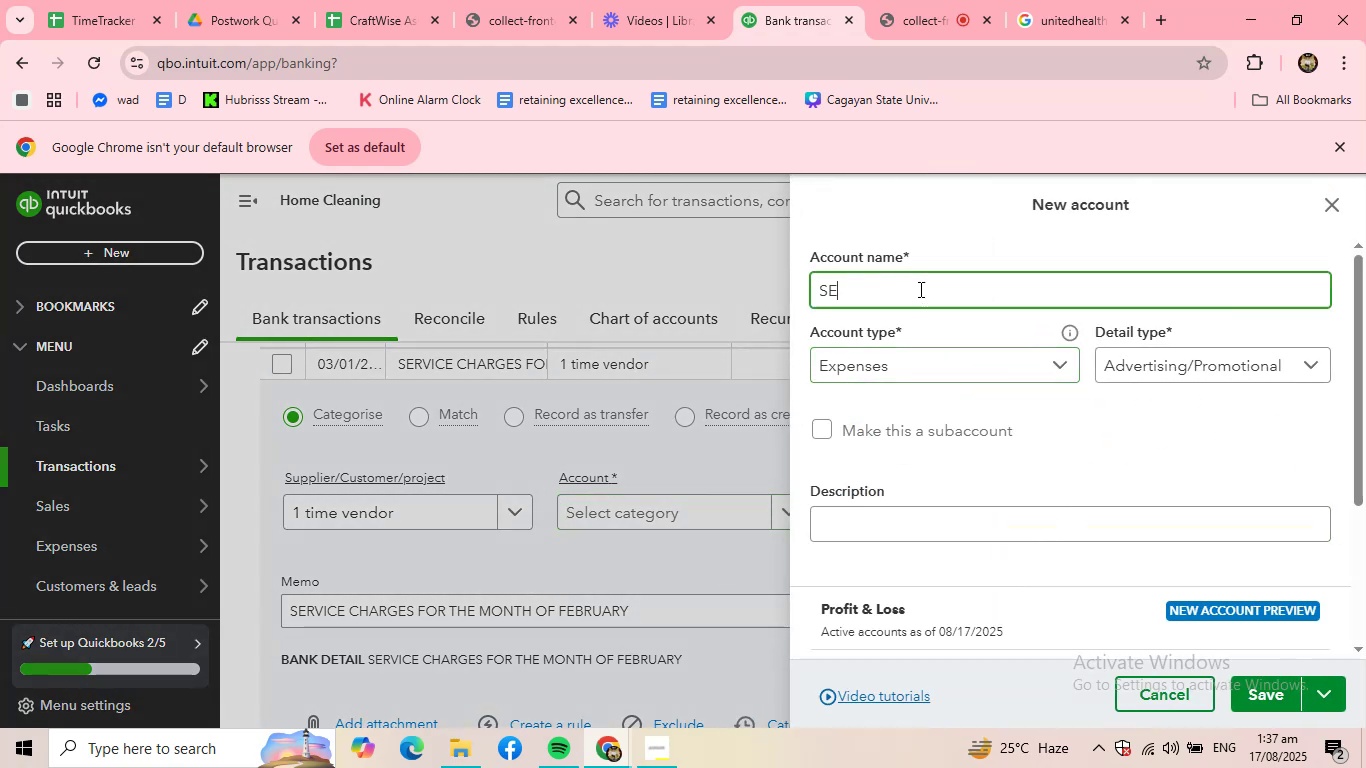 
type(ERVICE CHARGE)
 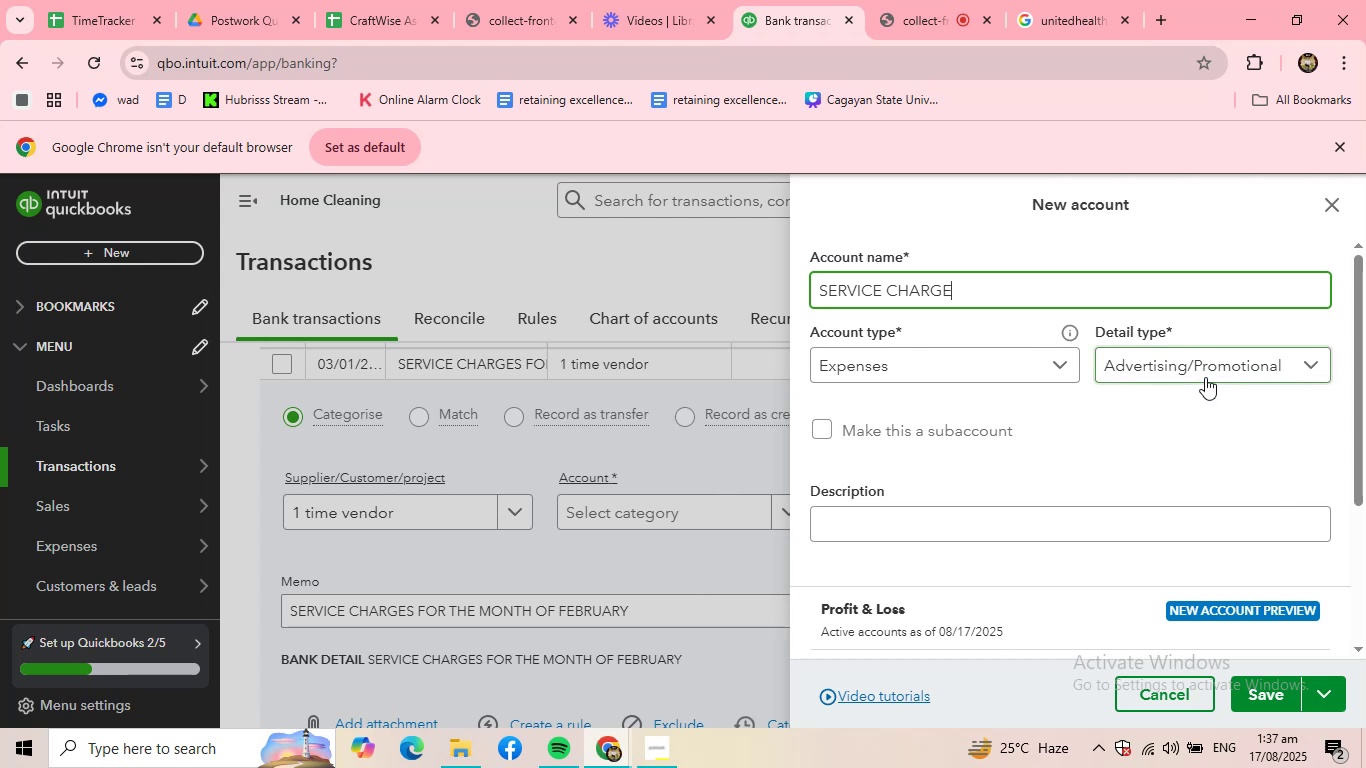 
left_click([1209, 375])
 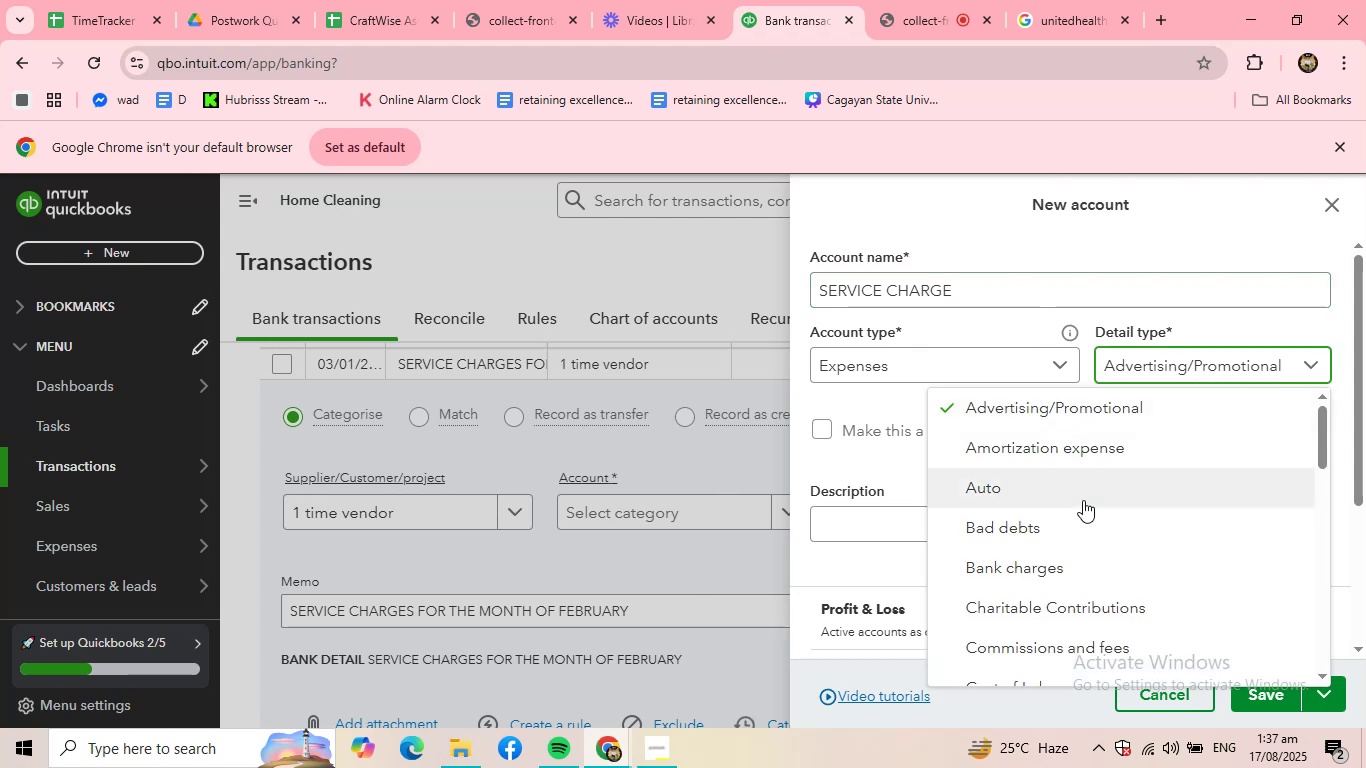 
scroll: coordinate [1104, 514], scroll_direction: down, amount: 7.0
 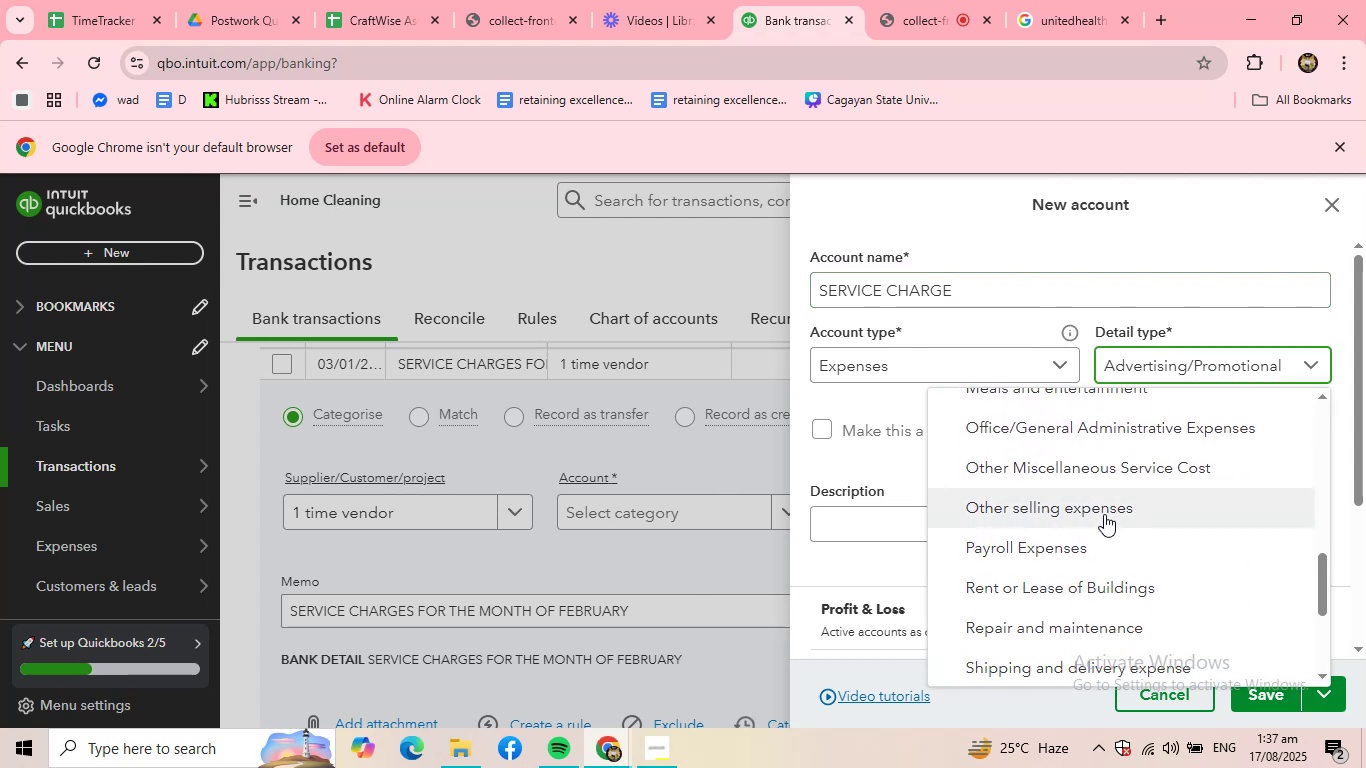 
scroll: coordinate [1104, 514], scroll_direction: up, amount: 1.0
 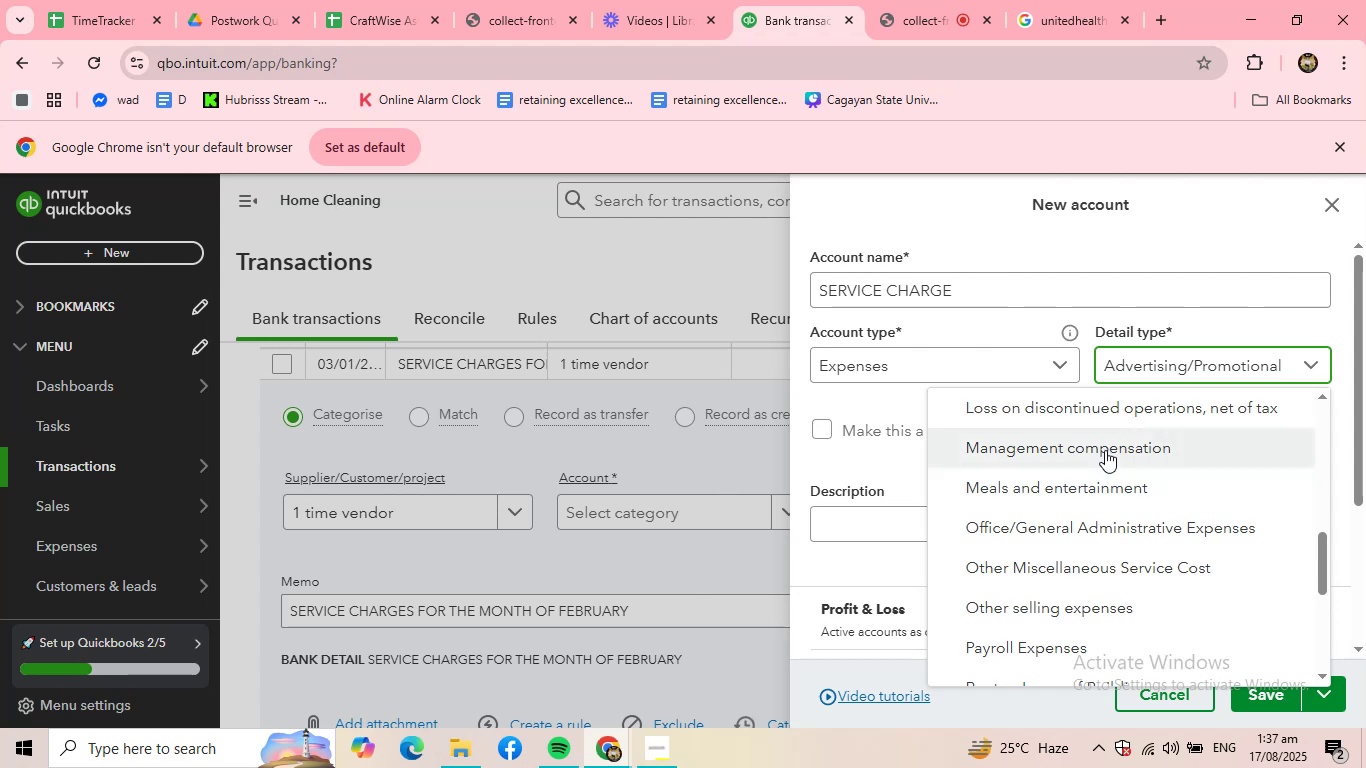 
scroll: coordinate [1114, 538], scroll_direction: down, amount: 3.0
 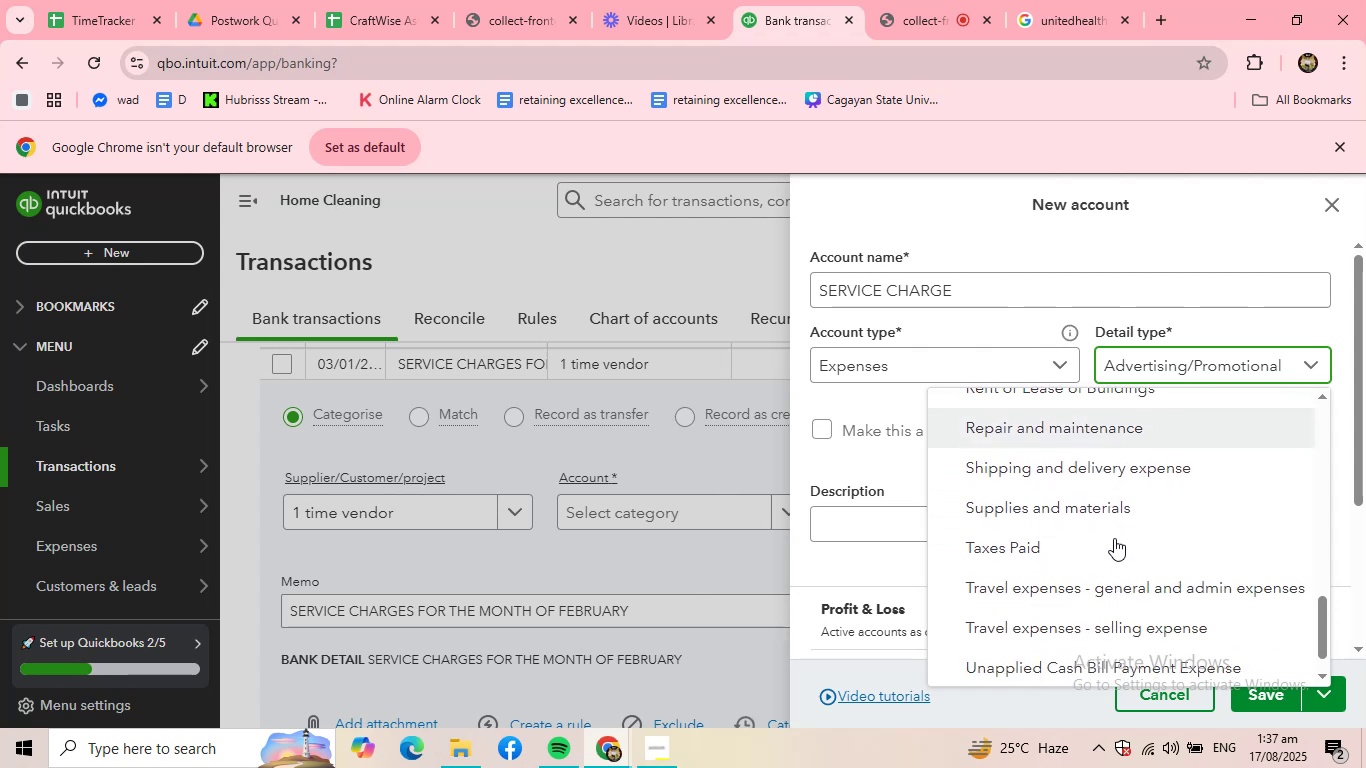 
scroll: coordinate [1115, 538], scroll_direction: up, amount: 2.0
 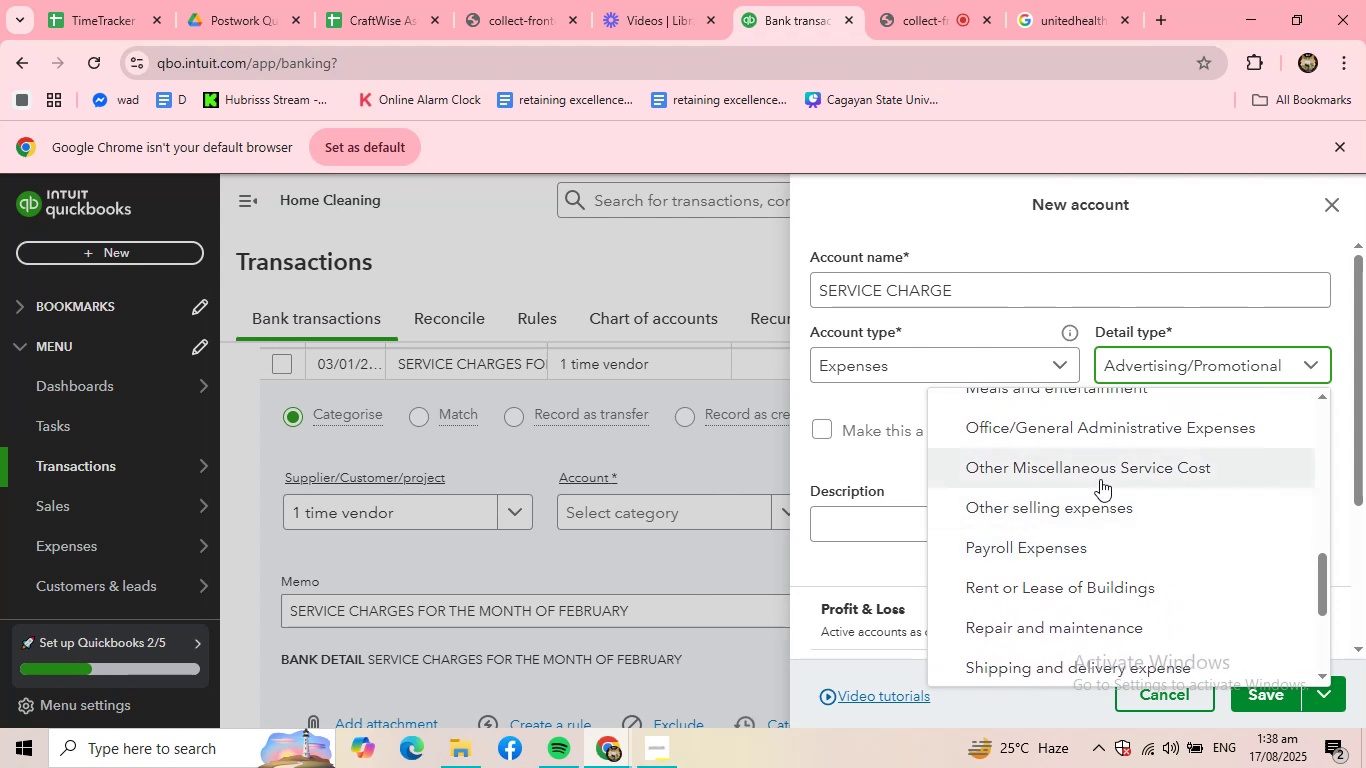 
left_click([1116, 475])
 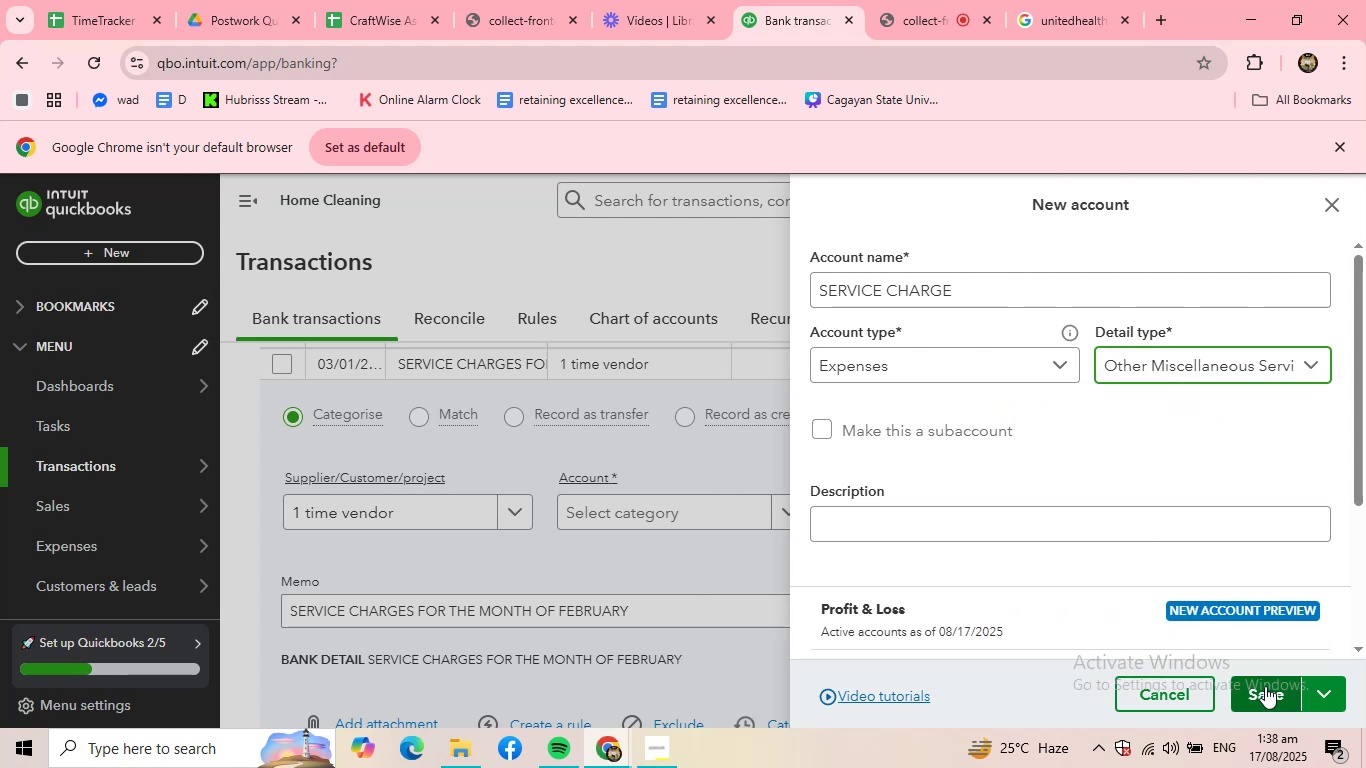 
scroll: coordinate [1257, 581], scroll_direction: down, amount: 2.0
 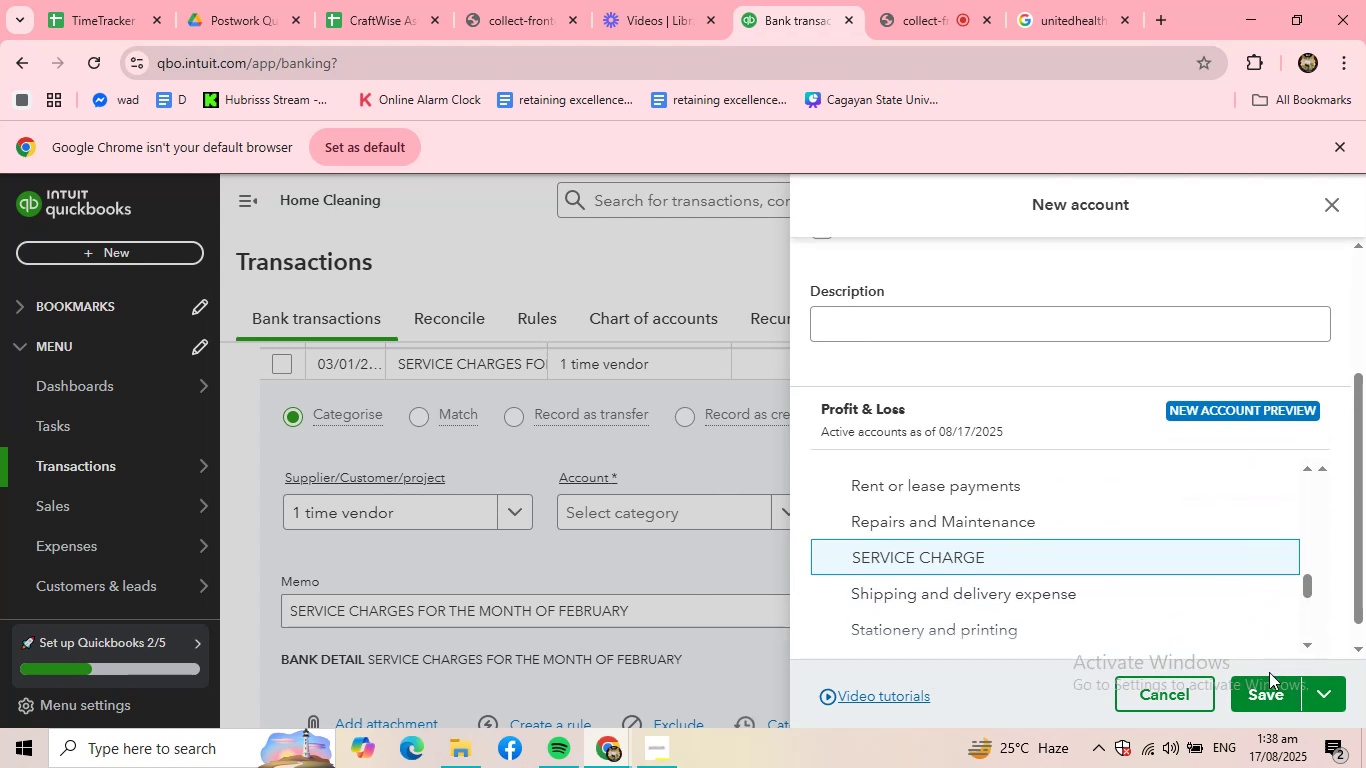 
left_click([1276, 690])
 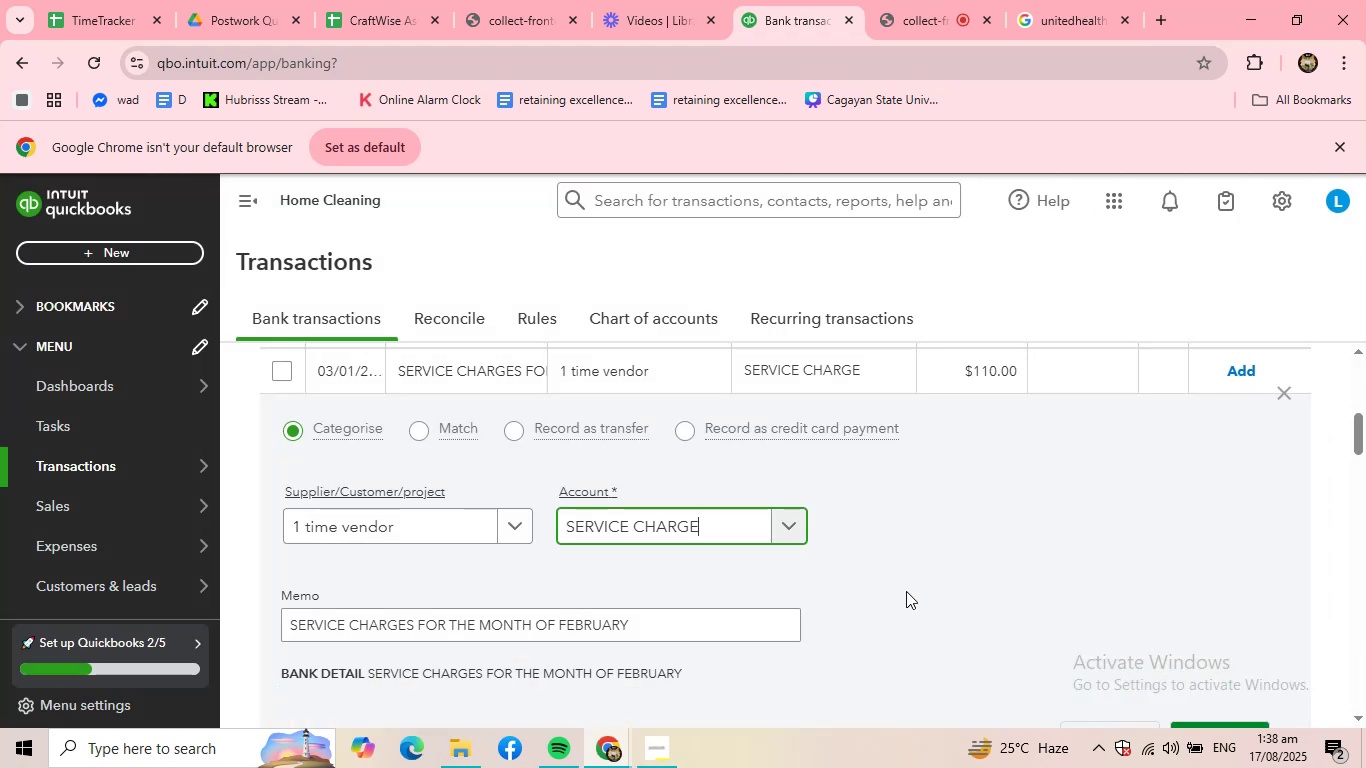 
scroll: coordinate [794, 606], scroll_direction: down, amount: 2.0
 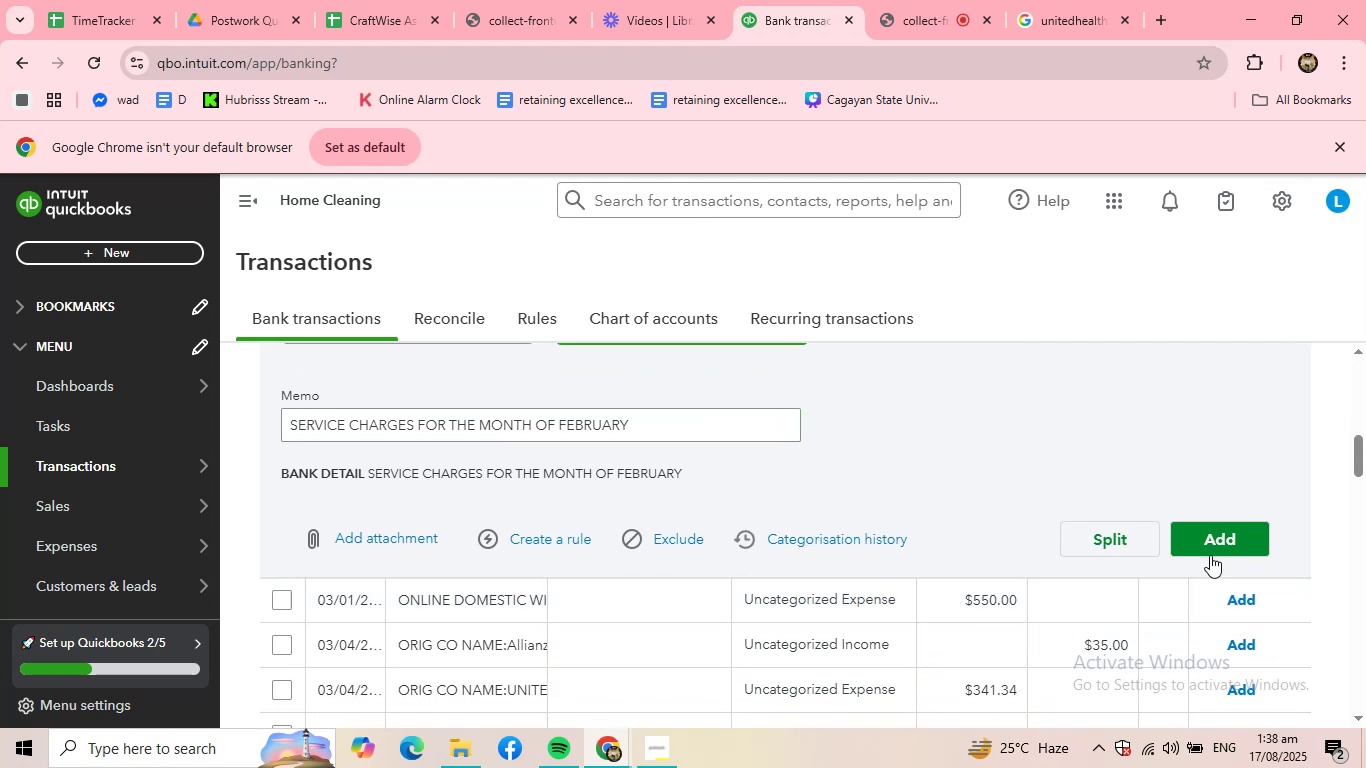 
left_click([1210, 553])
 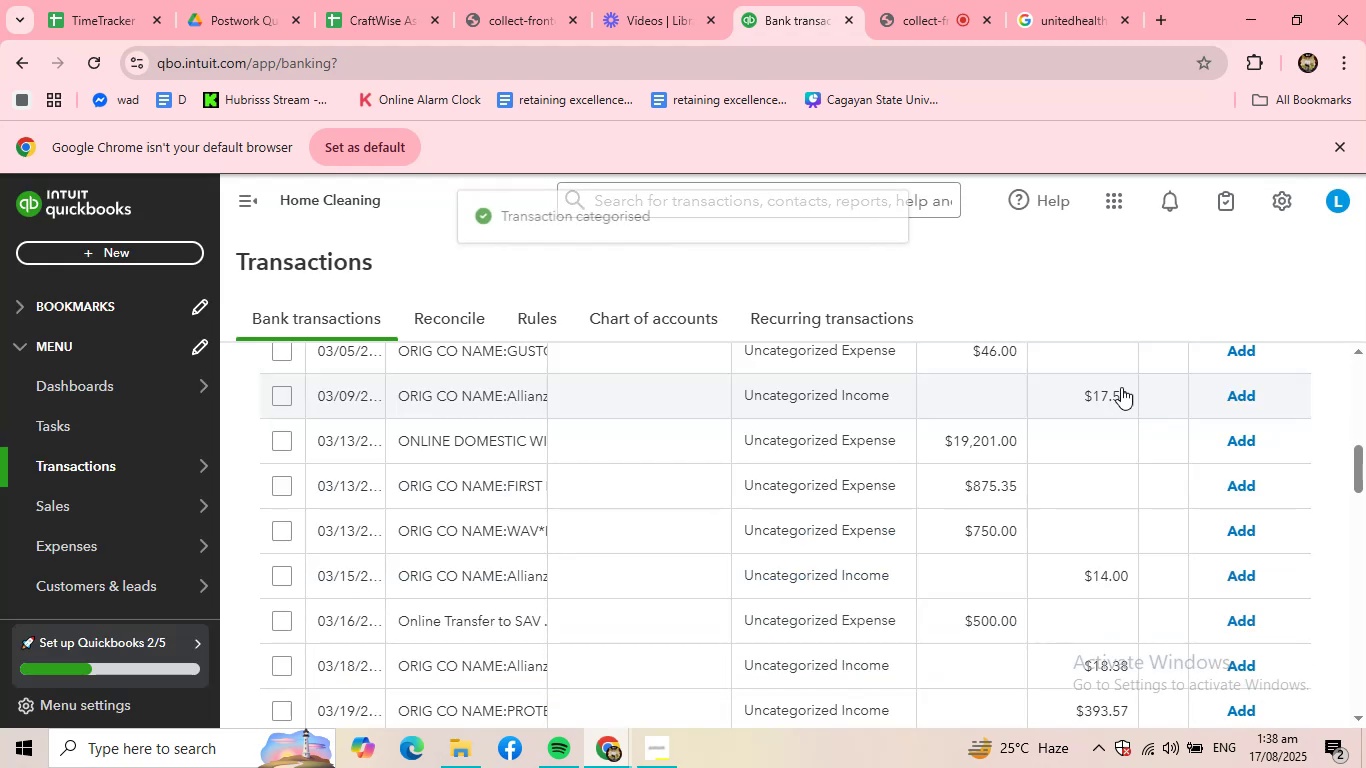 
scroll: coordinate [698, 522], scroll_direction: up, amount: 3.0
 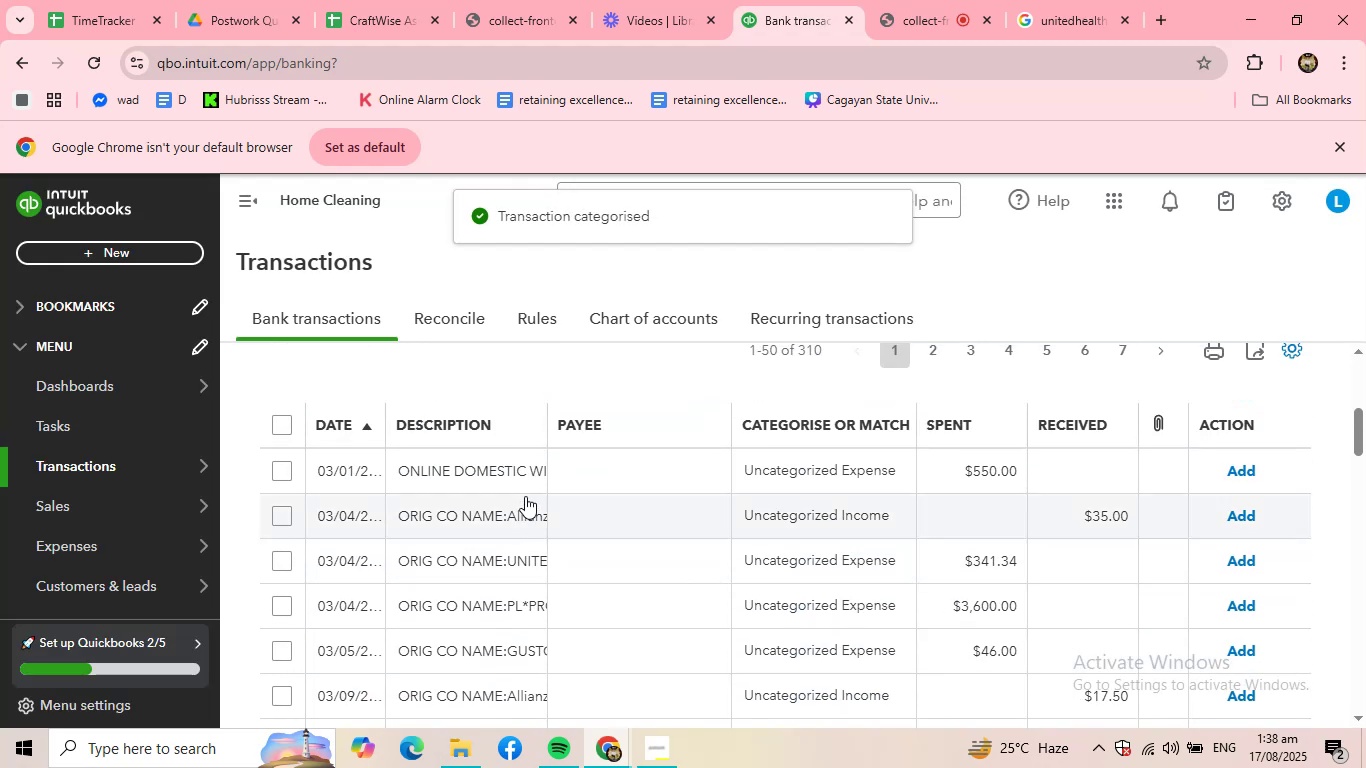 
left_click([525, 496])
 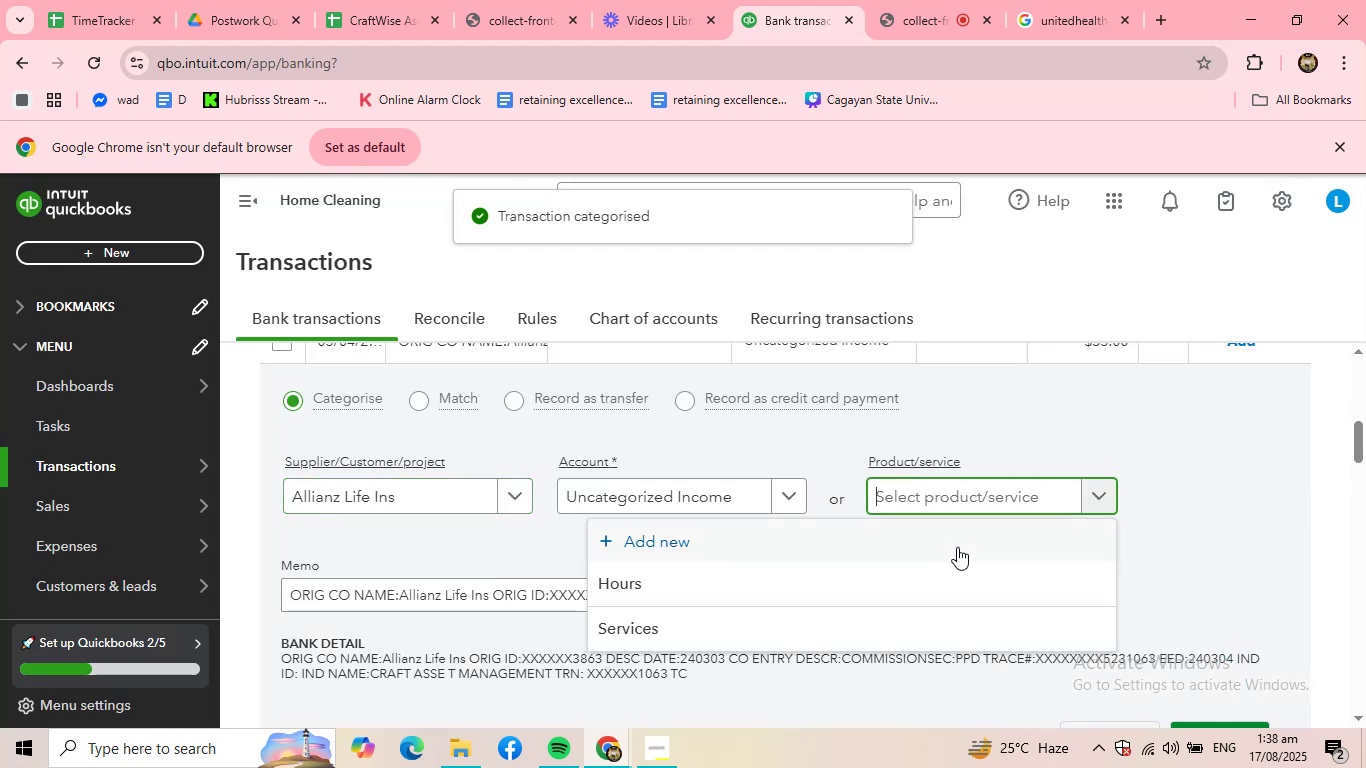 
left_click([687, 630])
 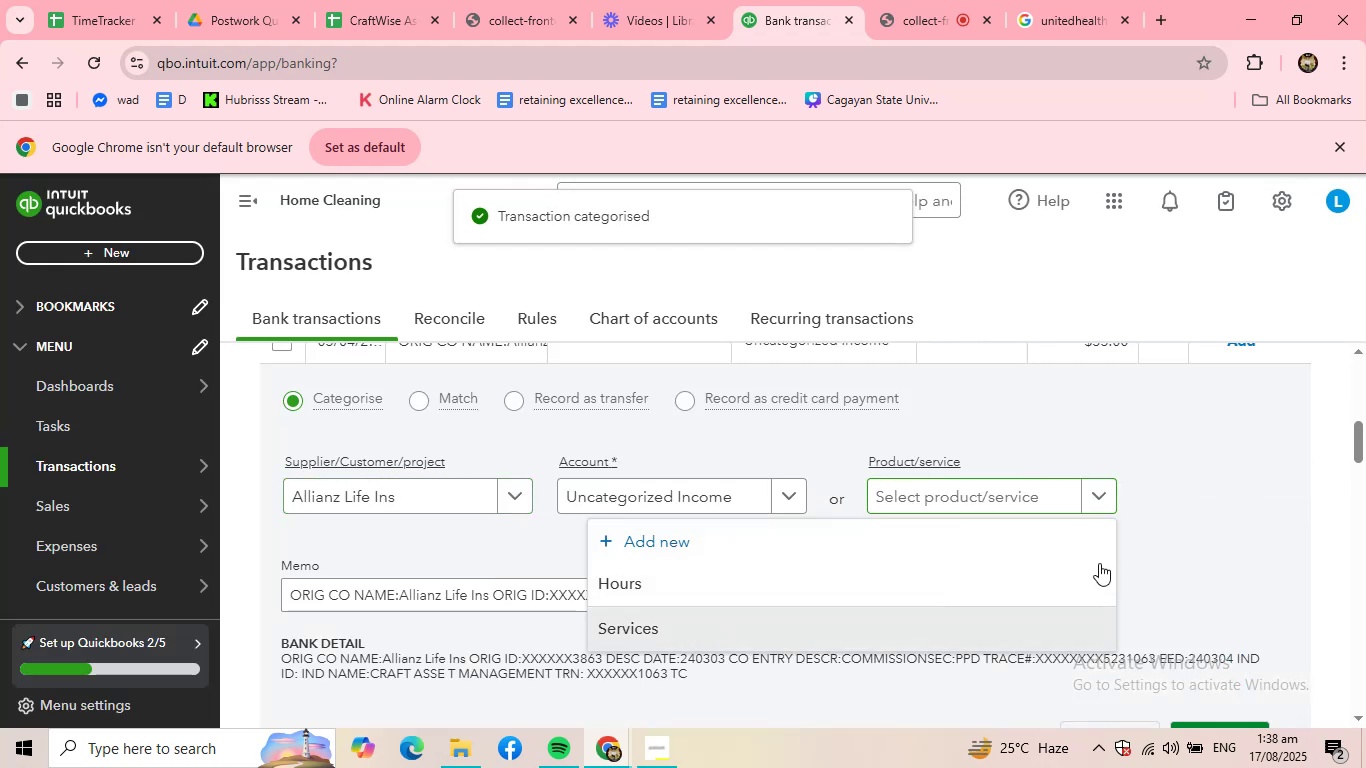 
scroll: coordinate [1099, 563], scroll_direction: down, amount: 1.0
 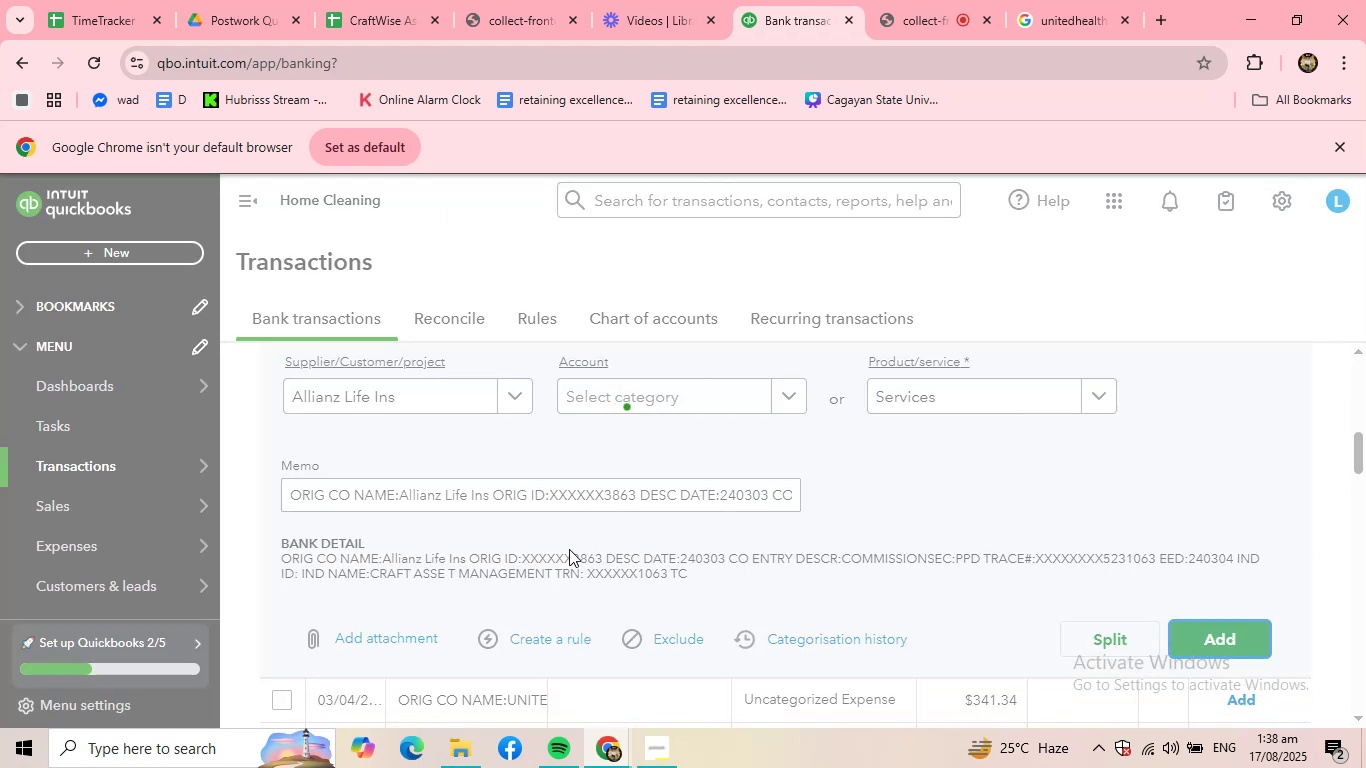 
scroll: coordinate [467, 457], scroll_direction: up, amount: 4.0
 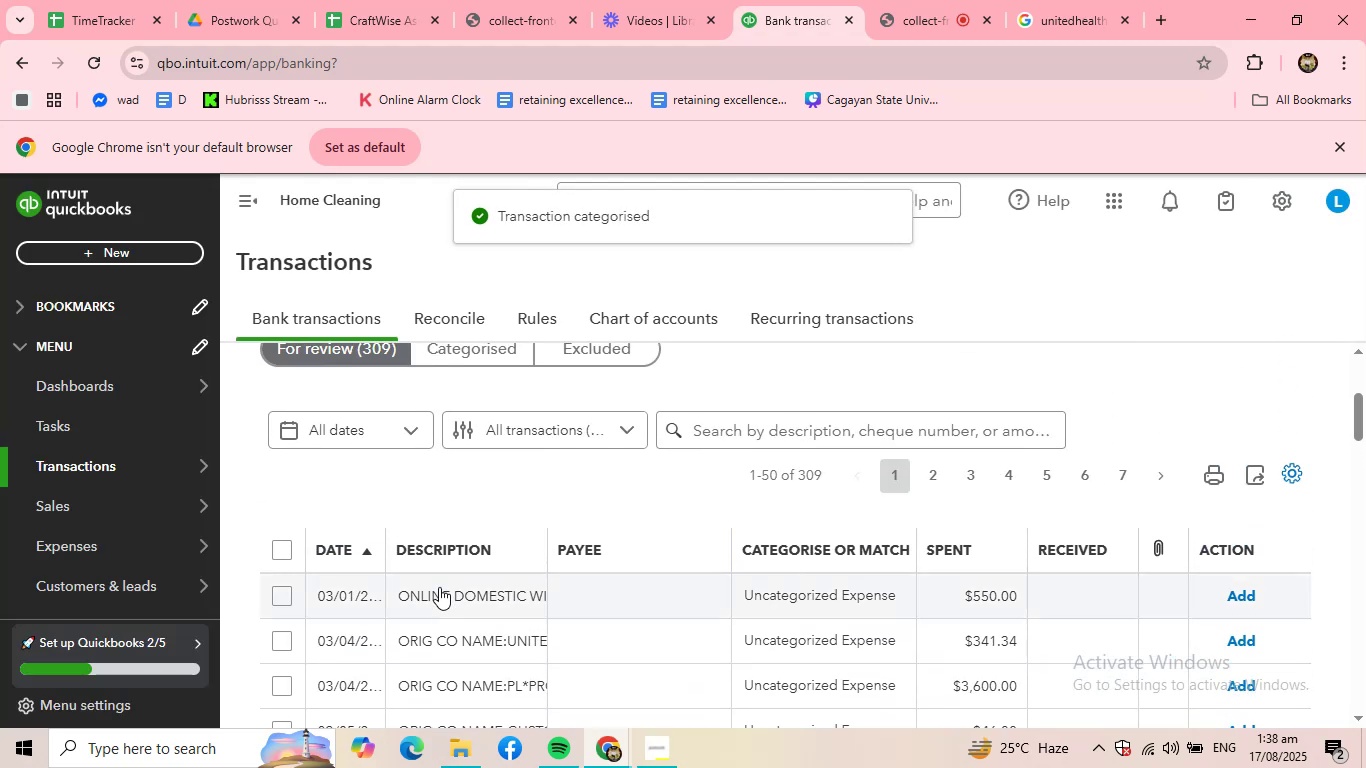 
left_click([439, 587])
 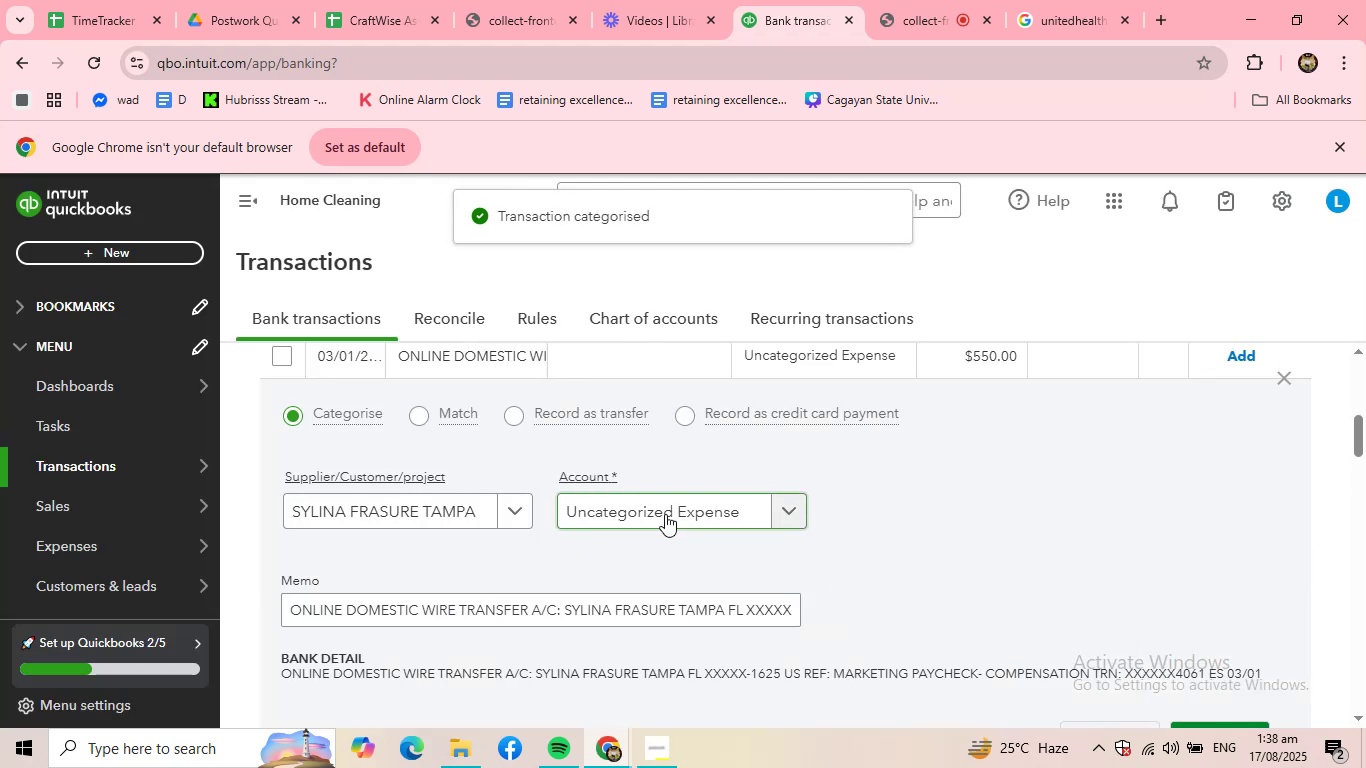 
double_click([665, 514])
 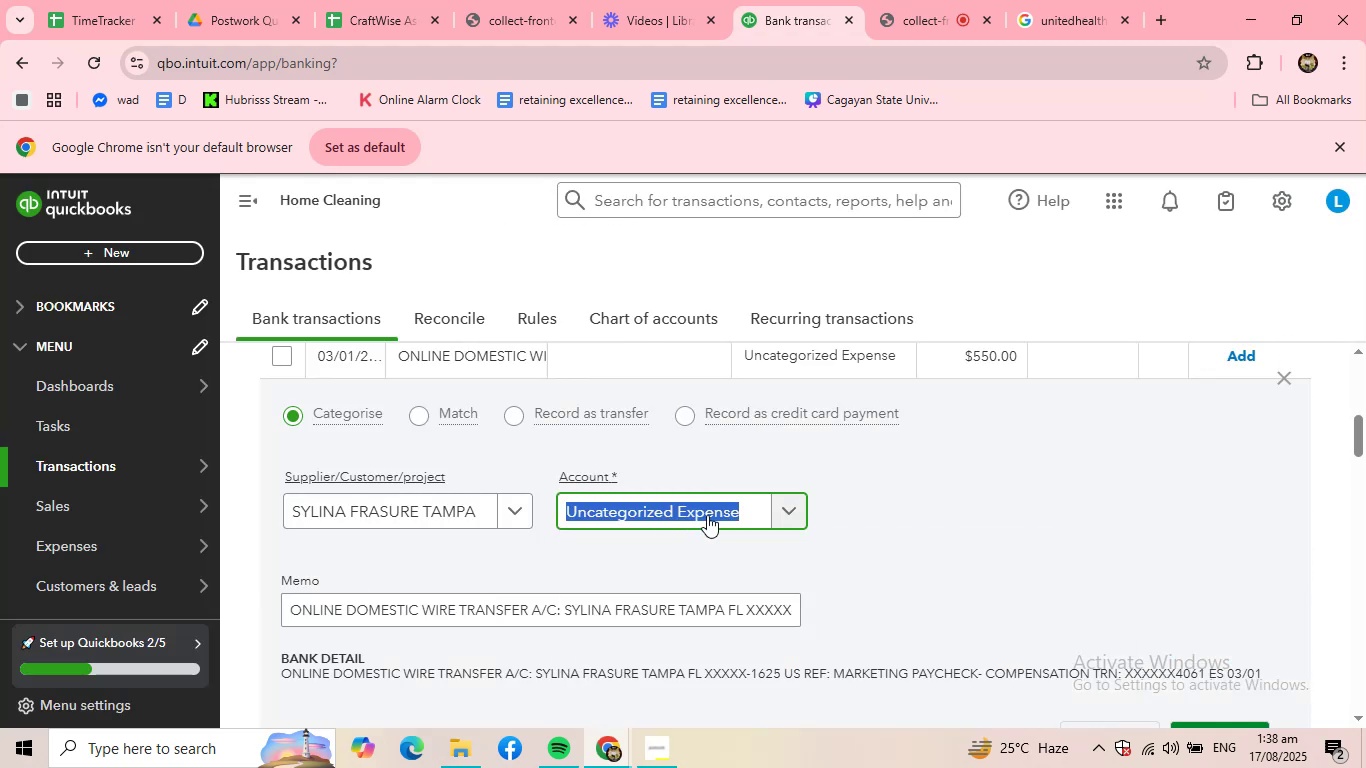 
scroll: coordinate [937, 554], scroll_direction: down, amount: 1.0
 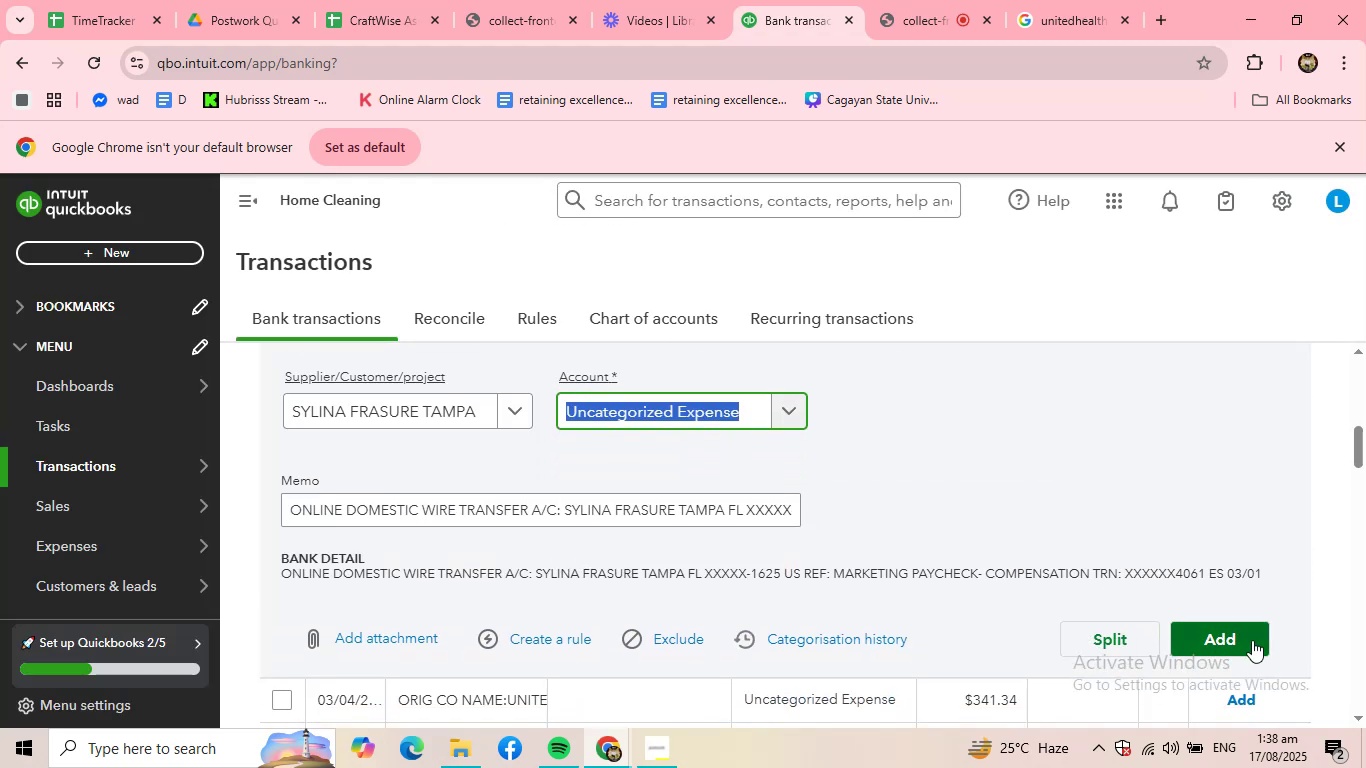 
left_click([1252, 640])
 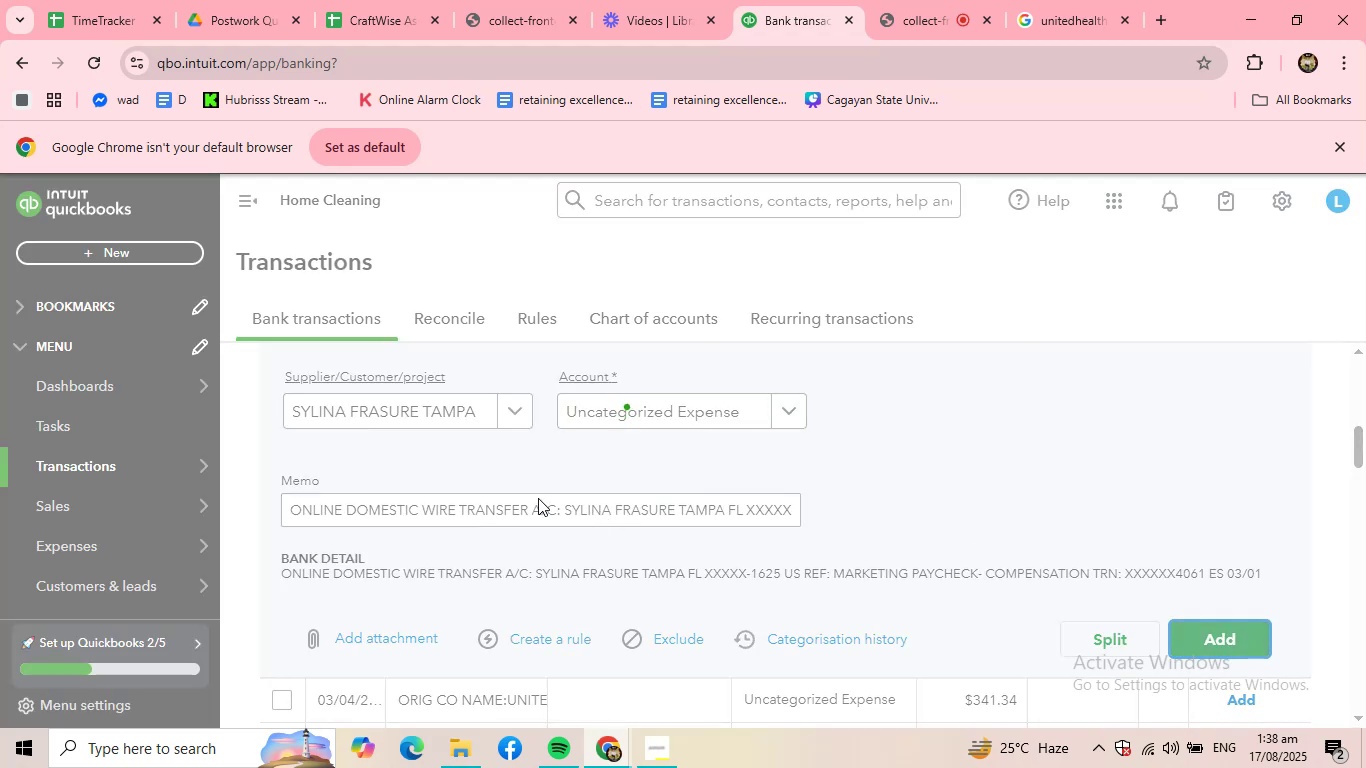 
scroll: coordinate [538, 498], scroll_direction: up, amount: 2.0
 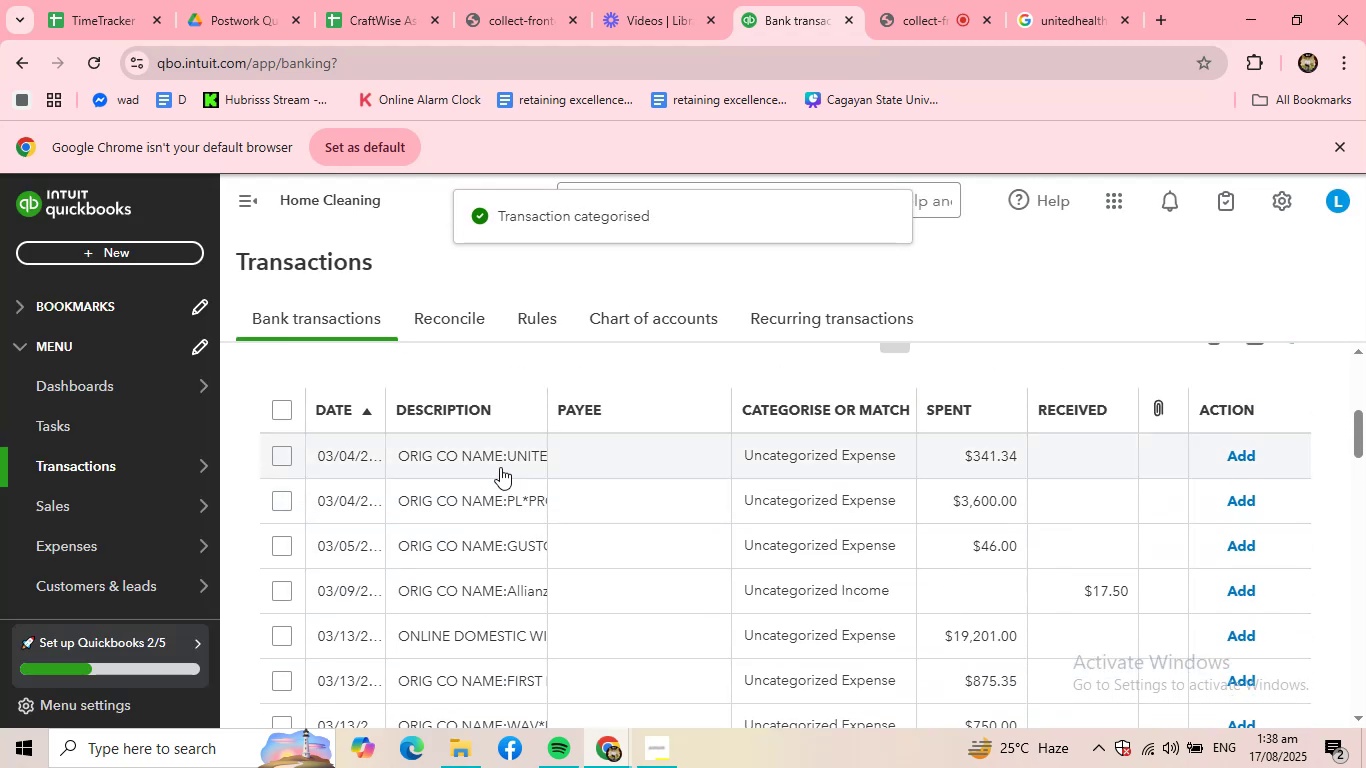 
left_click([500, 467])
 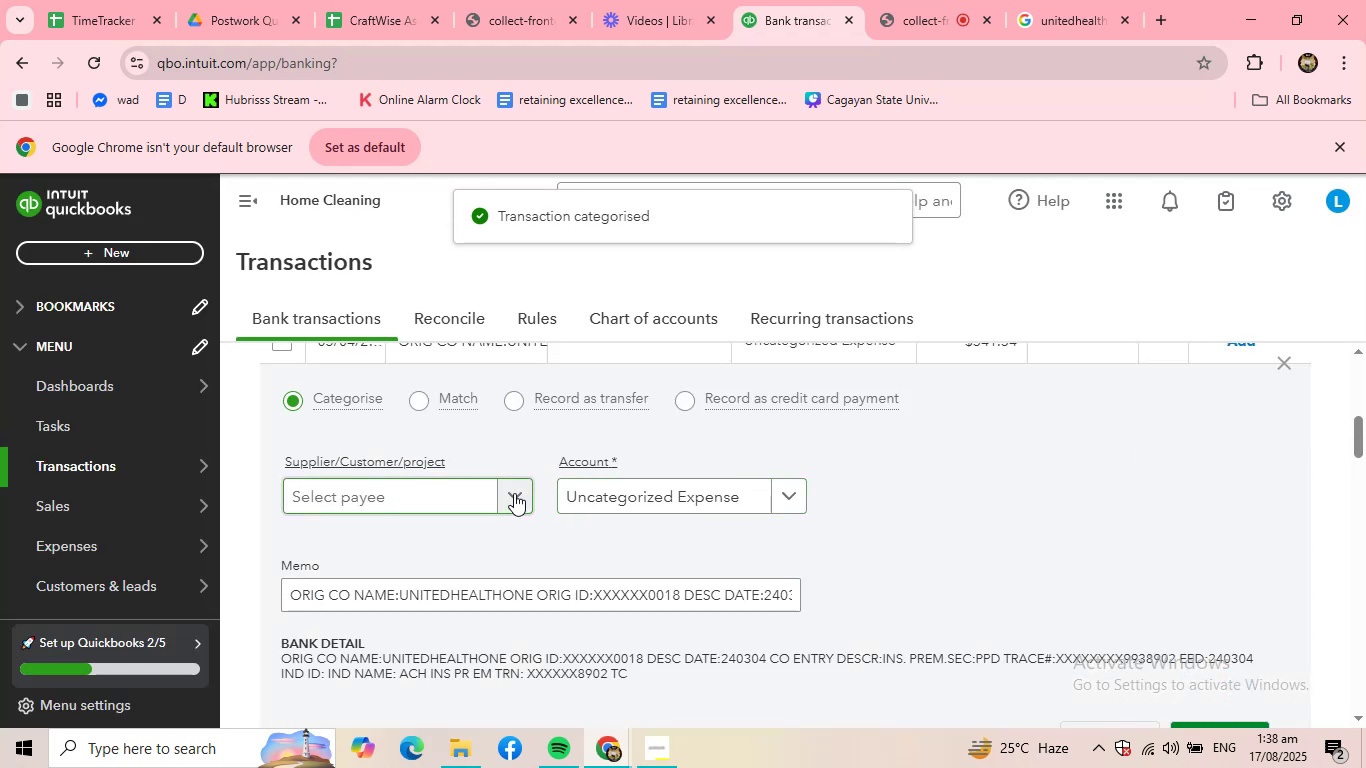 
left_click([471, 493])
 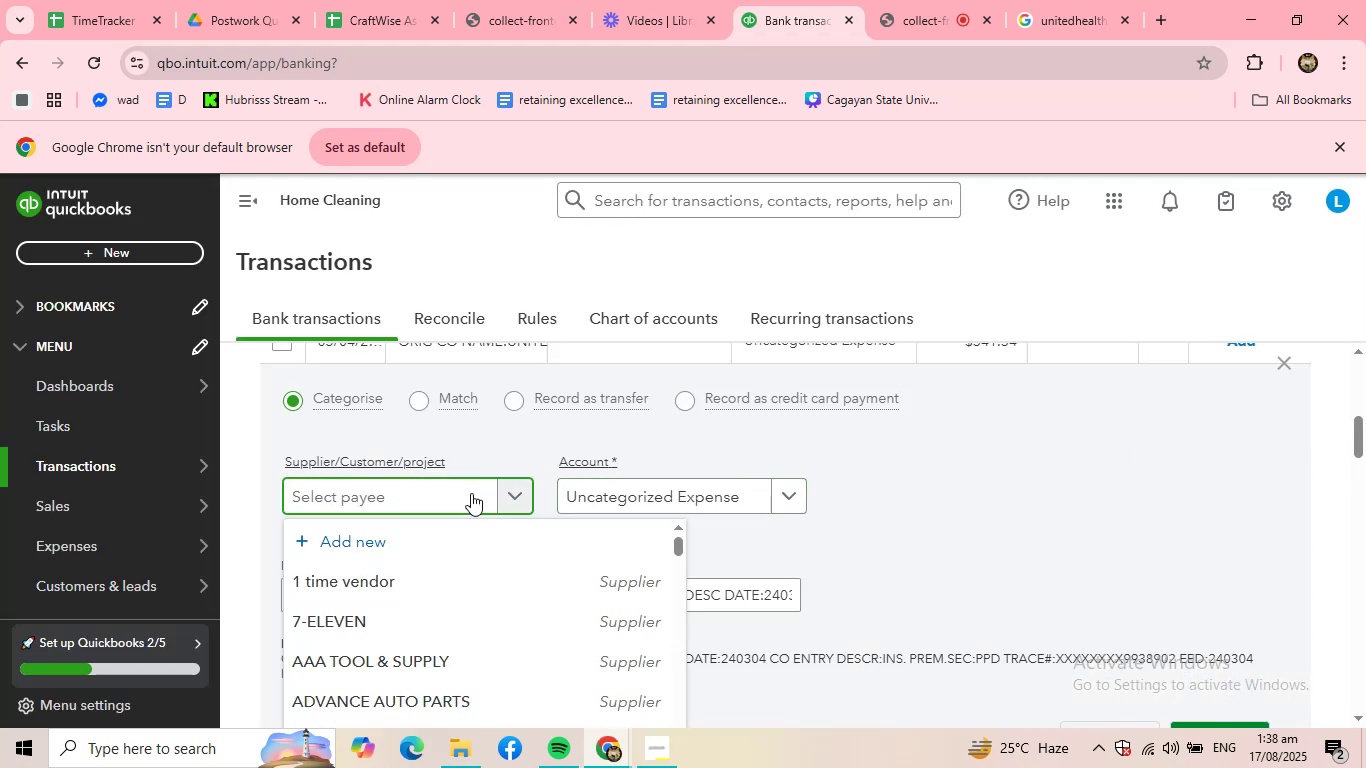 
type(UNITED)
 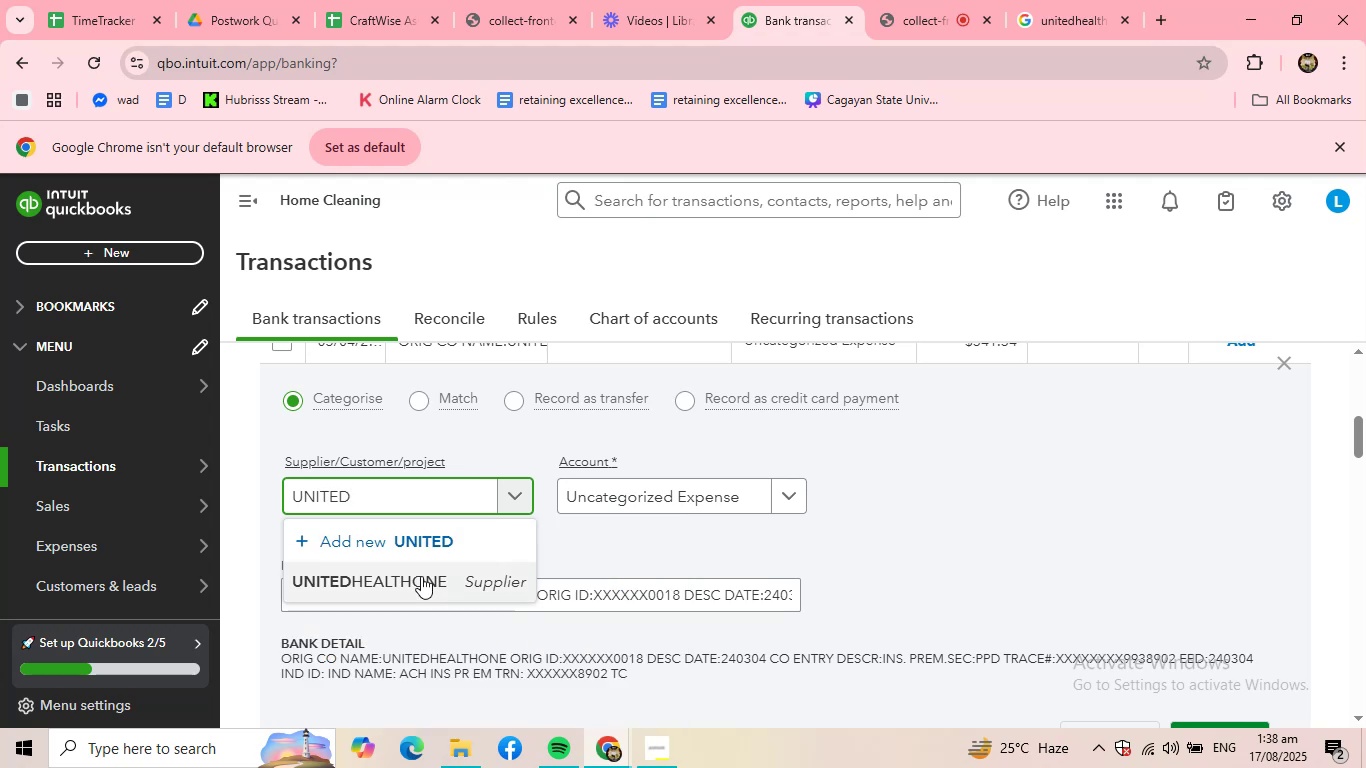 
left_click([415, 580])
 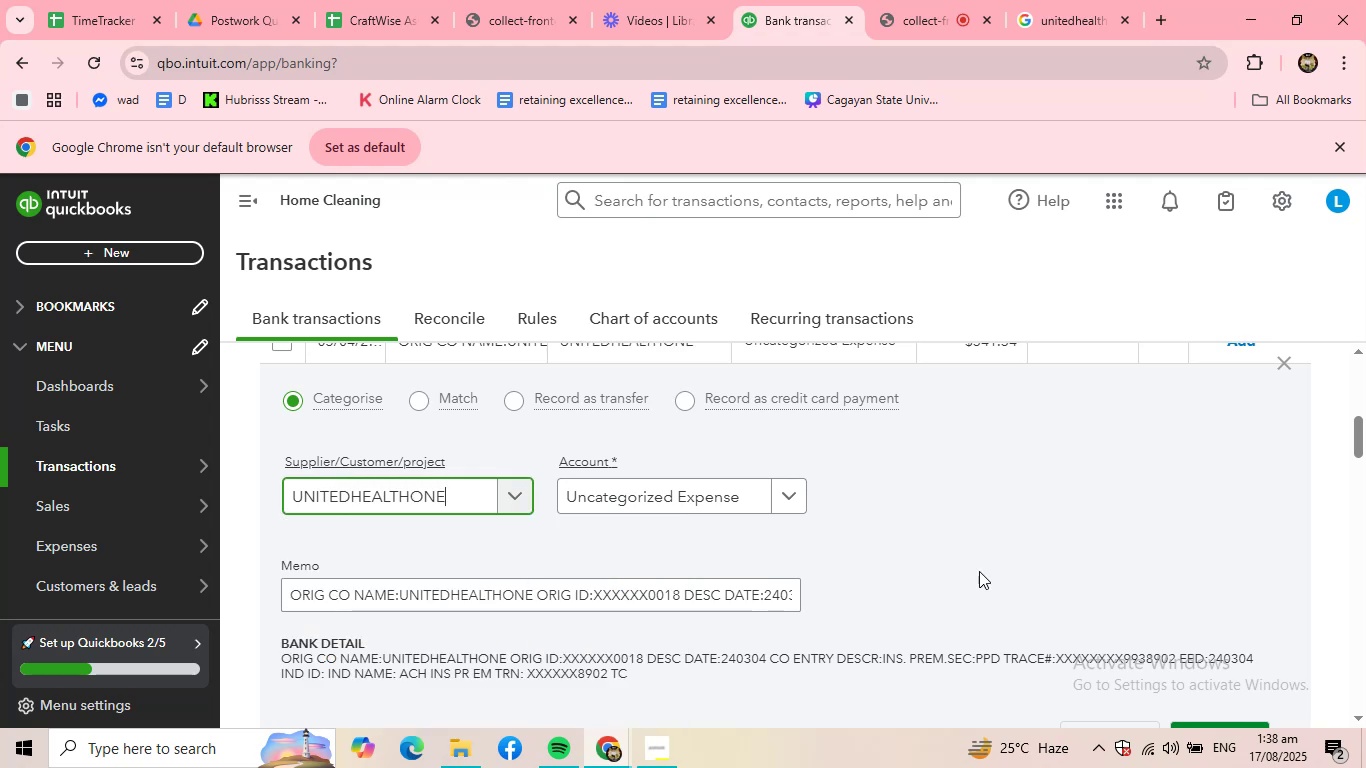 
scroll: coordinate [985, 570], scroll_direction: down, amount: 1.0
 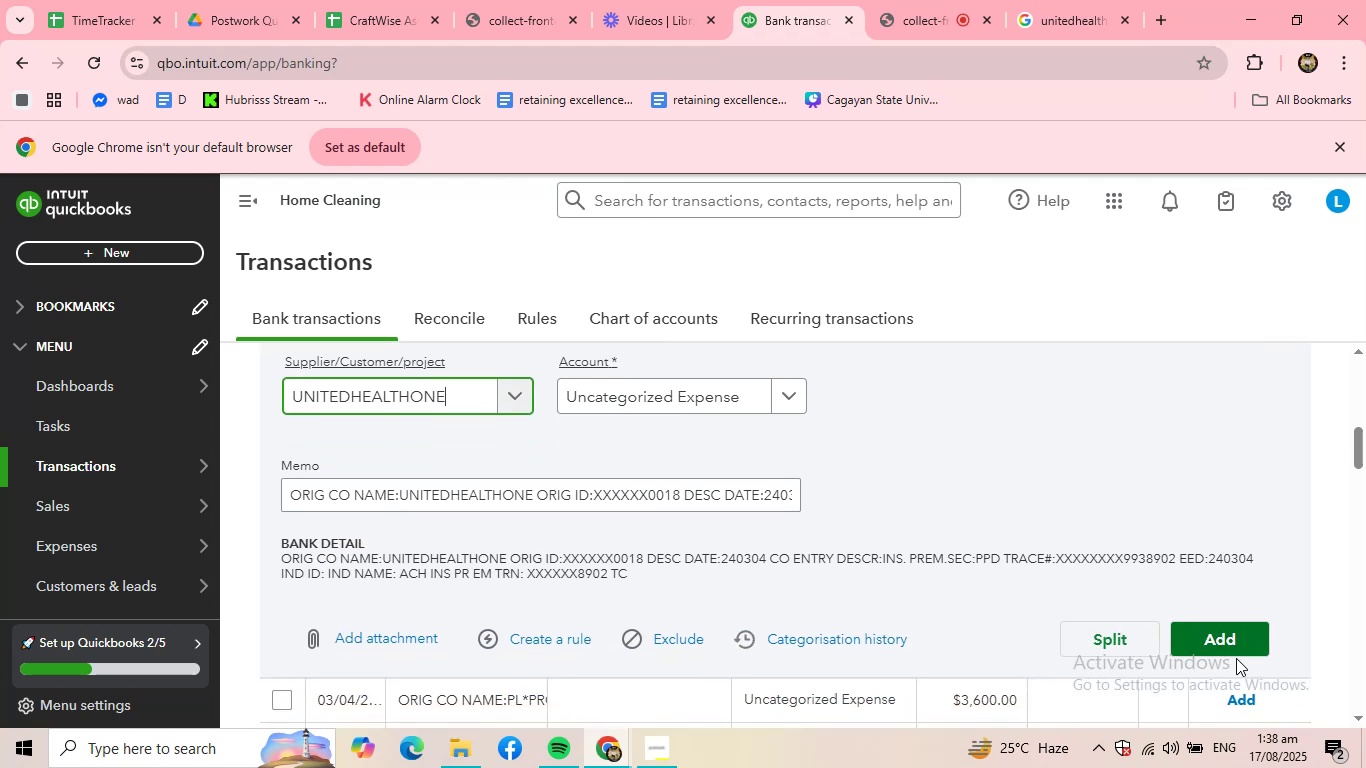 
left_click([1236, 646])
 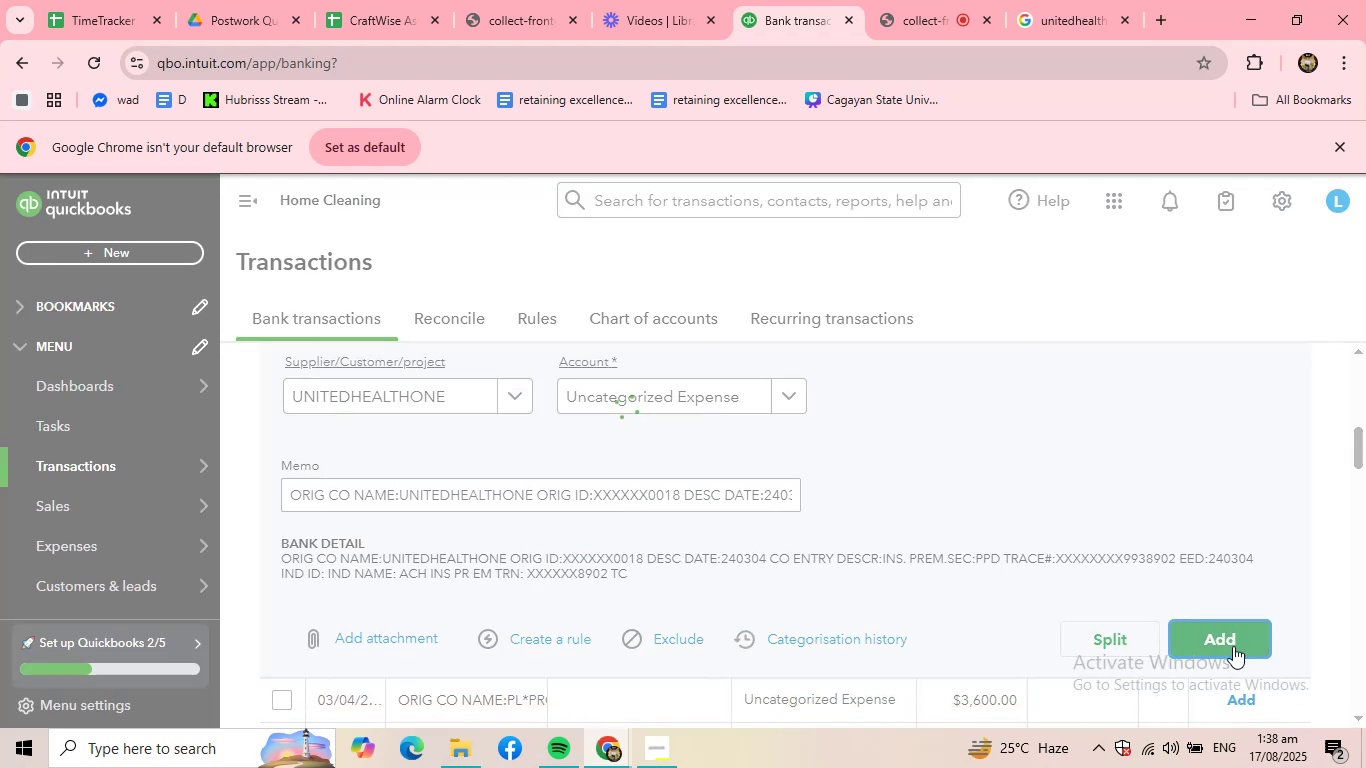 
scroll: coordinate [845, 678], scroll_direction: up, amount: 2.0
 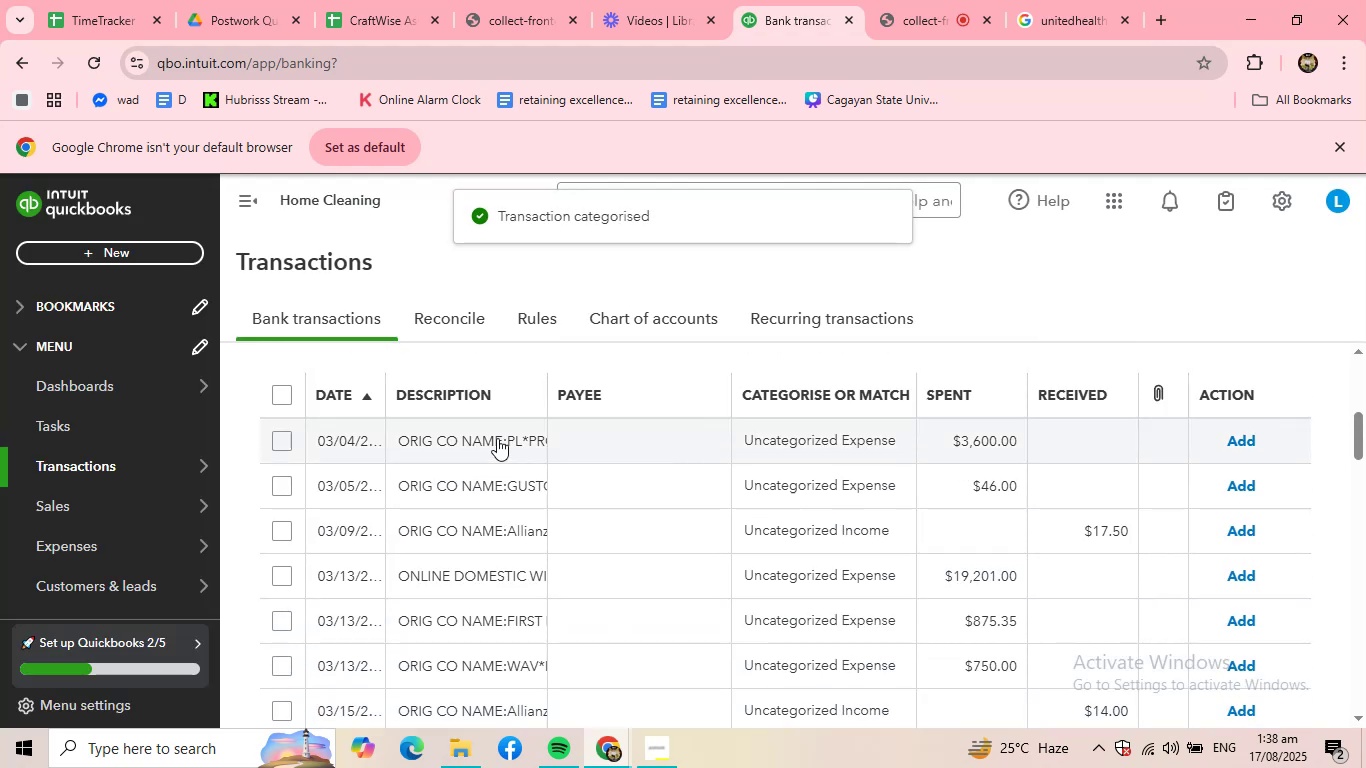 
left_click([497, 436])
 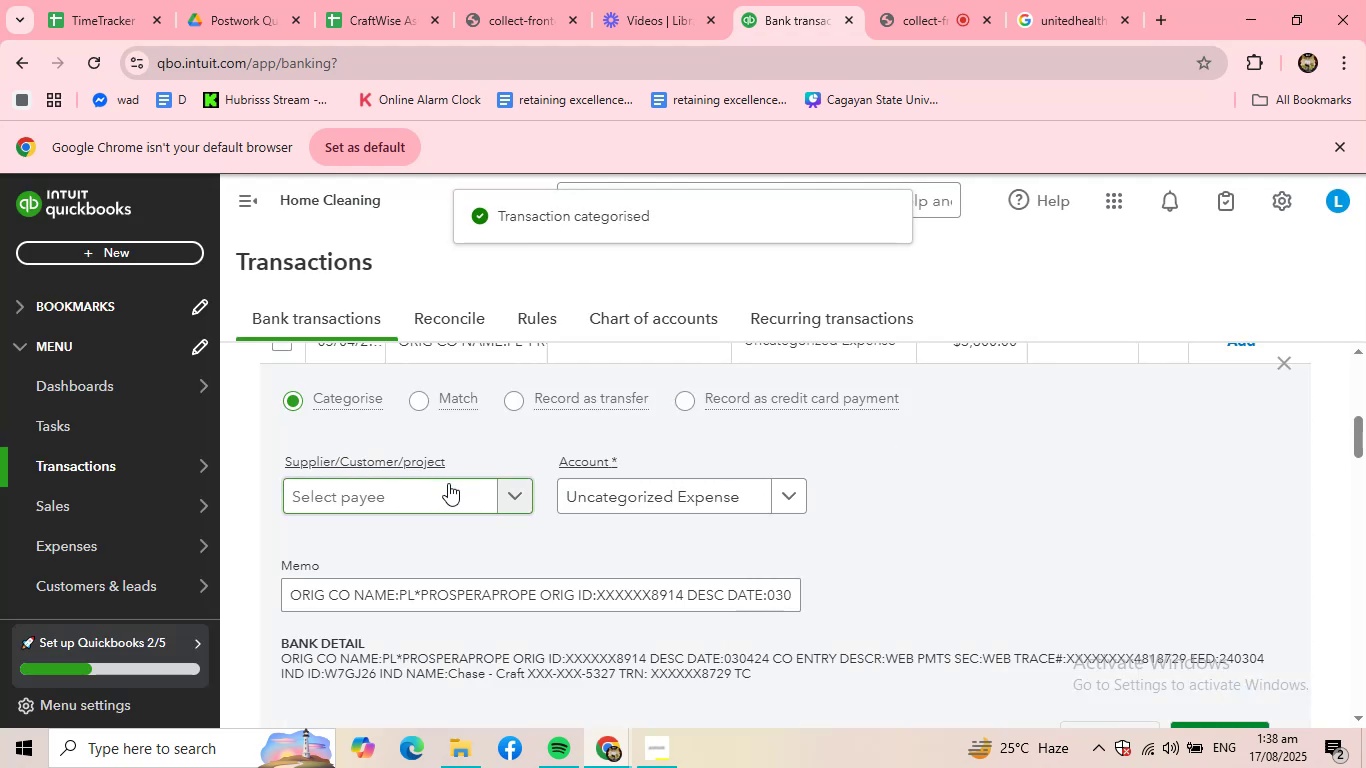 
left_click([447, 487])
 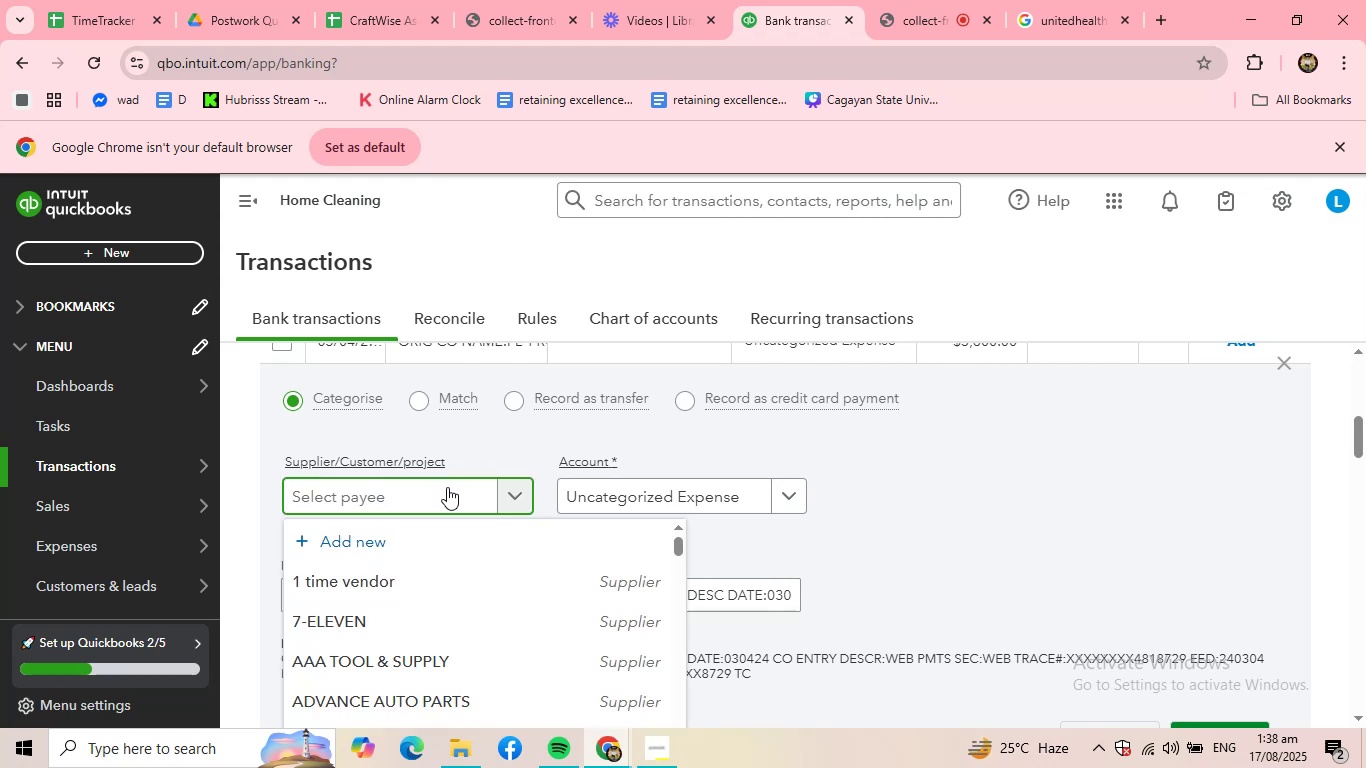 
type(PRO)
 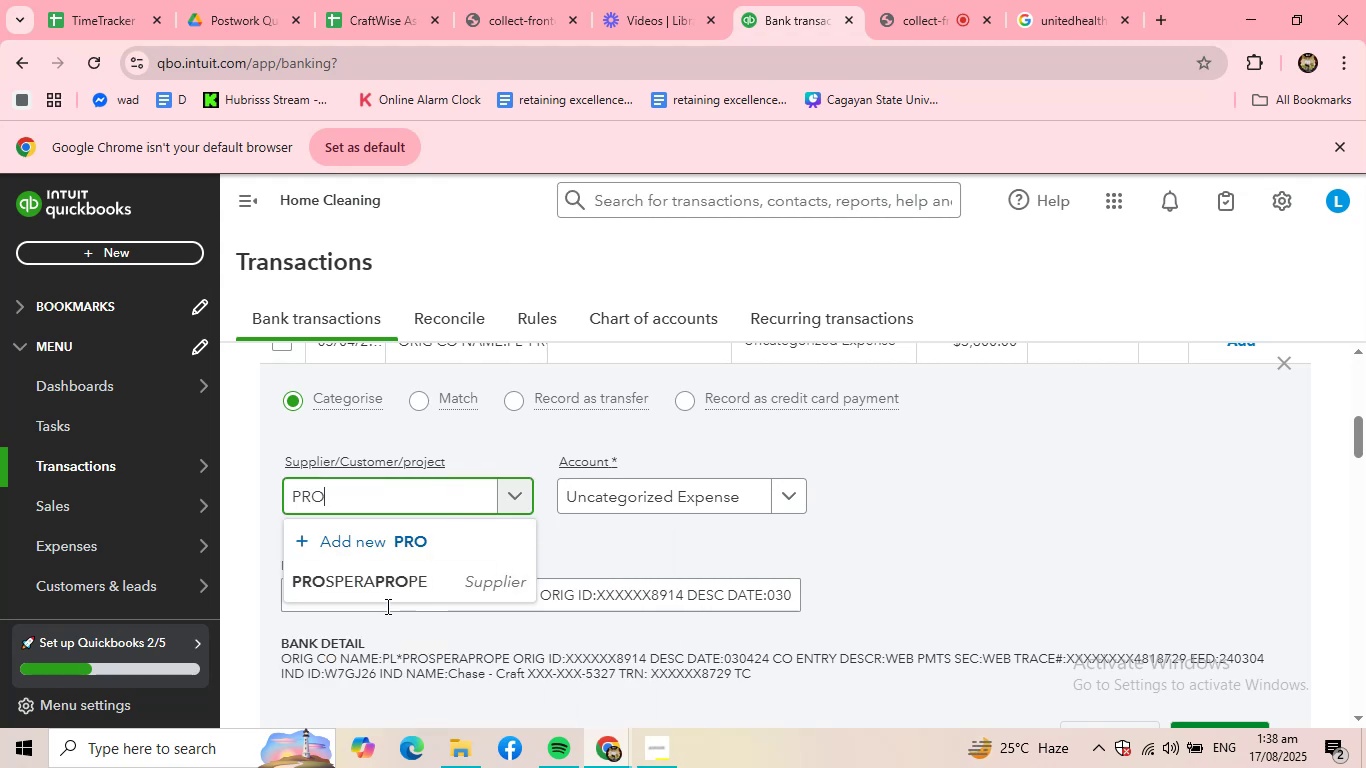 
left_click([385, 590])
 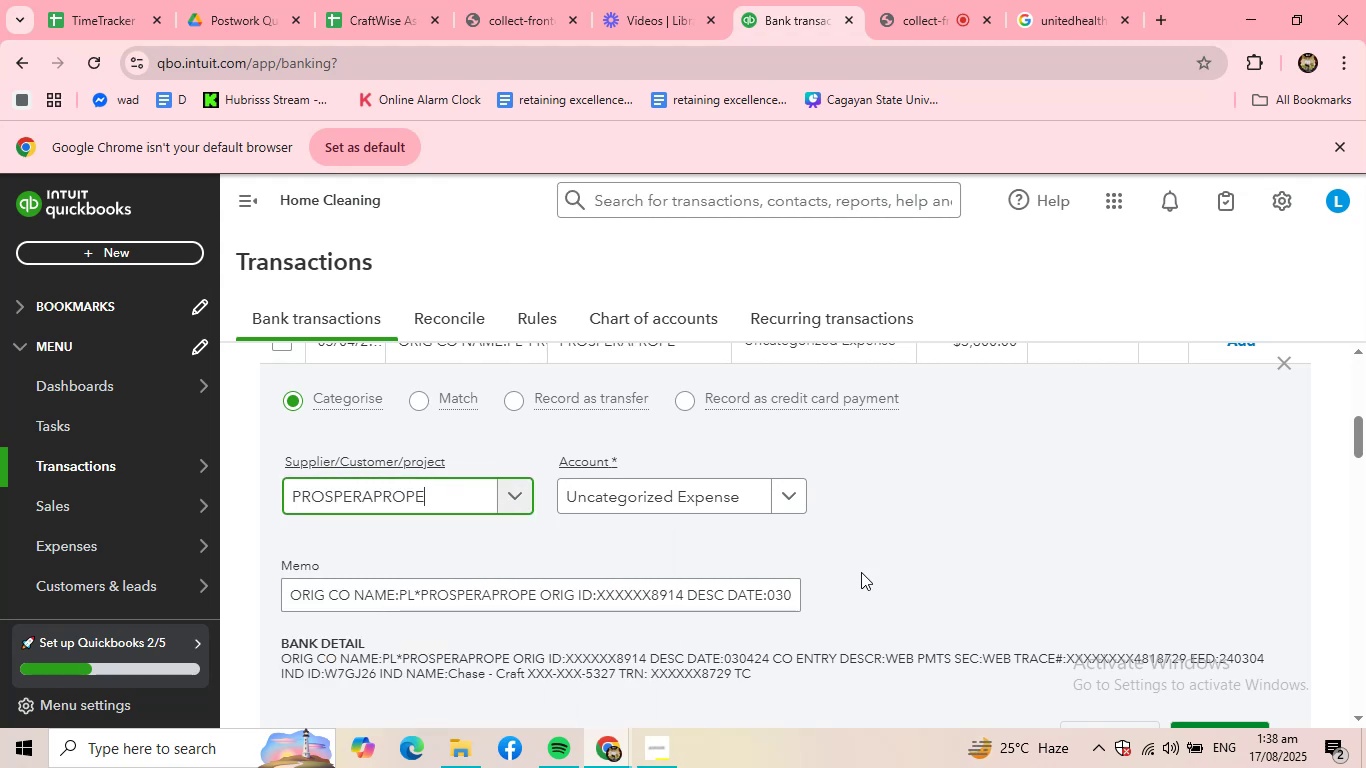 
scroll: coordinate [971, 572], scroll_direction: down, amount: 1.0
 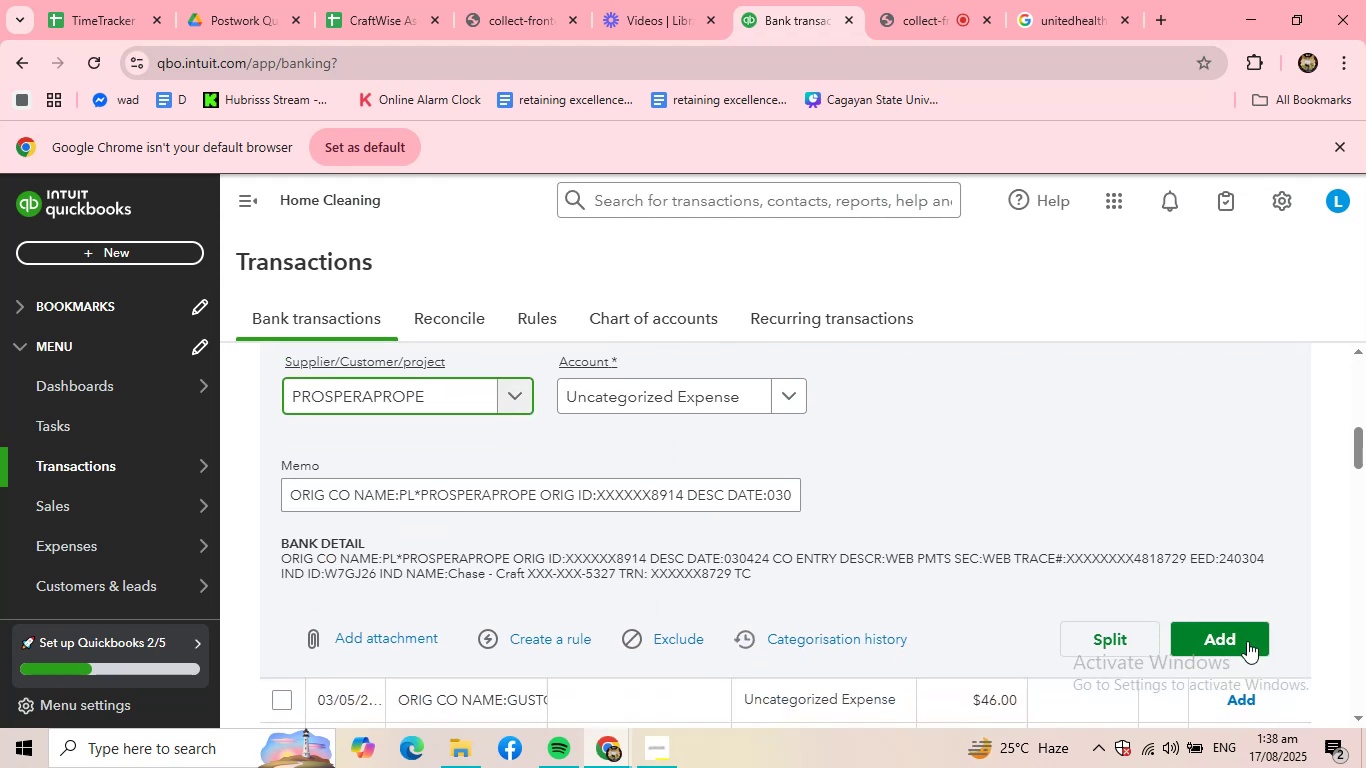 
left_click([1247, 641])
 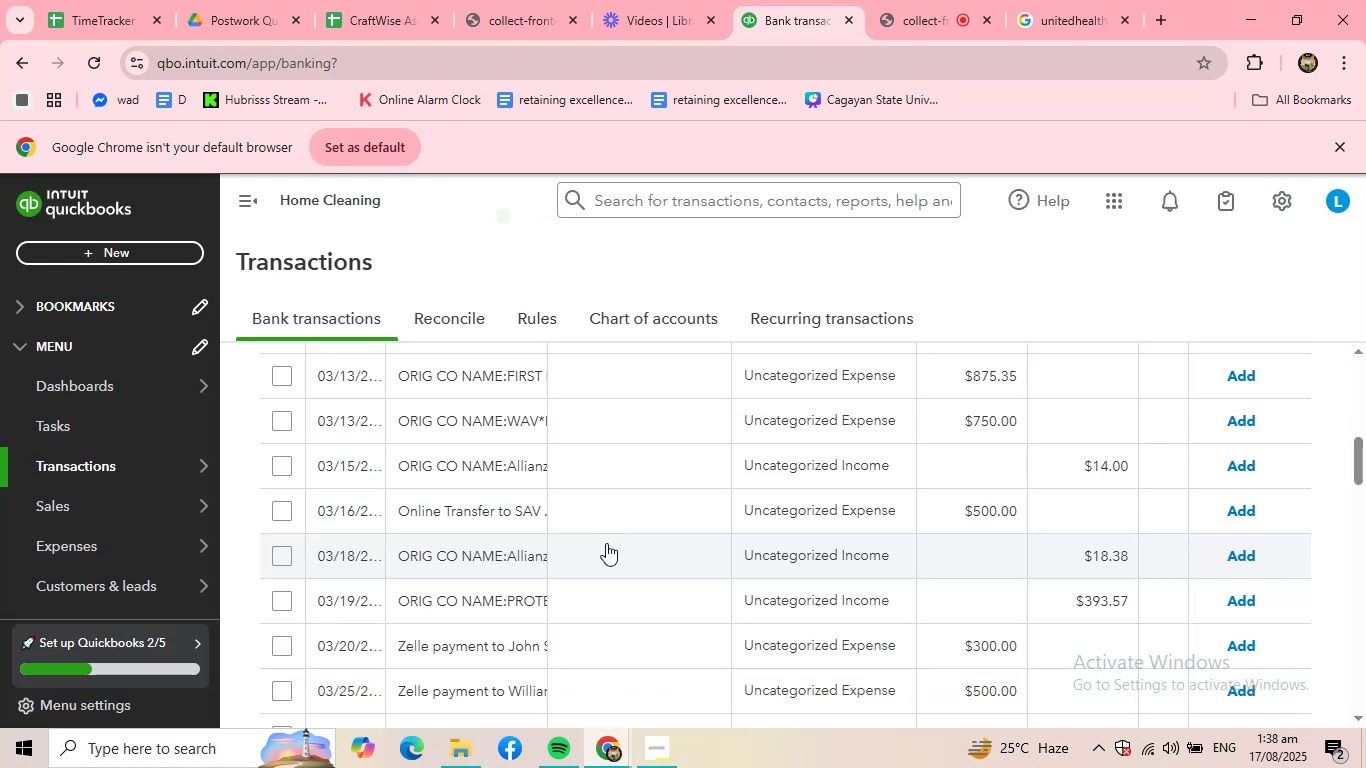 
scroll: coordinate [606, 543], scroll_direction: up, amount: 2.0
 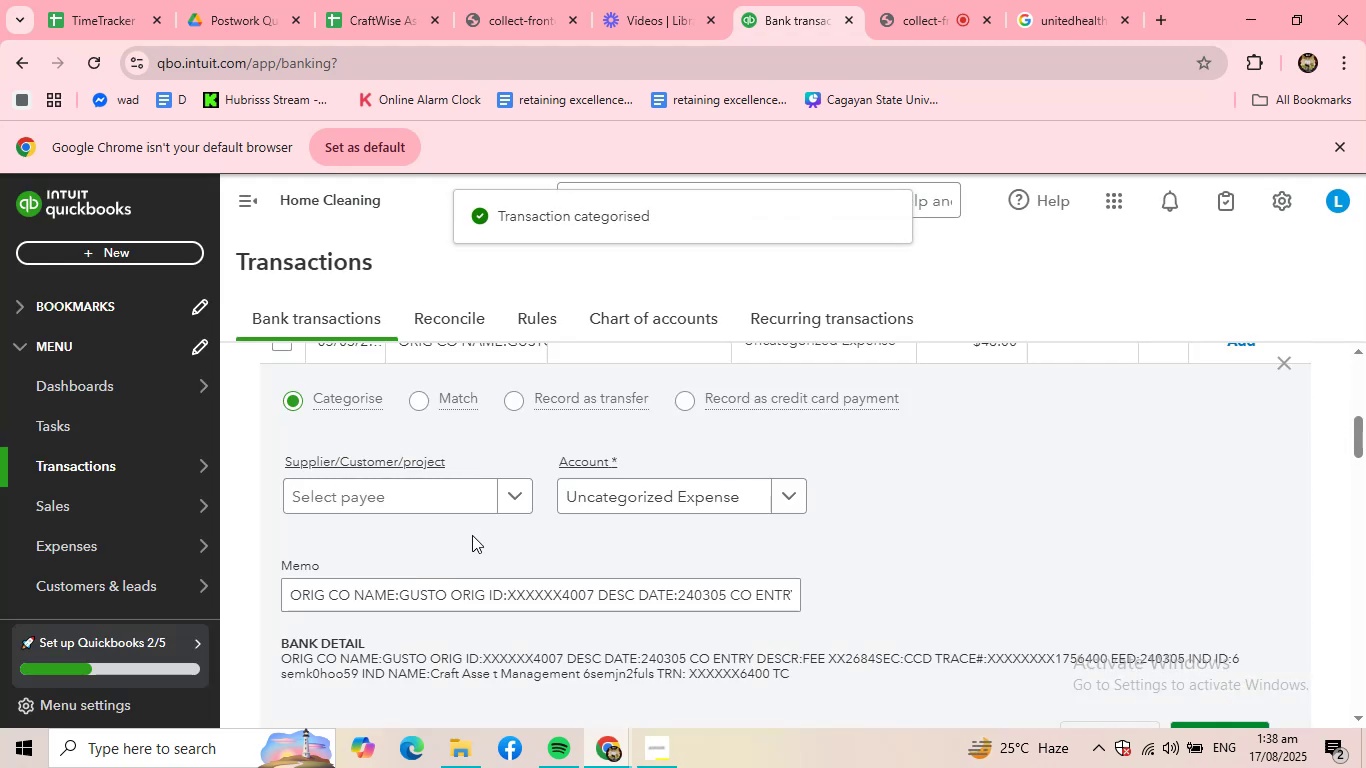 
left_click([423, 490])
 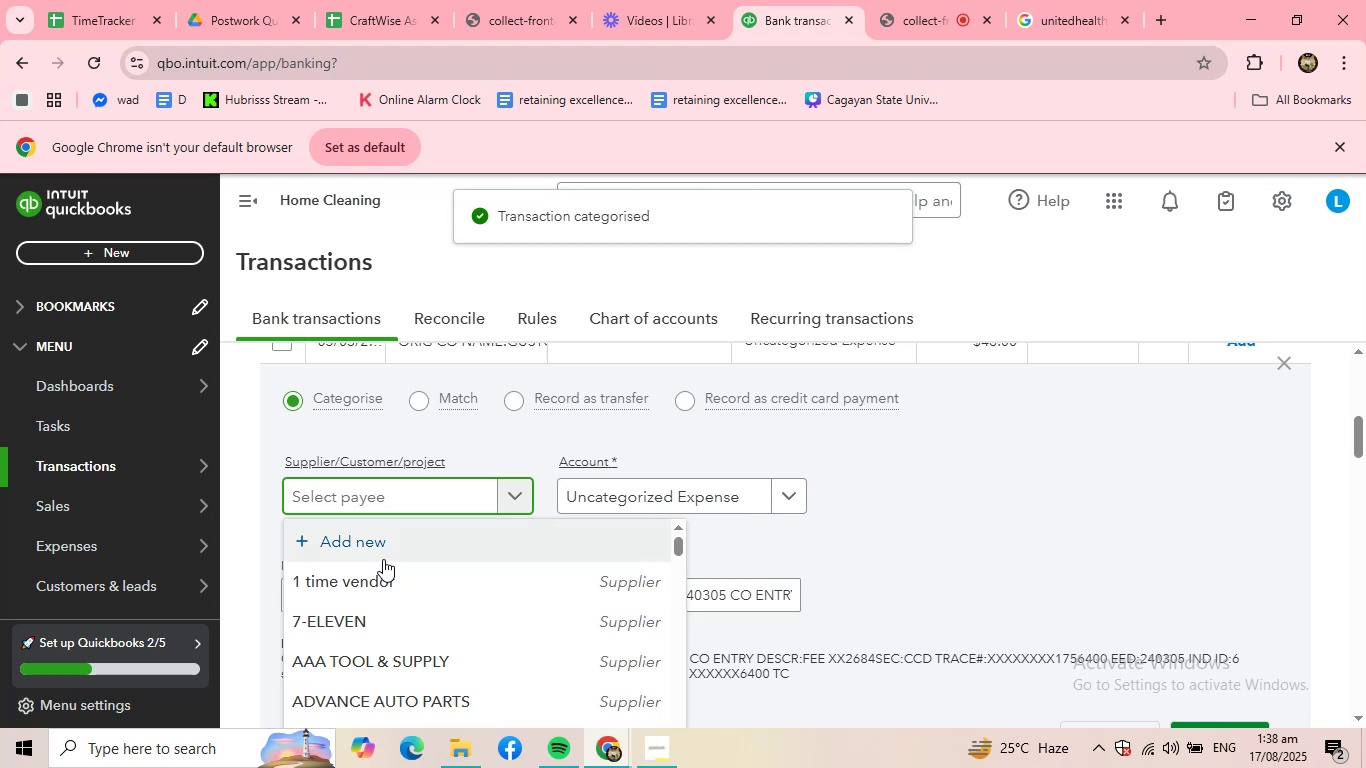 
type(GUSTO)
 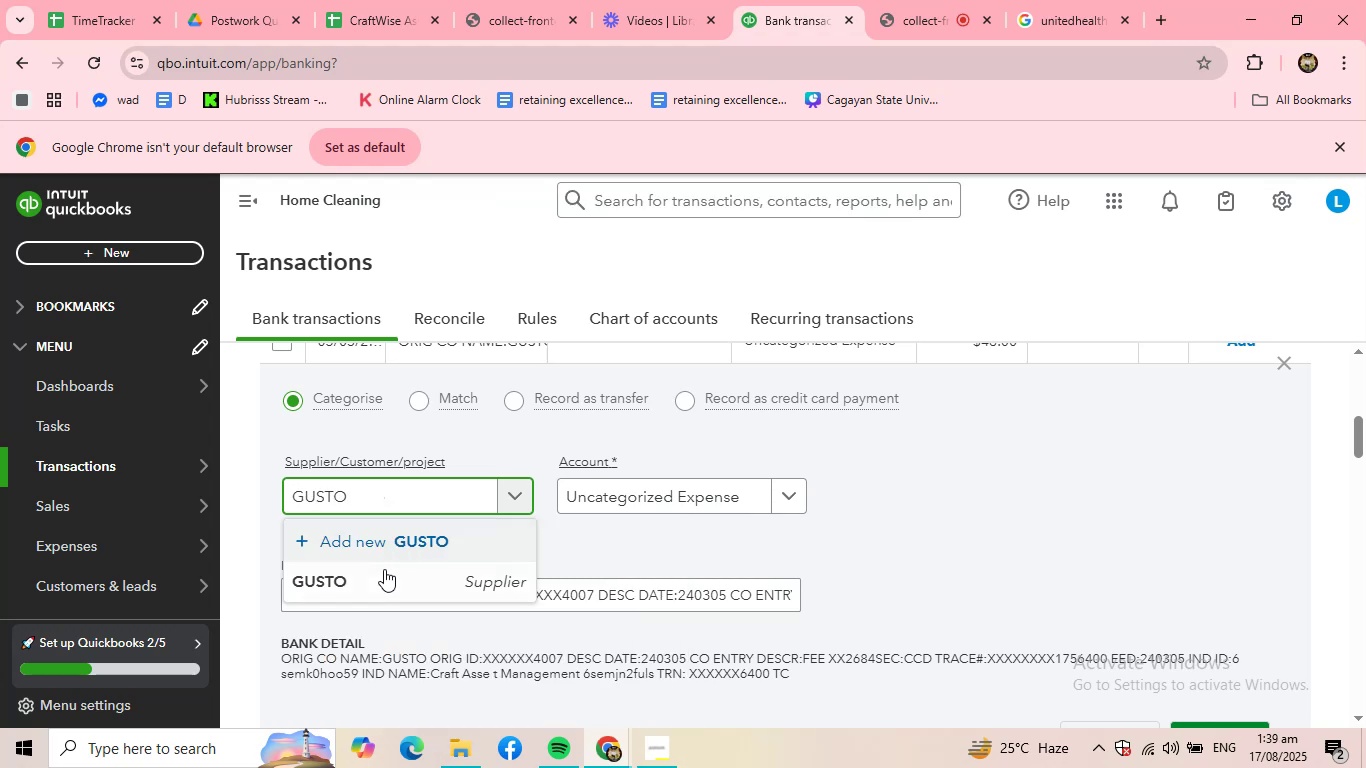 
left_click([378, 582])
 